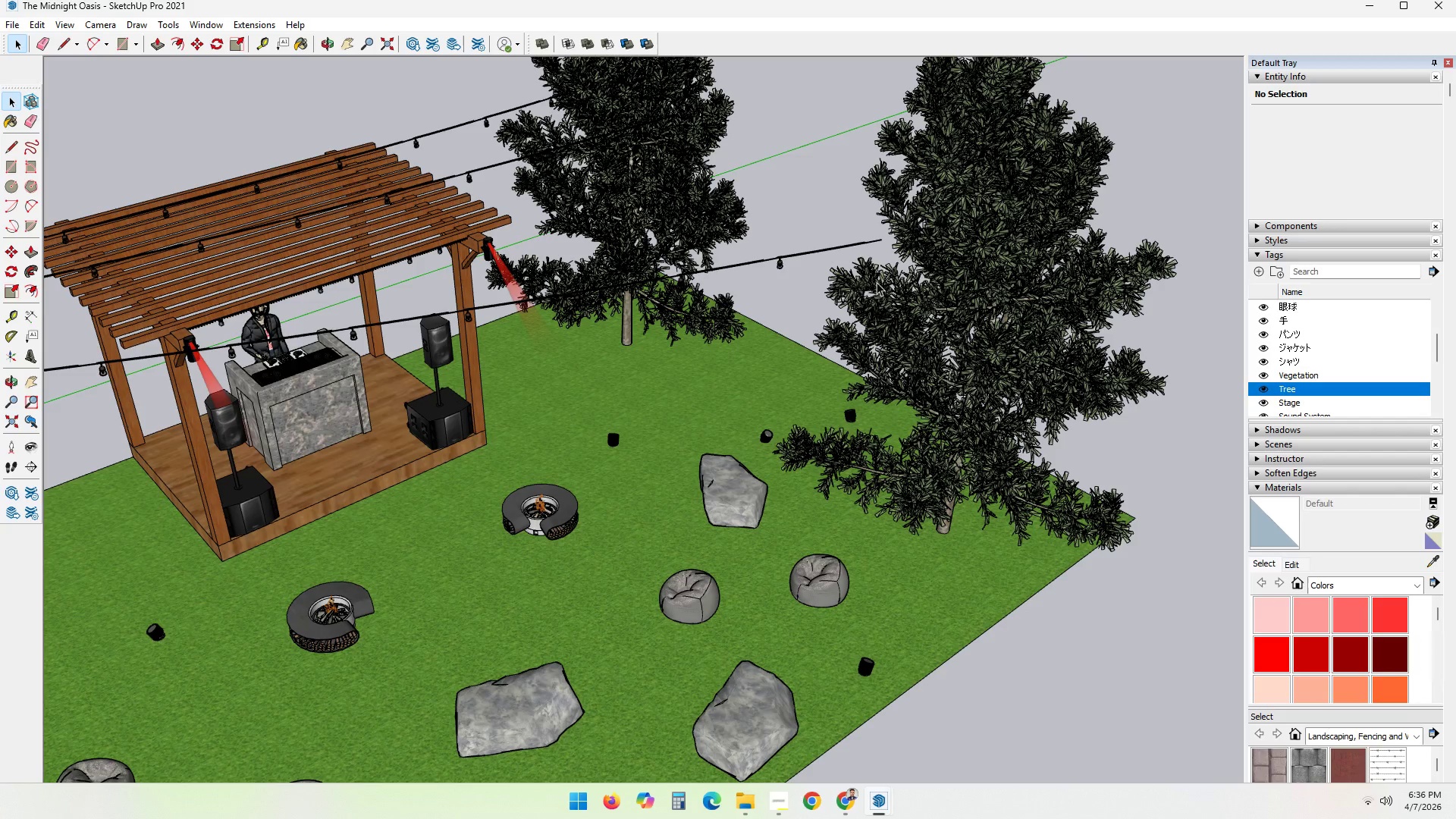 
scroll: coordinate [884, 262], scroll_direction: up, amount: 11.0
 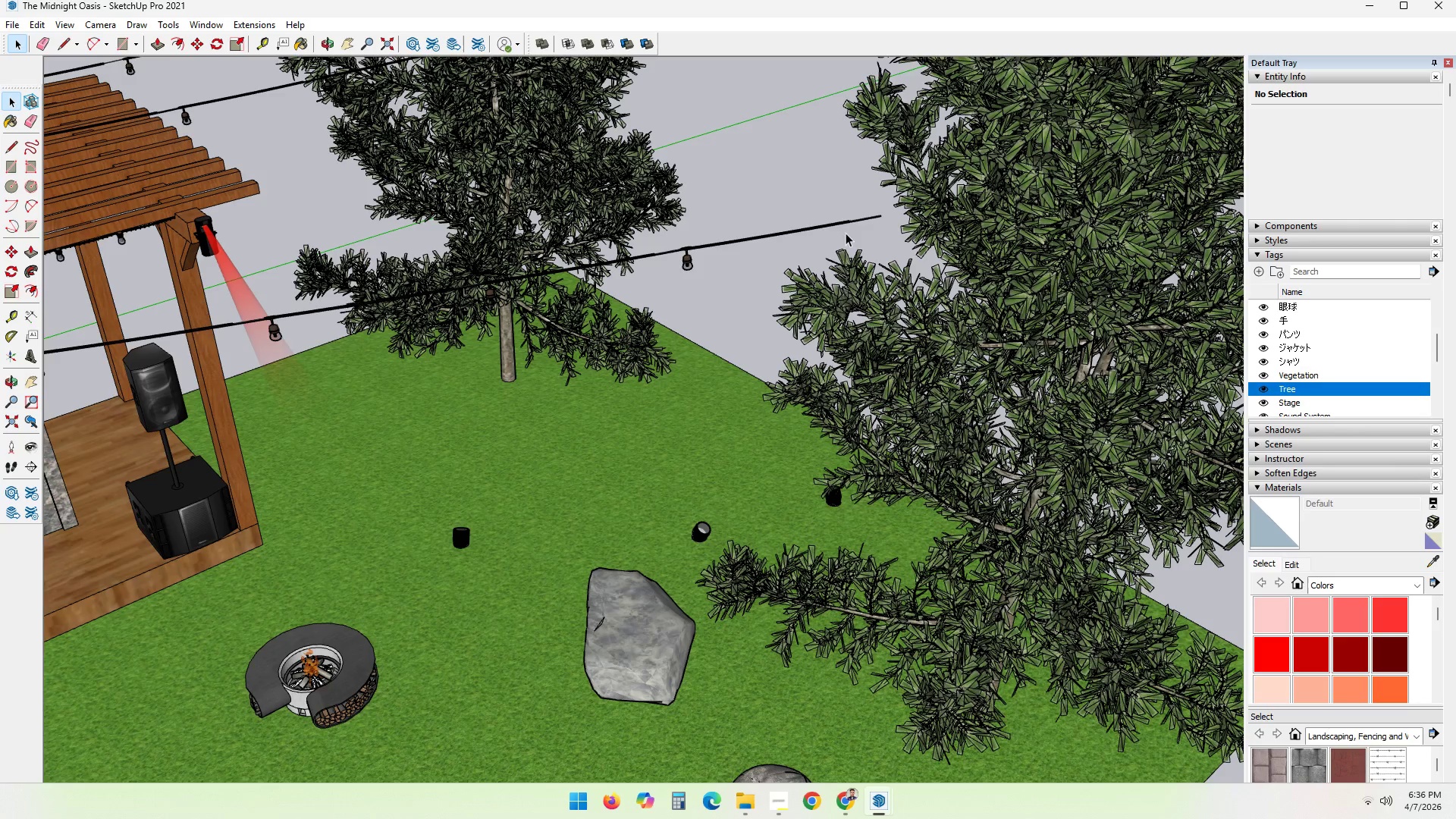 
left_click([852, 221])
 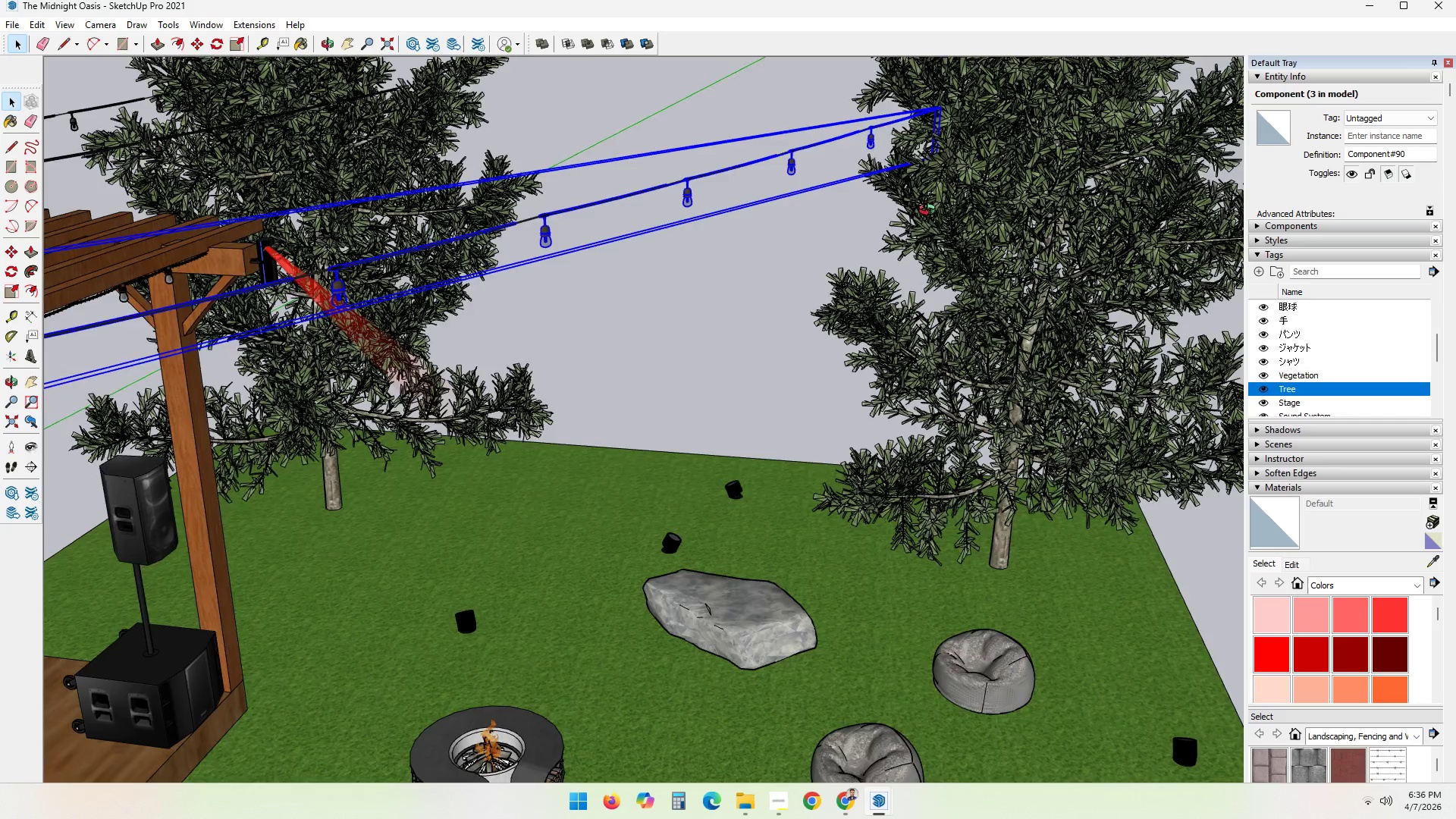 
scroll: coordinate [1036, 162], scroll_direction: up, amount: 2.0
 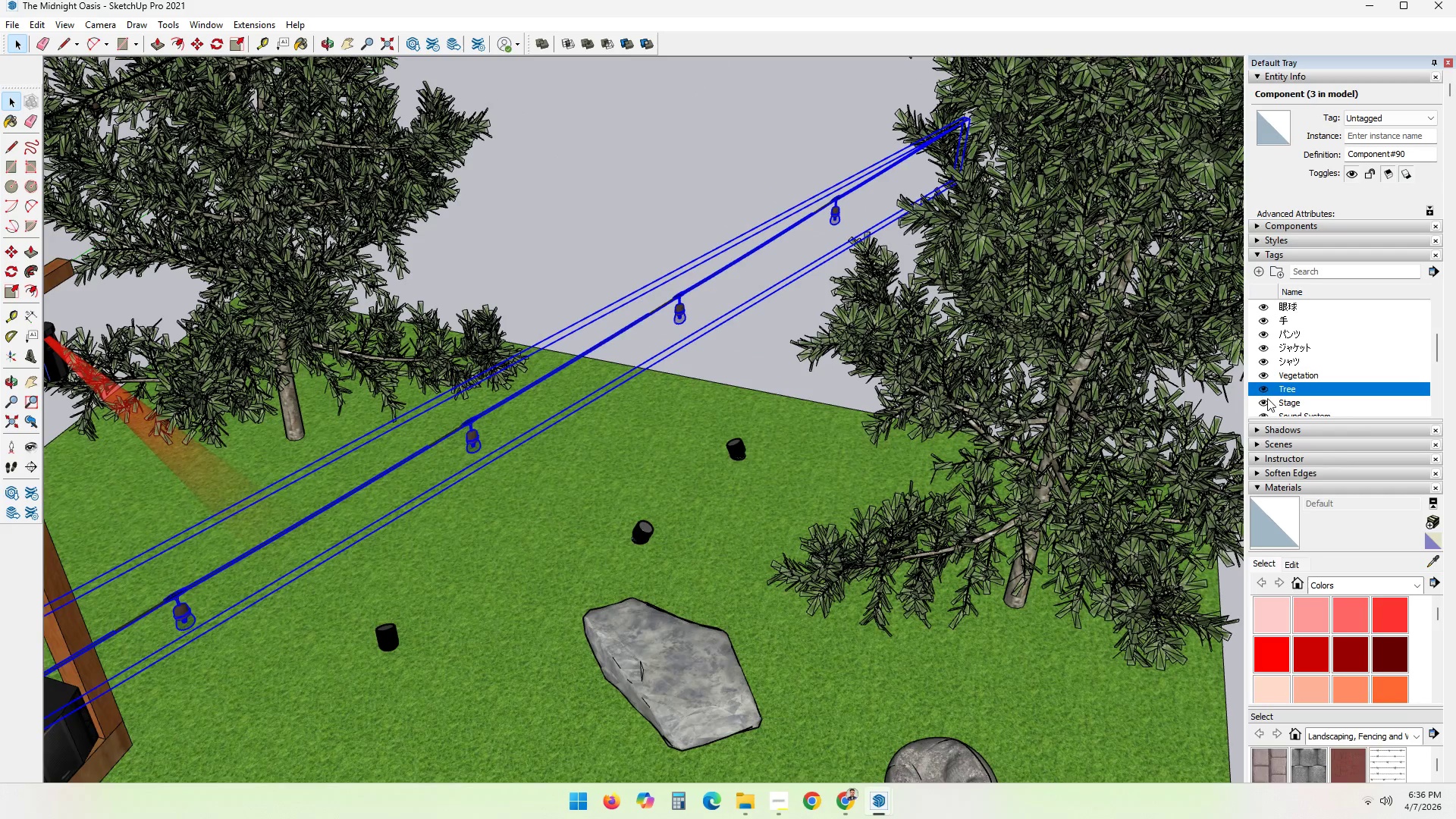 
left_click([1267, 388])
 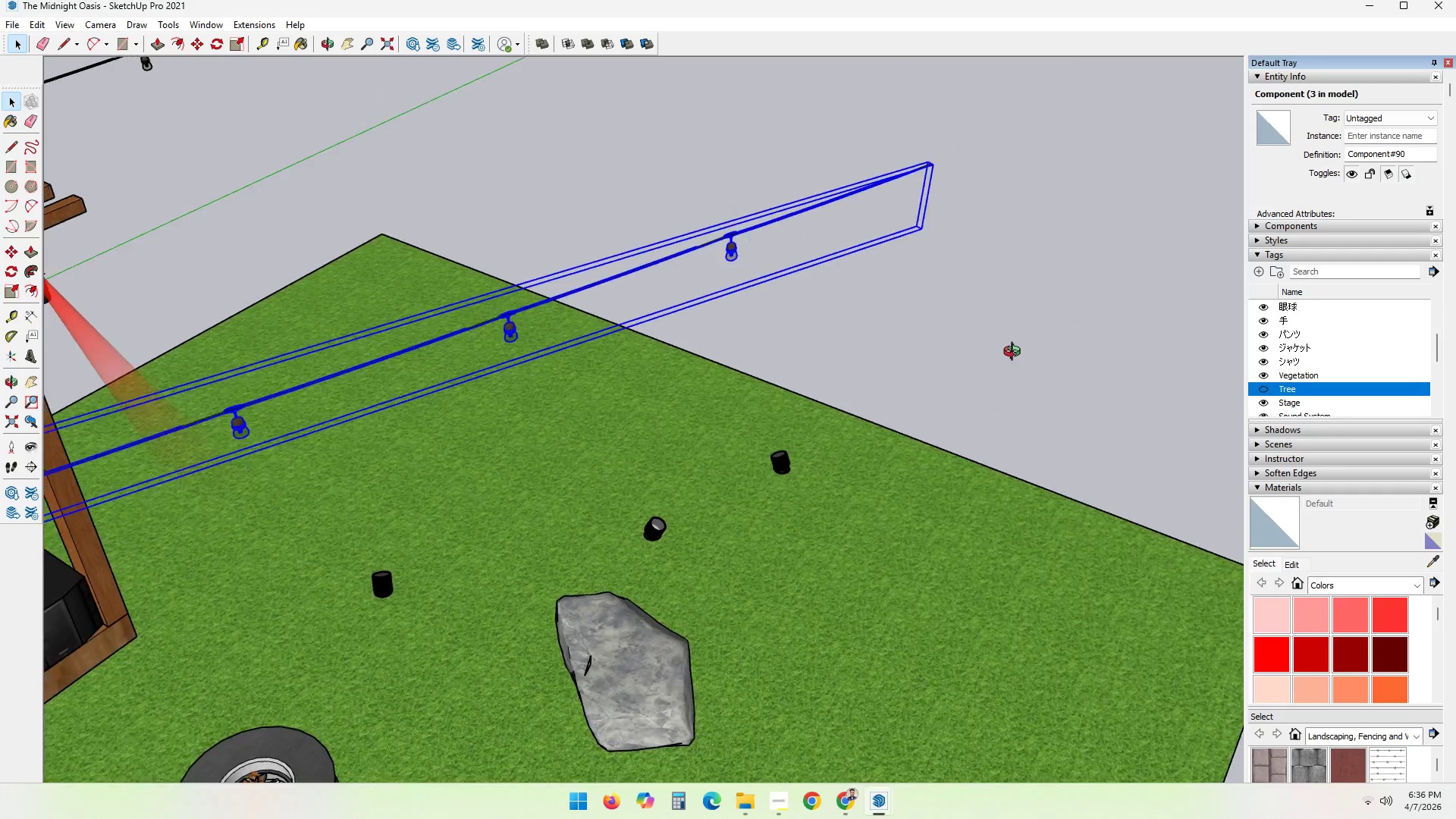 
key(S)
 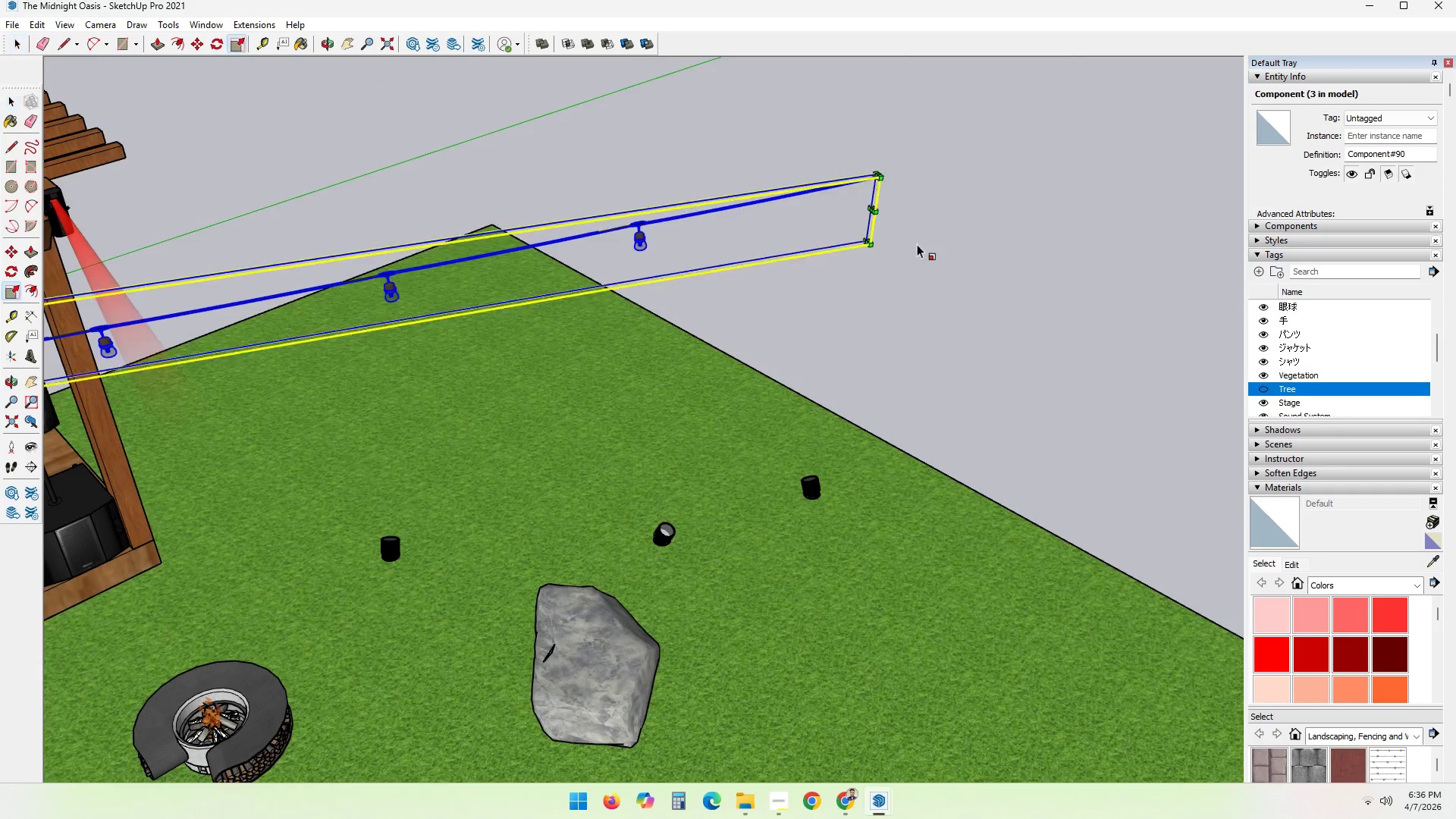 
scroll: coordinate [863, 221], scroll_direction: up, amount: 6.0
 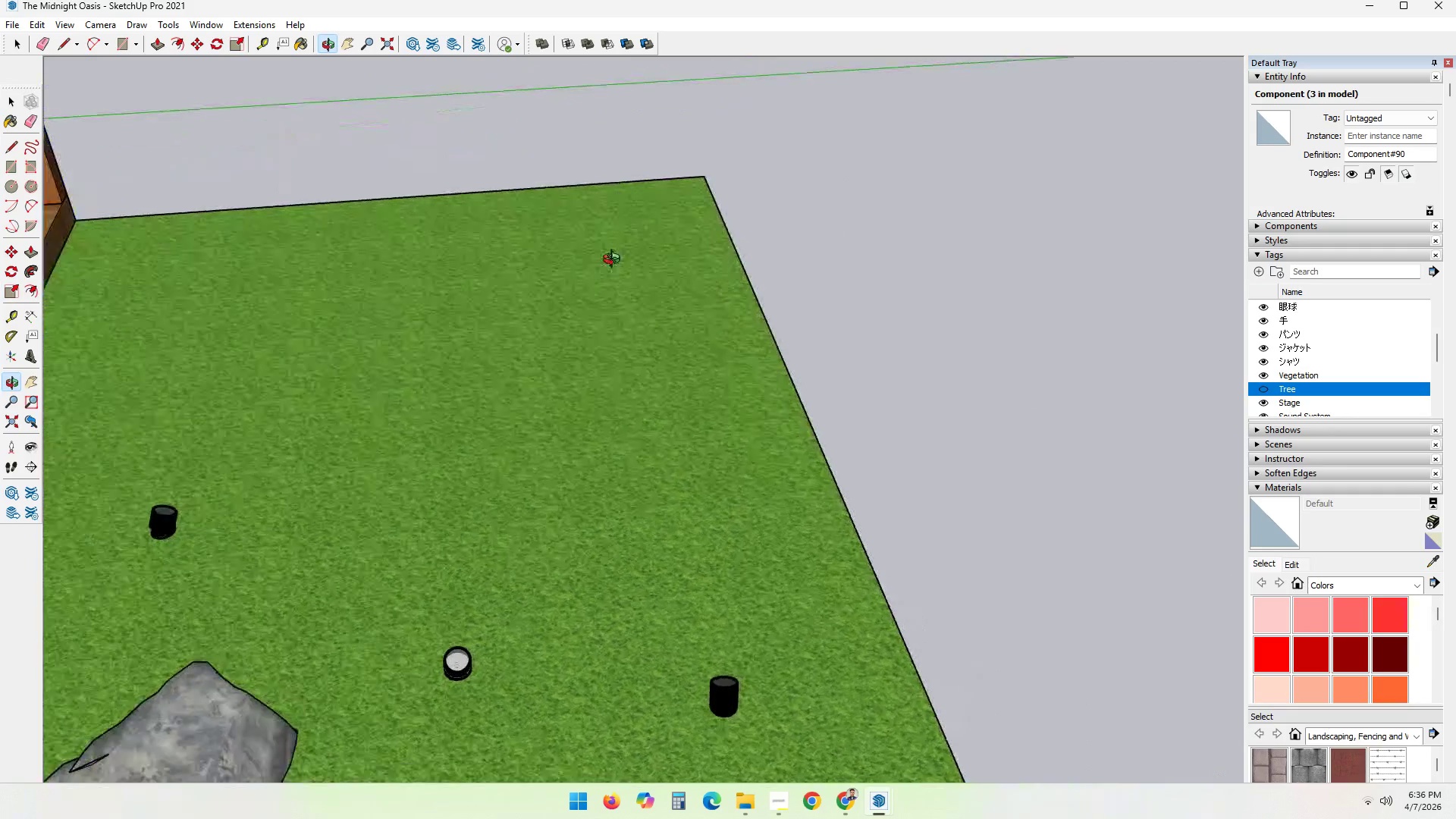 
hold_key(key=ShiftLeft, duration=0.34)
scroll: coordinate [469, 221], scroll_direction: down, amount: 3.0
 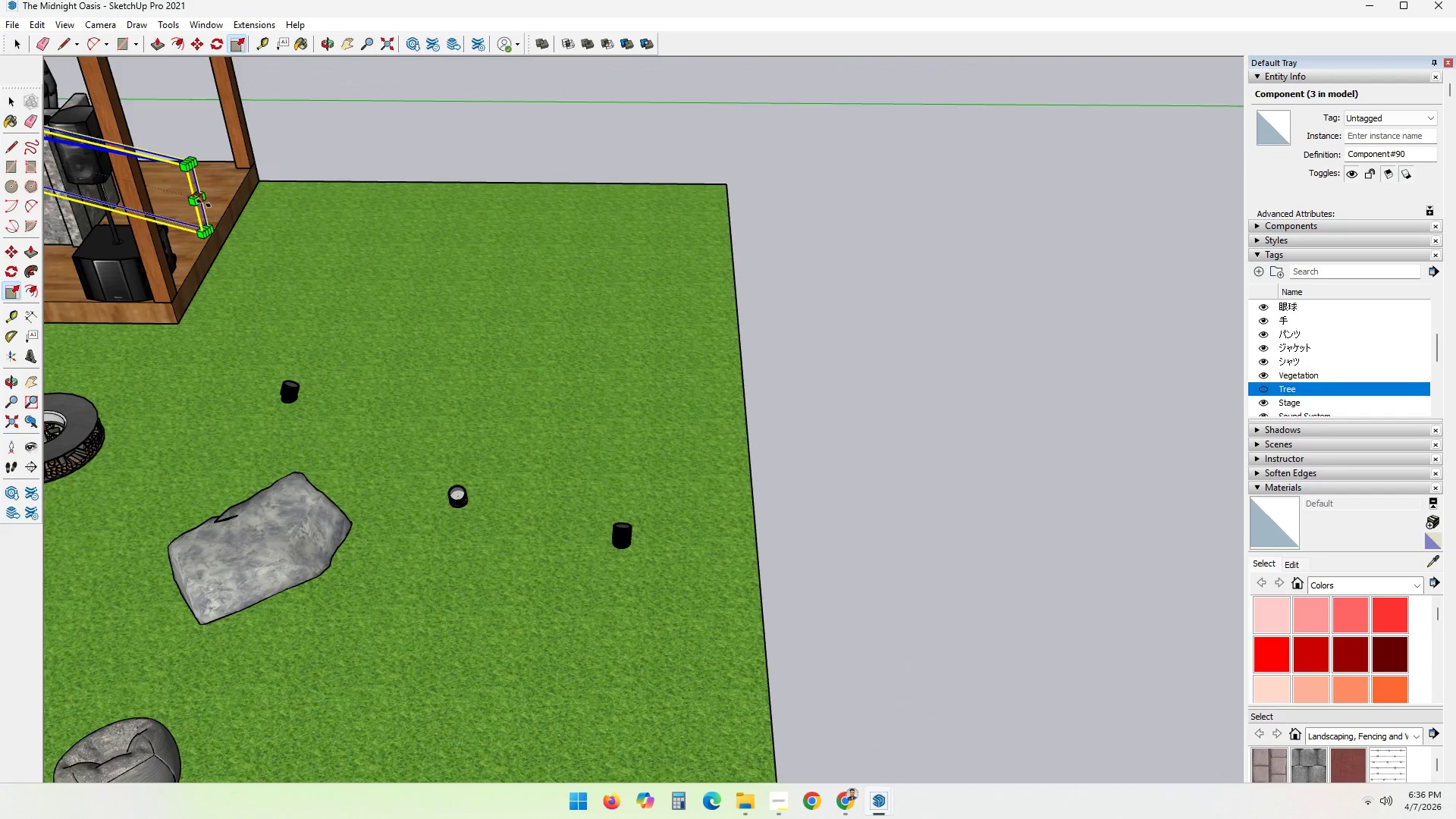 
left_click([204, 202])
 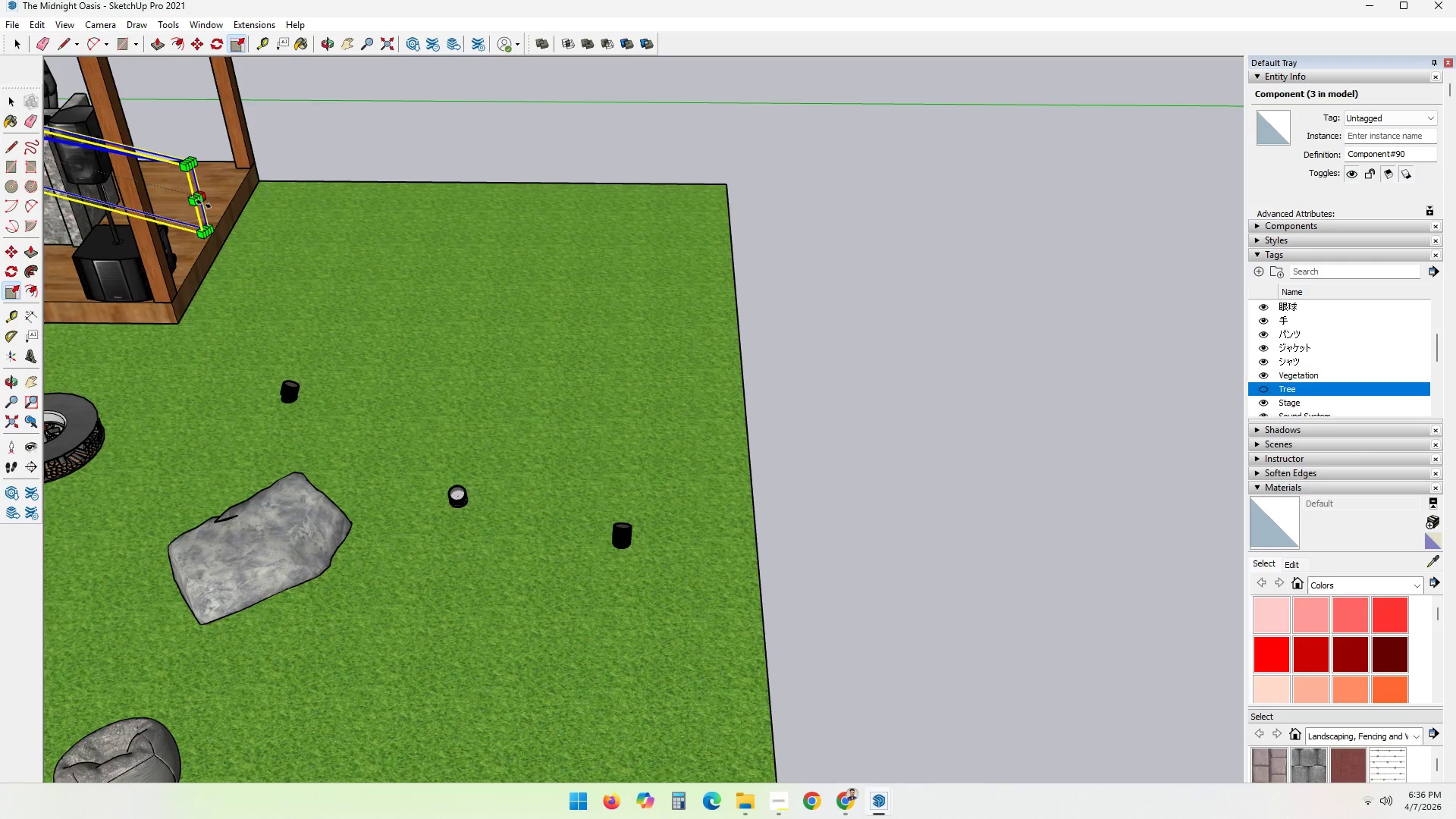 
left_click([203, 203])
 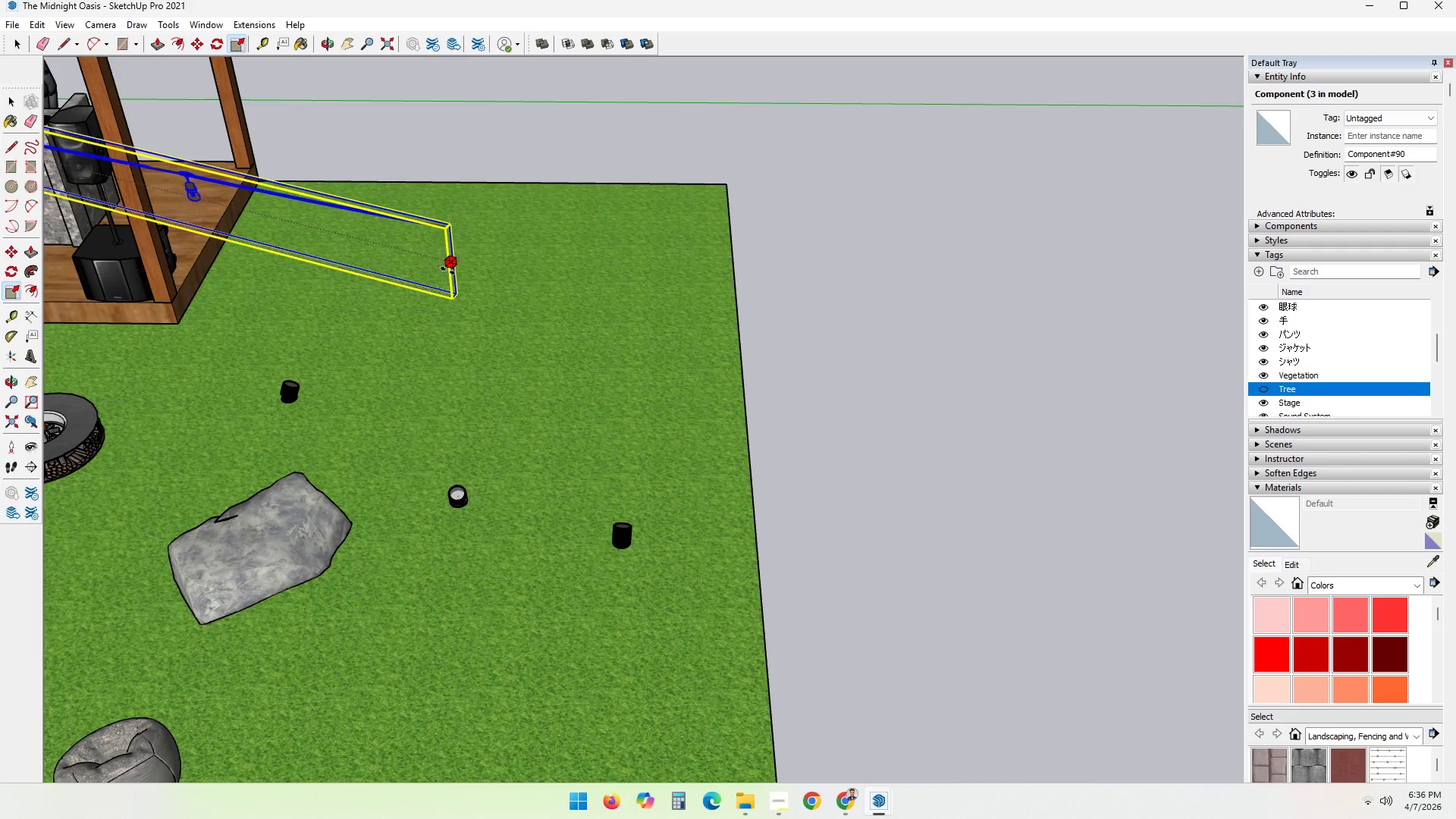 
left_click([451, 271])
 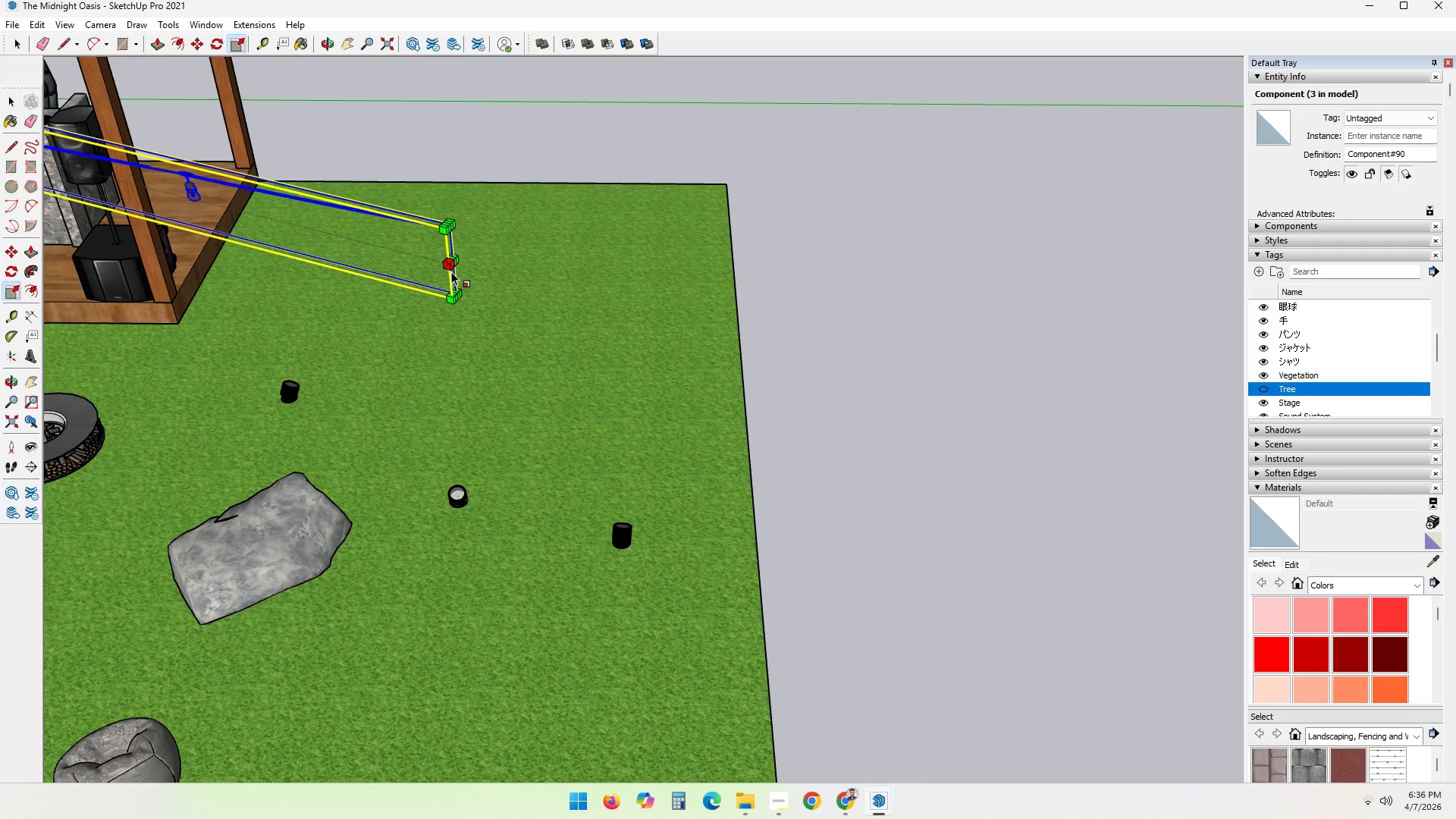 
key(Space)
 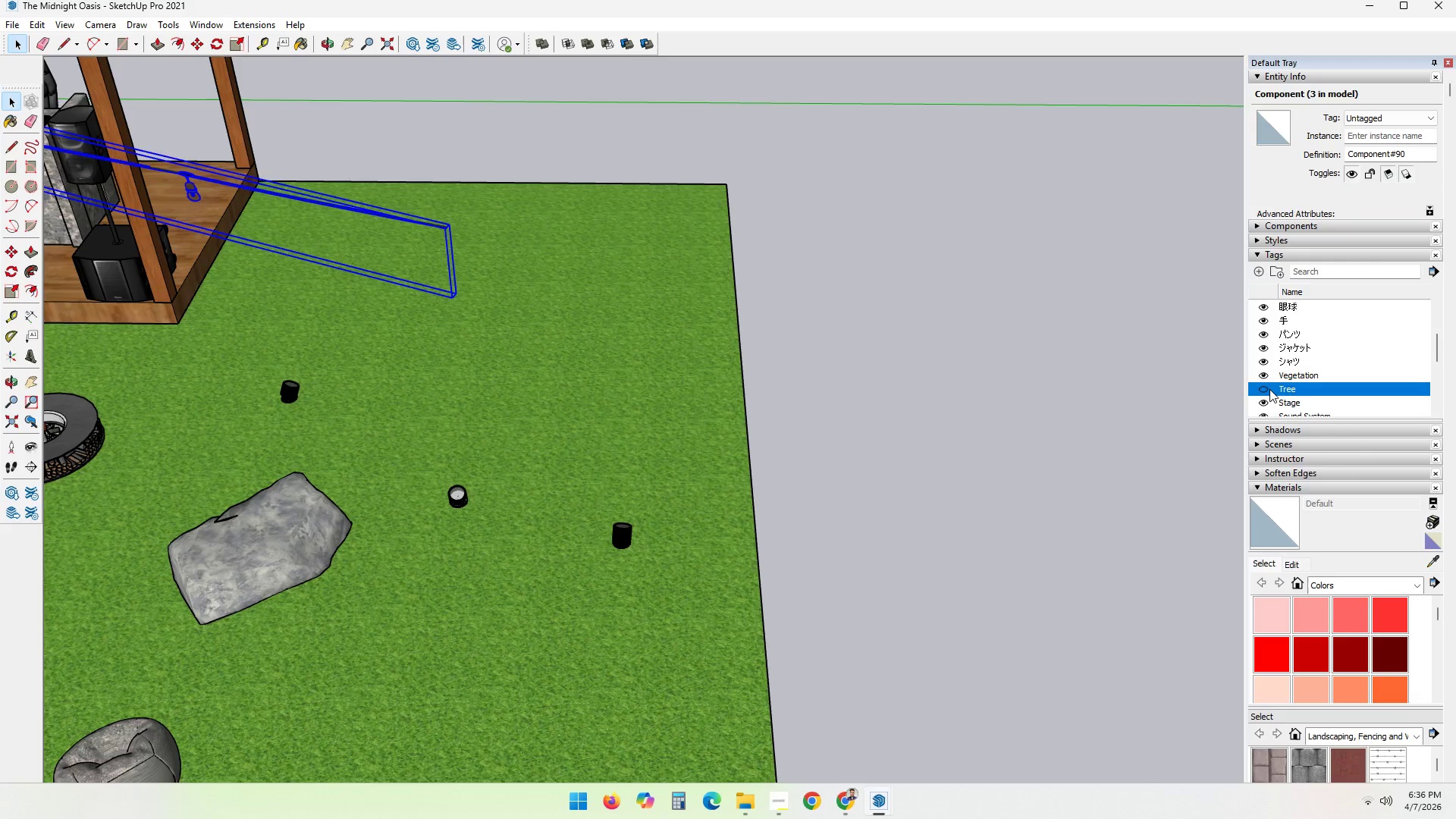 
left_click([1261, 389])
 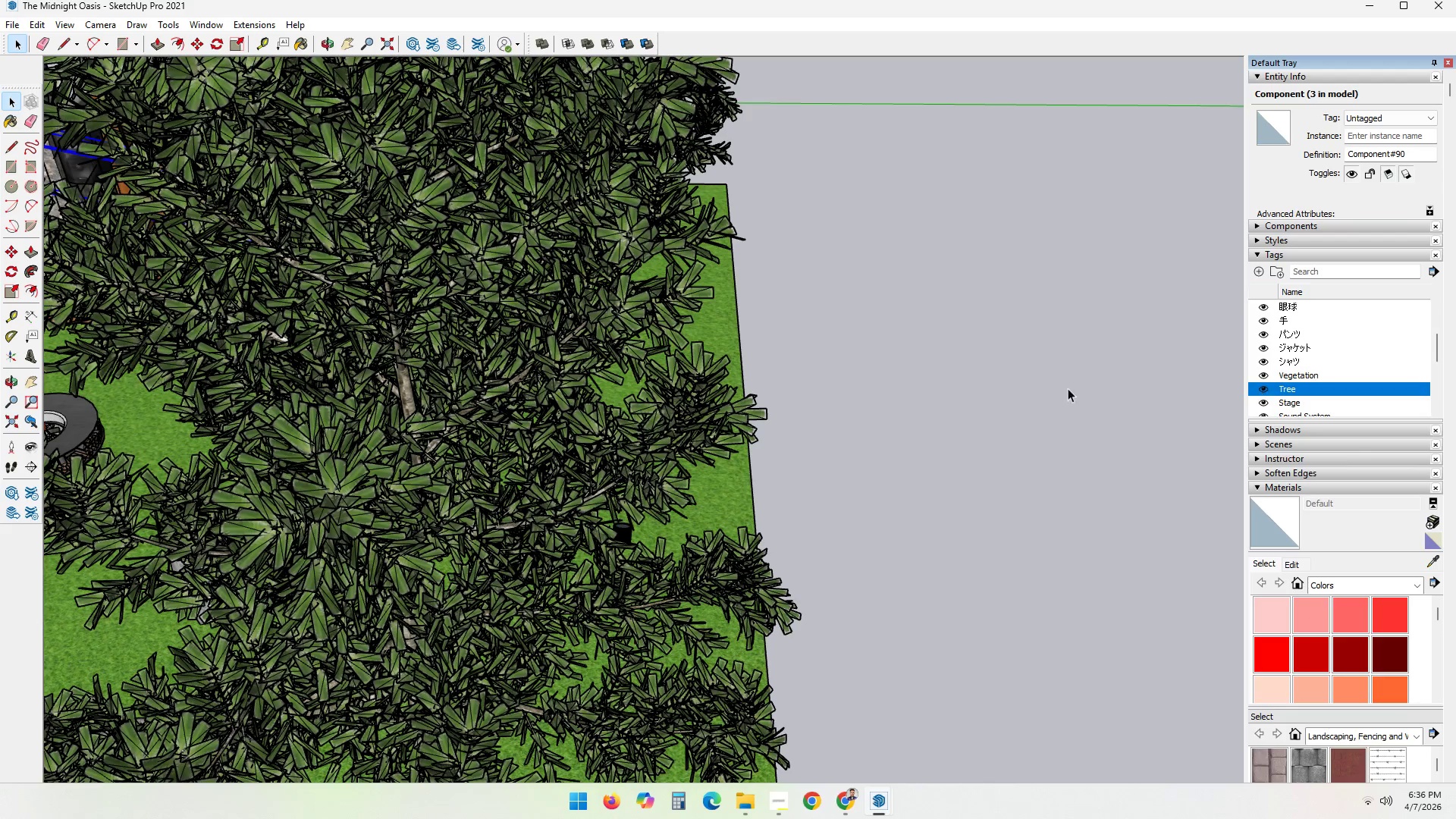 
double_click([786, 369])
 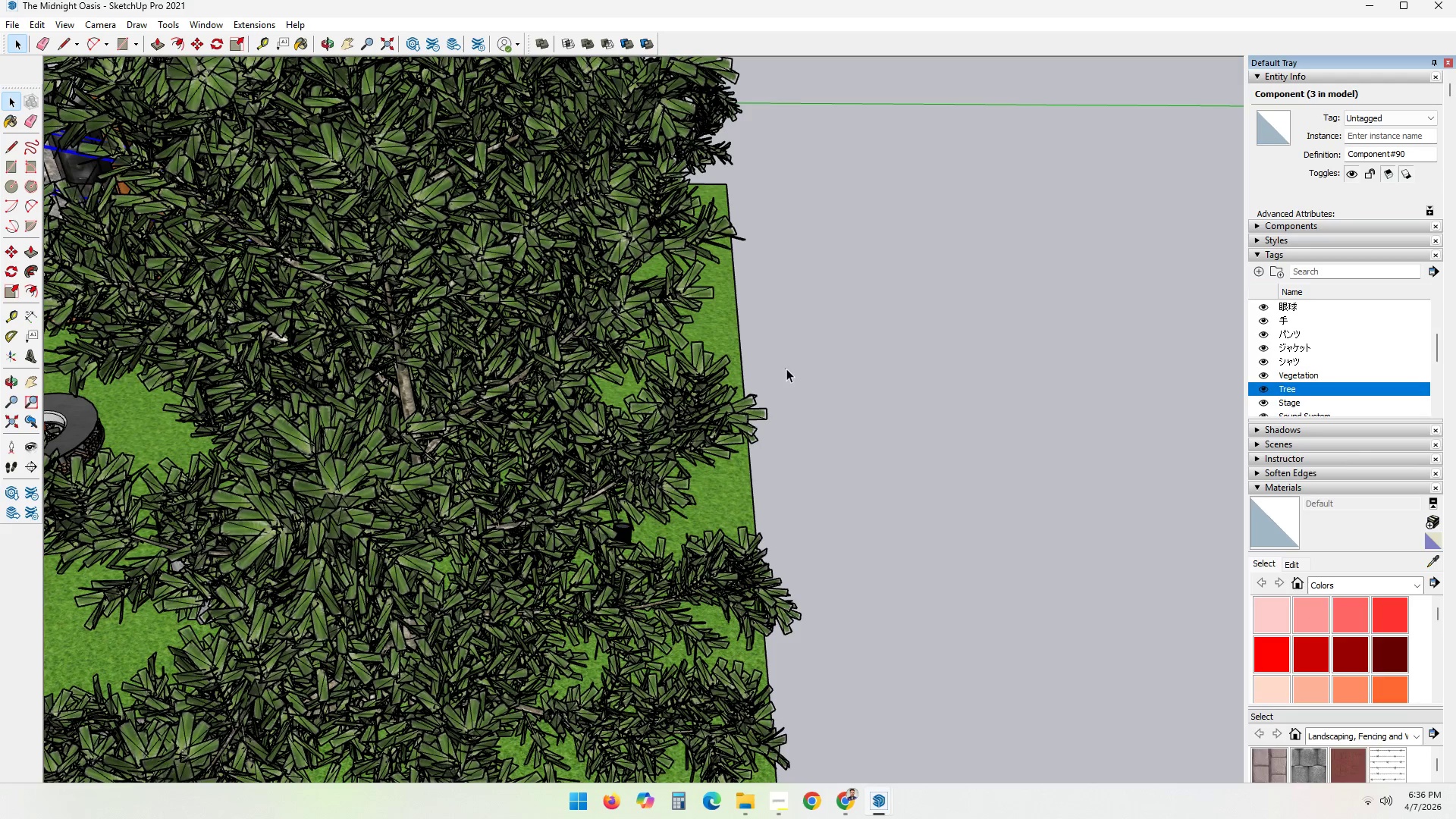 
scroll: coordinate [671, 388], scroll_direction: down, amount: 3.0
 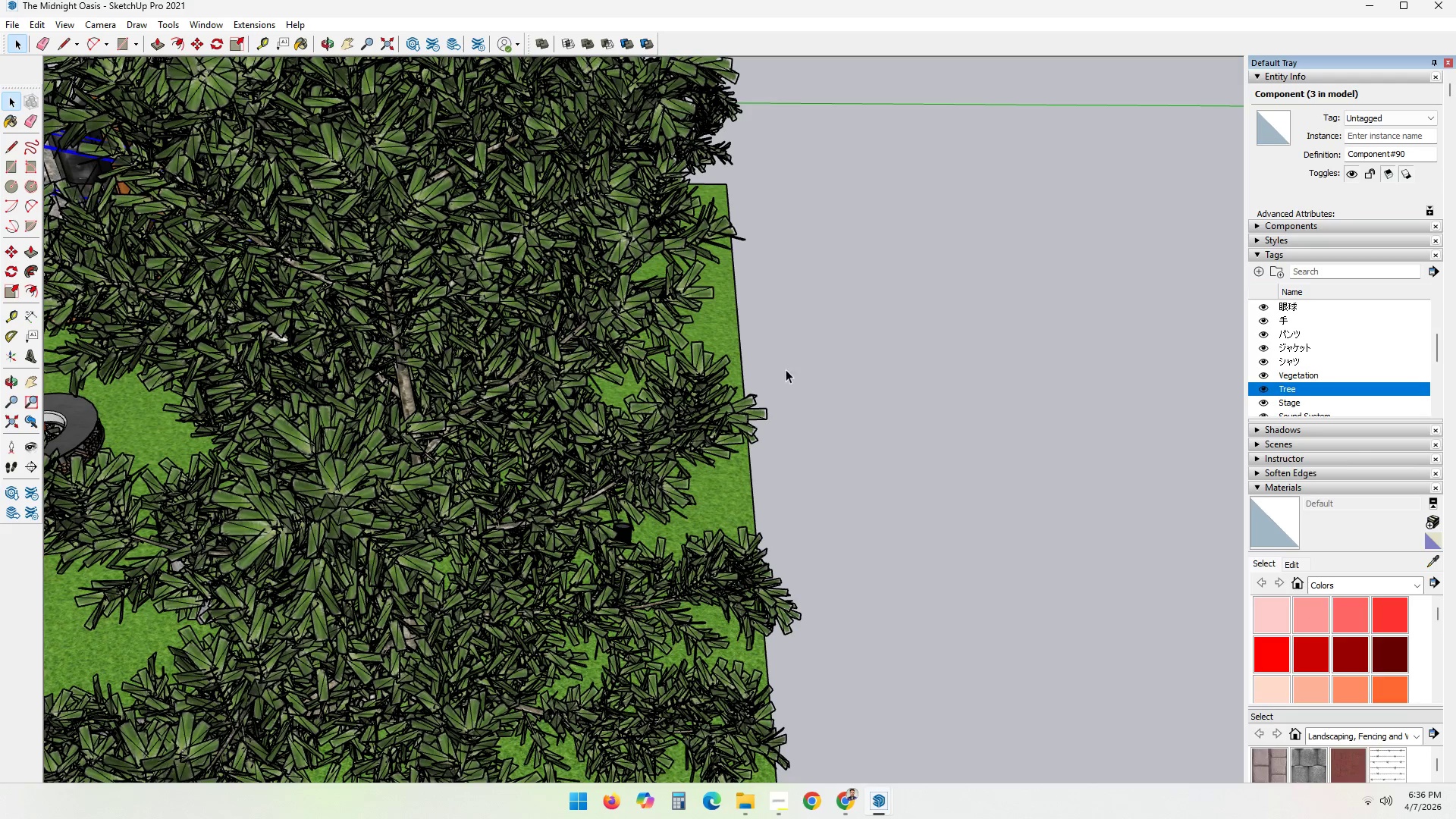 
key(Escape)
 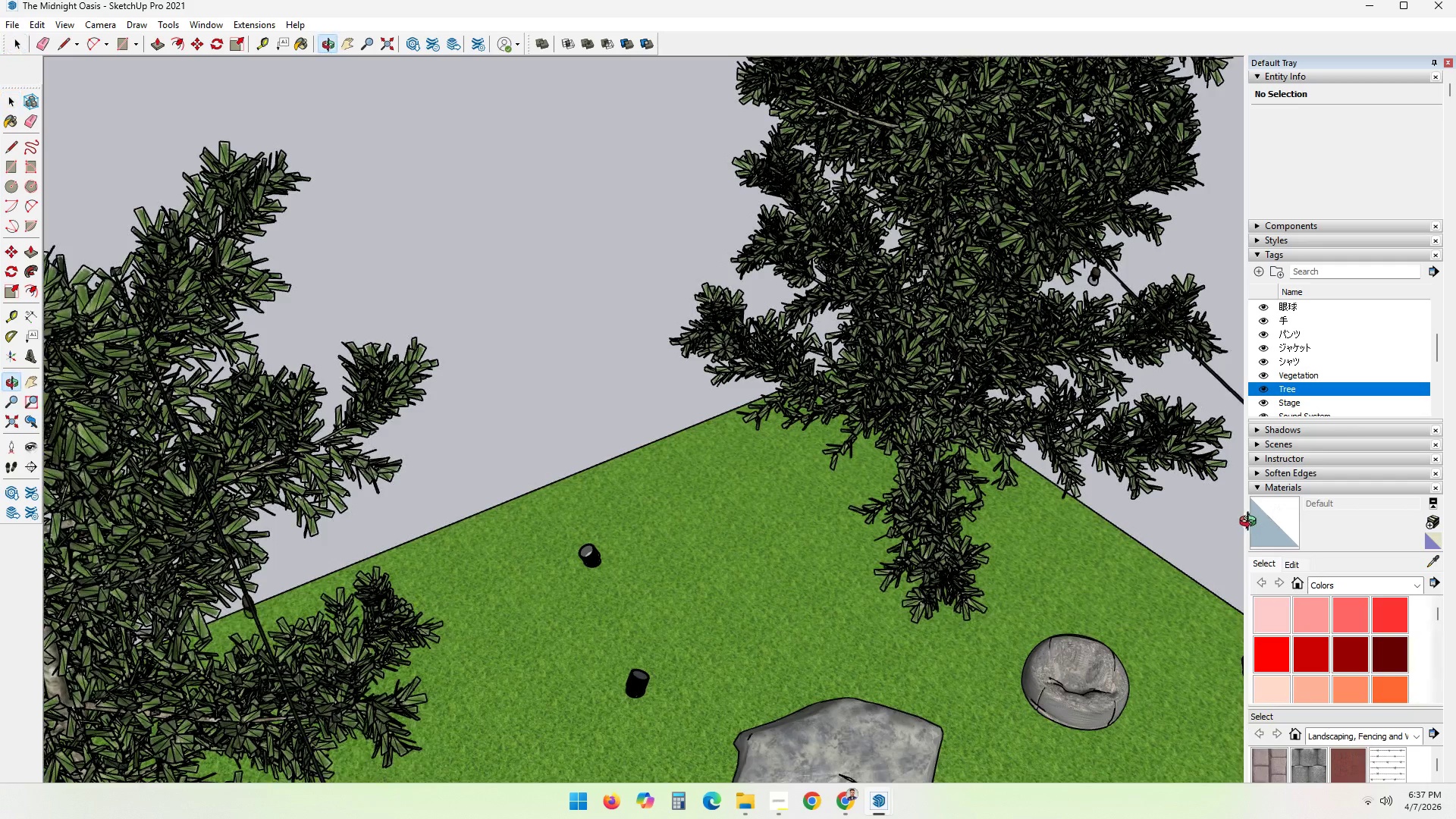 
wait(6.58)
 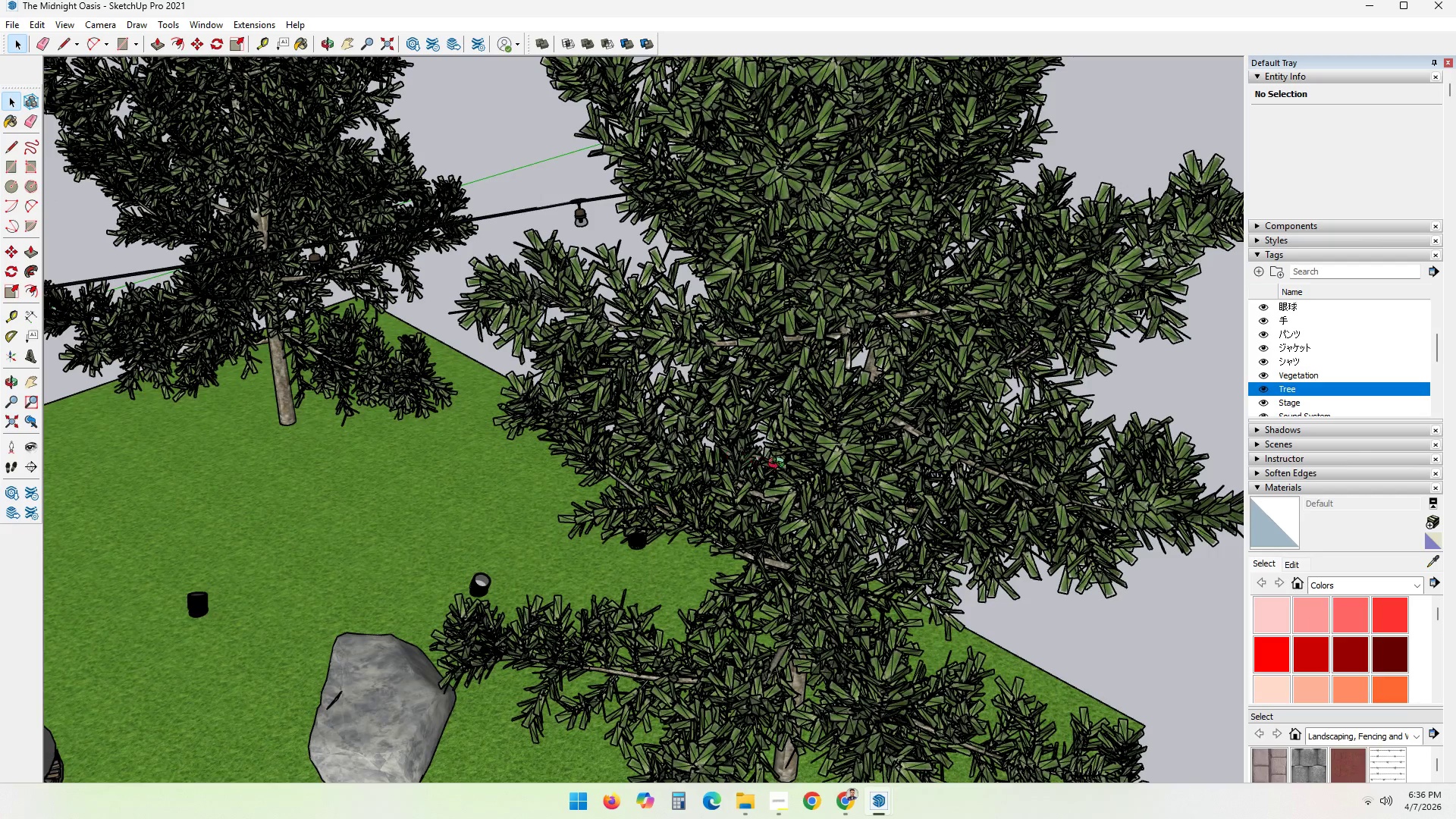 
left_click([1263, 388])
 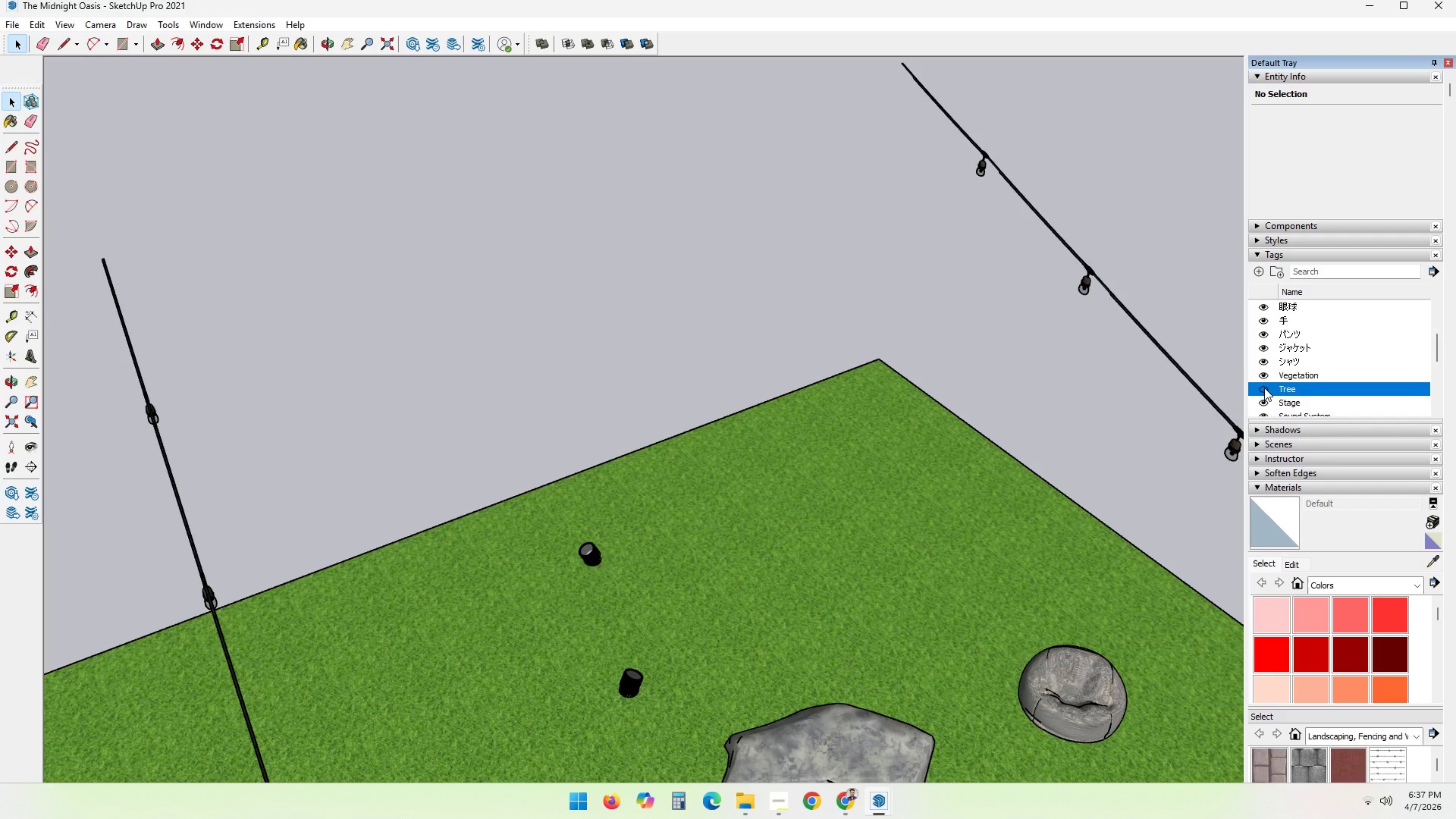 
left_click([1264, 388])
 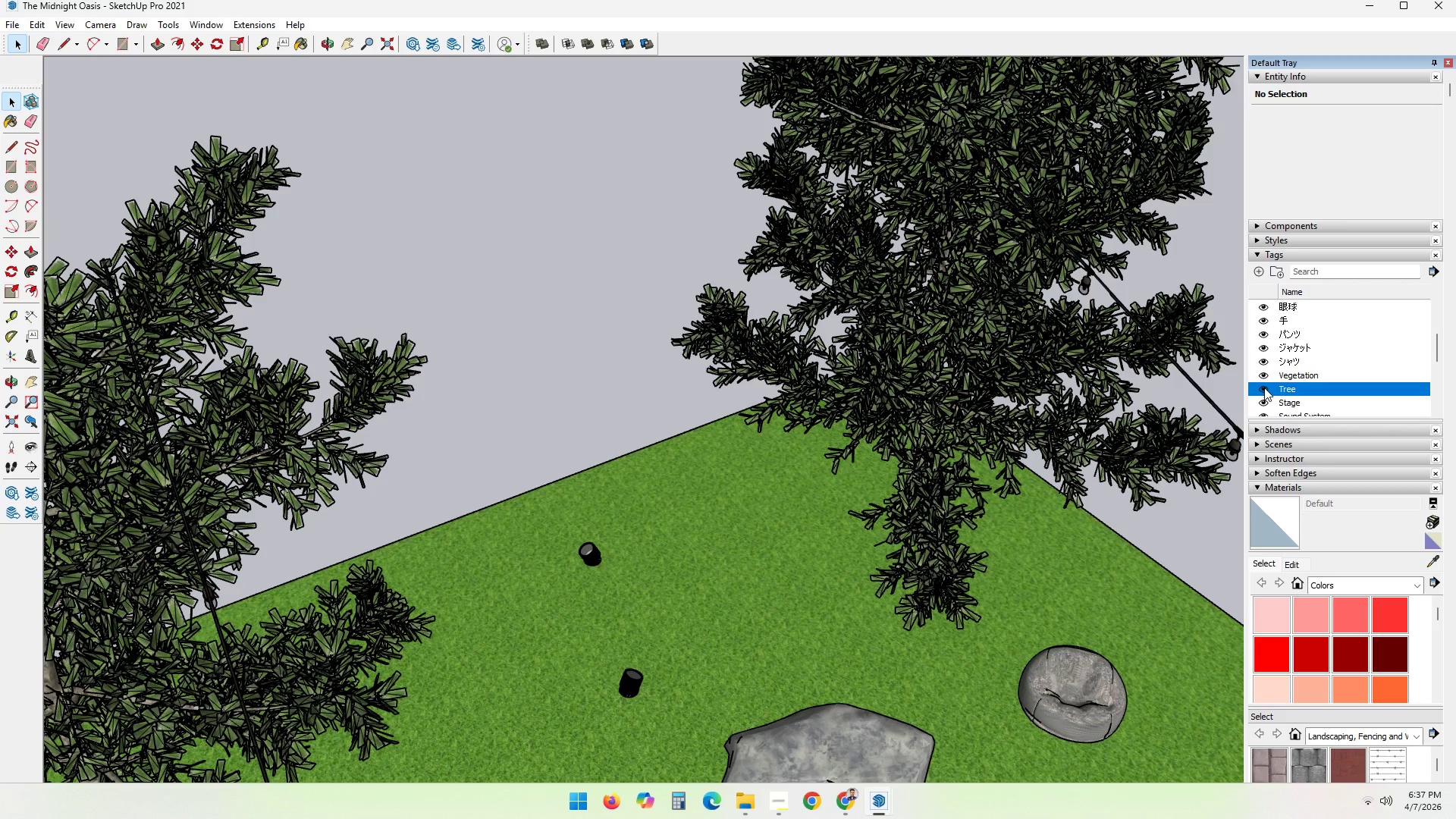 
left_click([1264, 387])
 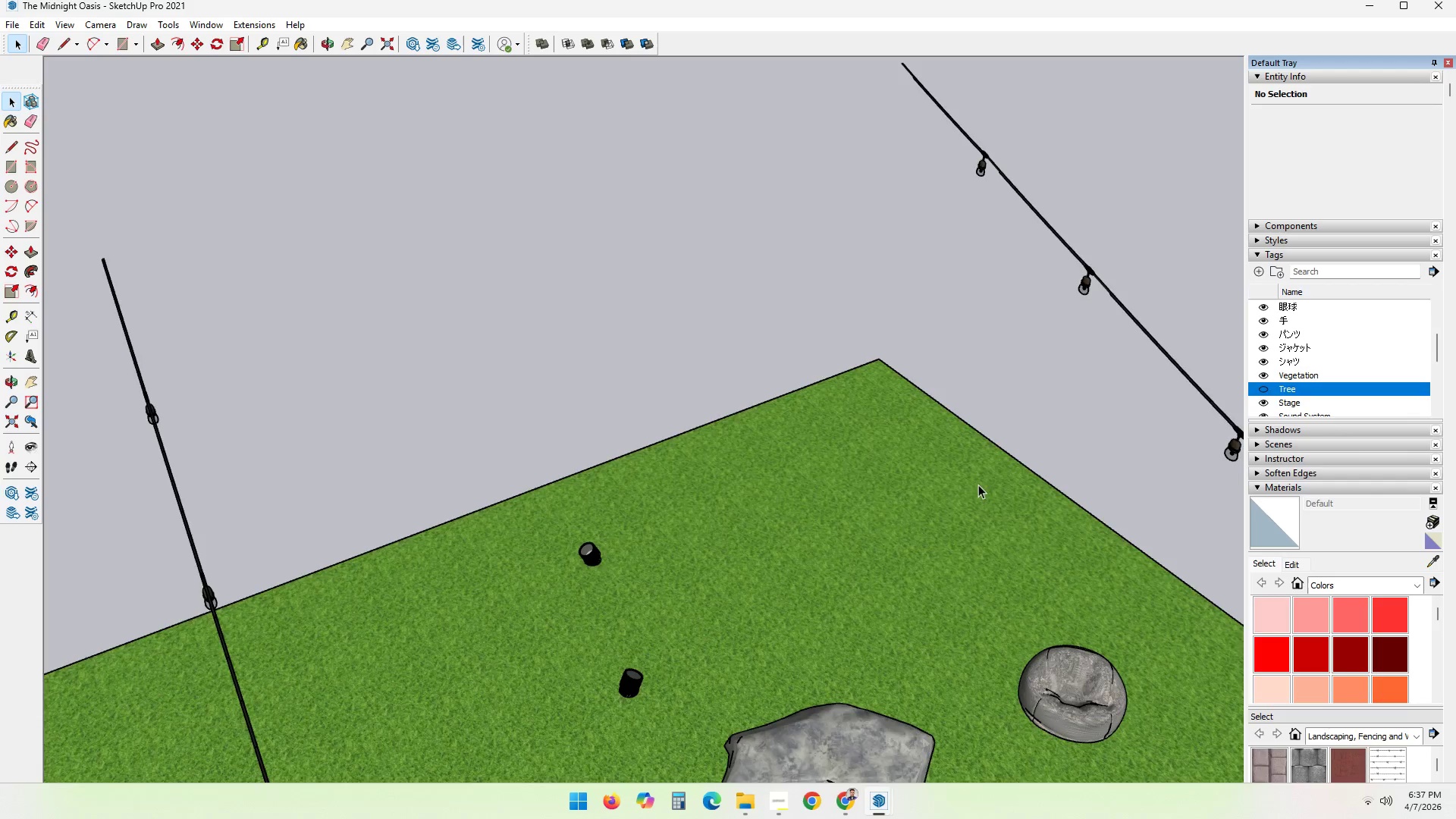 
scroll: coordinate [866, 498], scroll_direction: down, amount: 5.0
 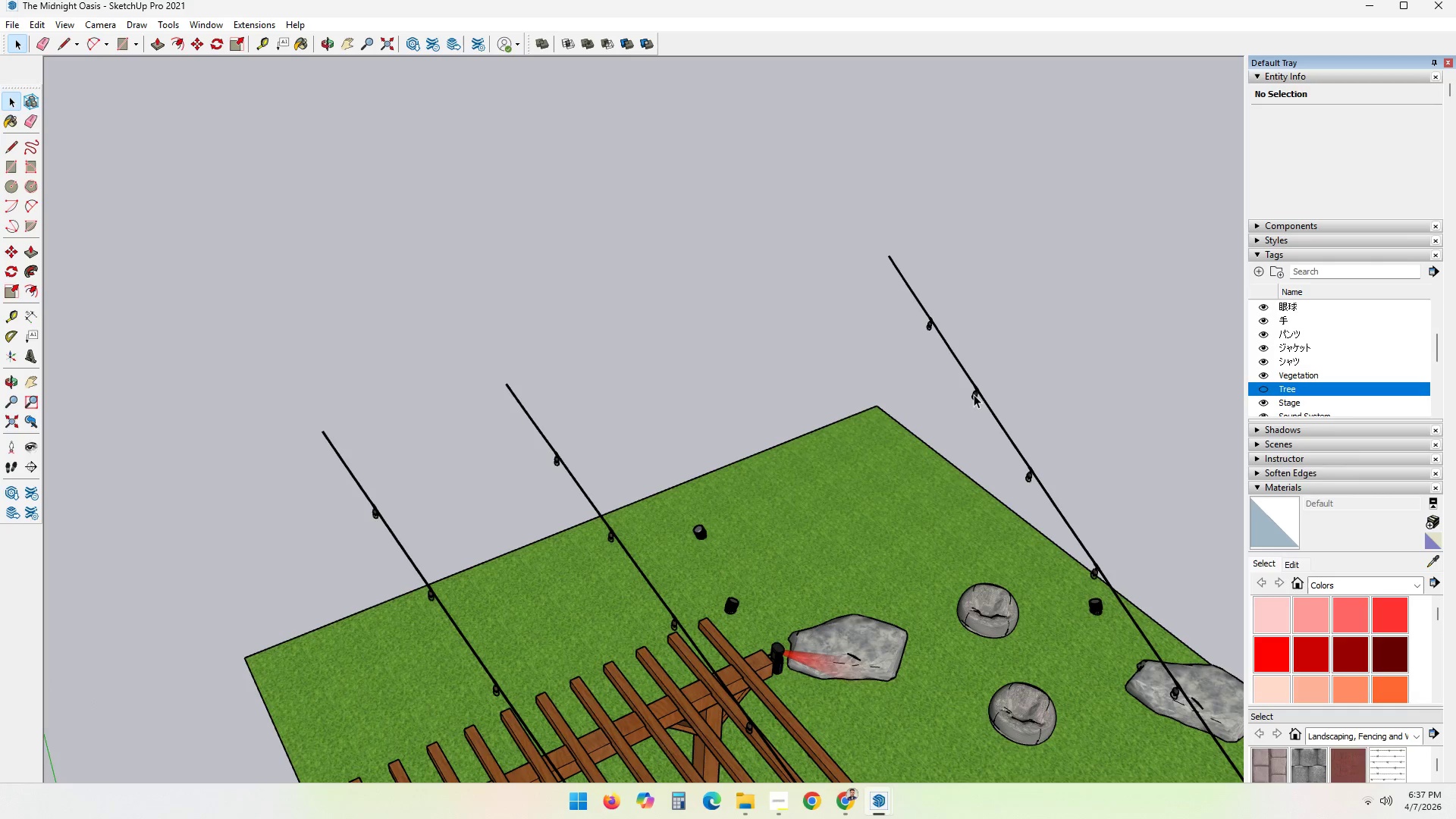 
left_click([974, 394])
 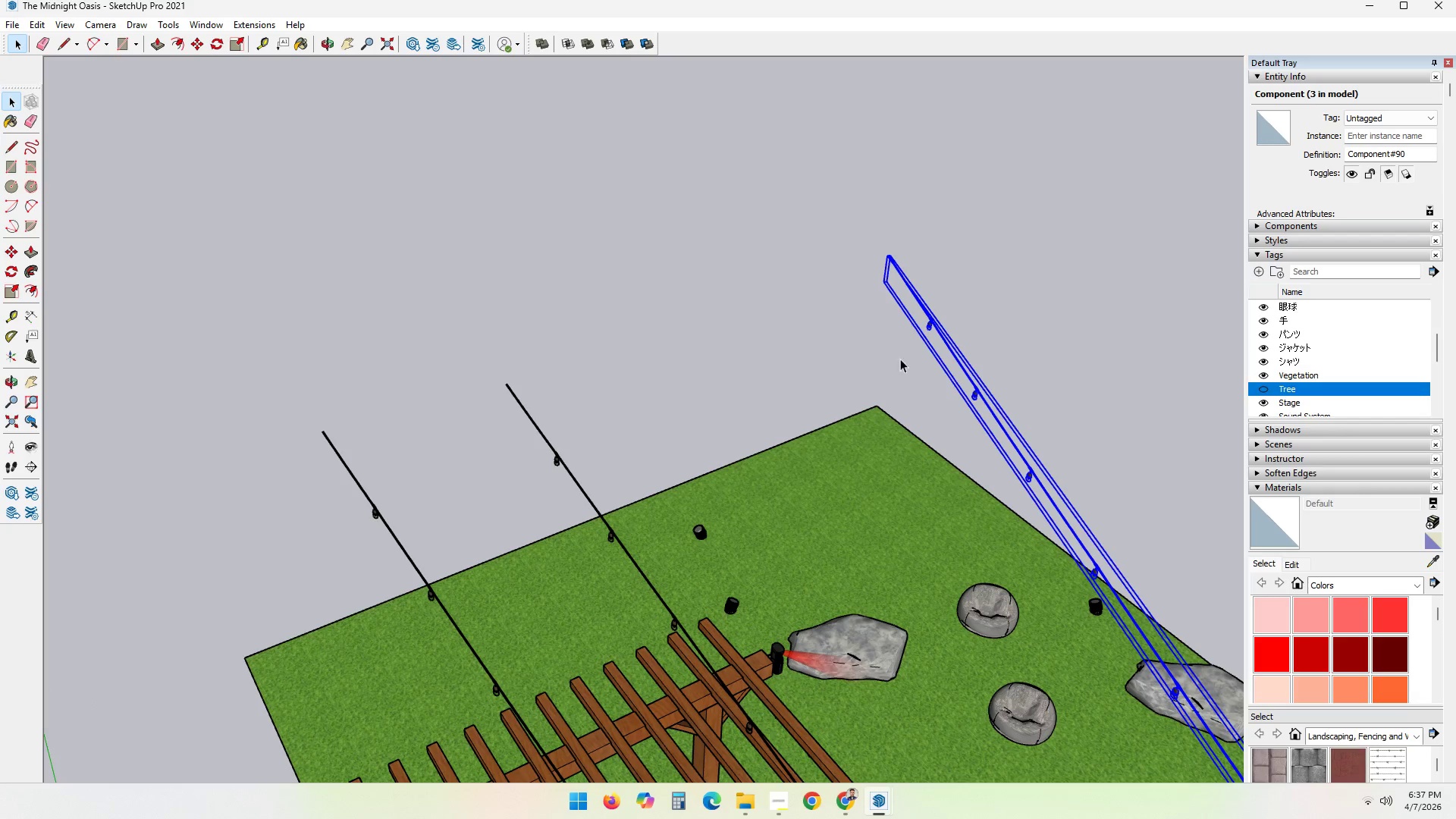 
left_click([731, 218])
 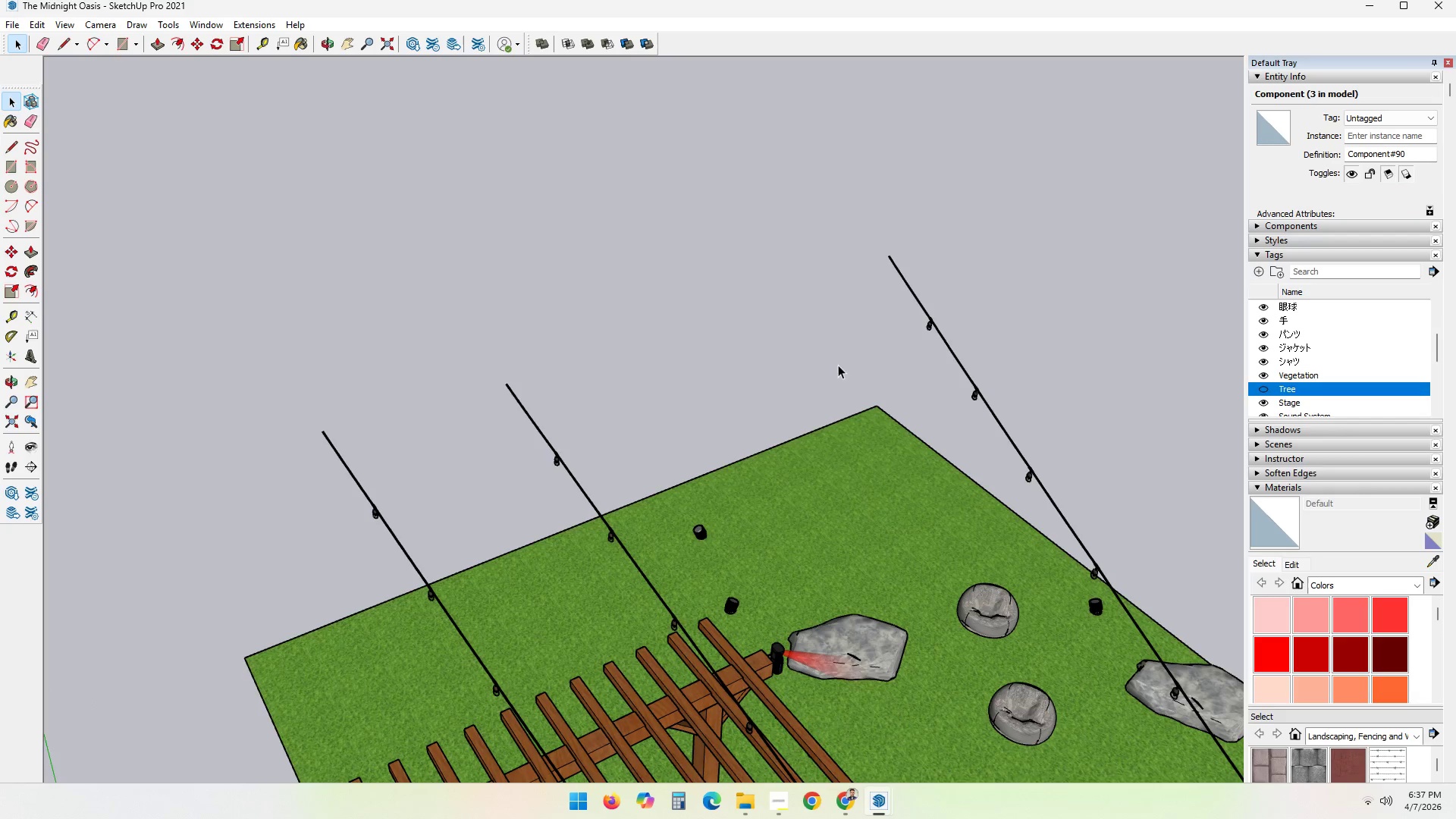 
scroll: coordinate [902, 520], scroll_direction: down, amount: 1.0
 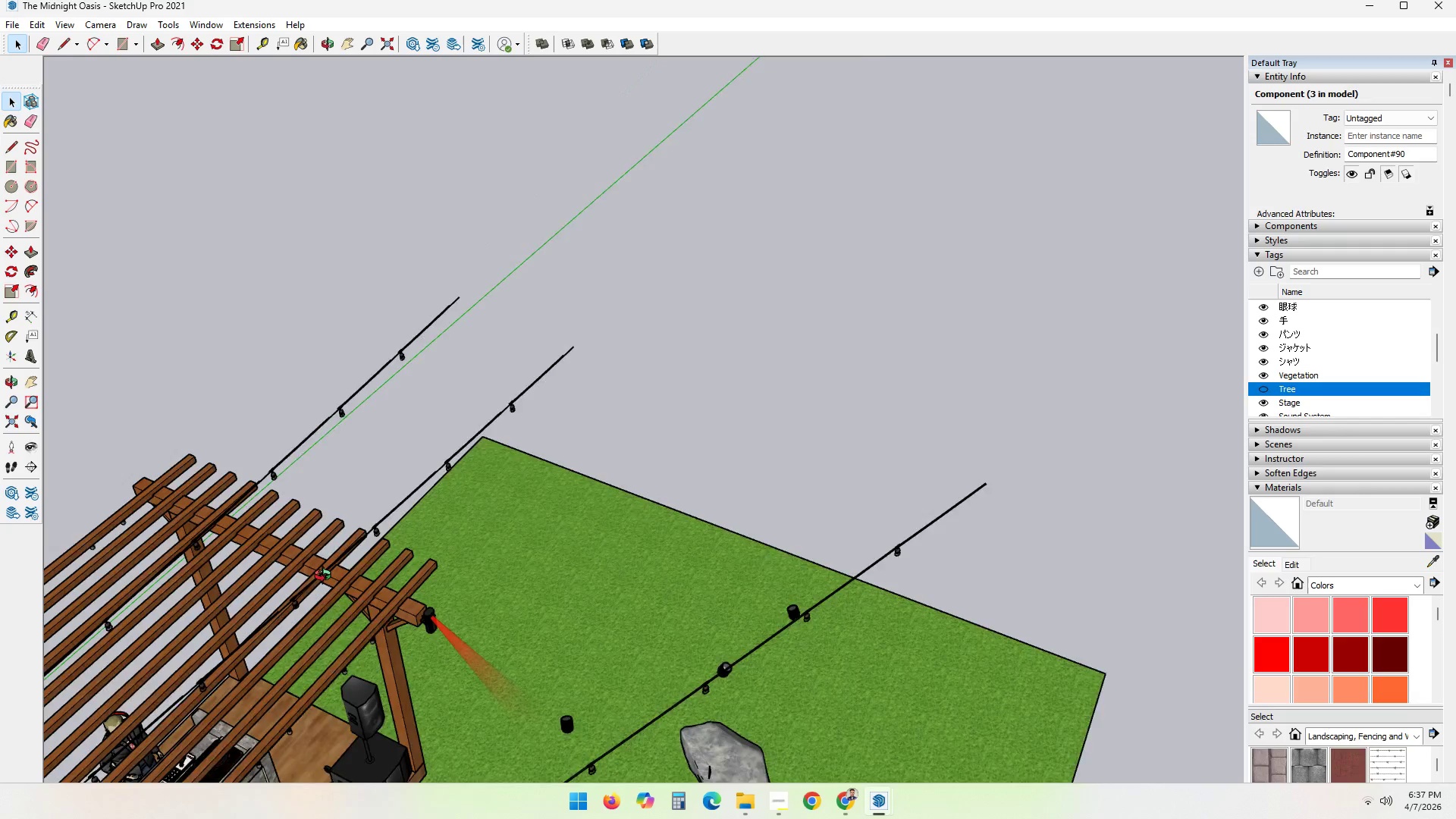 
hold_key(key=ShiftLeft, duration=0.64)
scroll: coordinate [482, 538], scroll_direction: down, amount: 5.0
 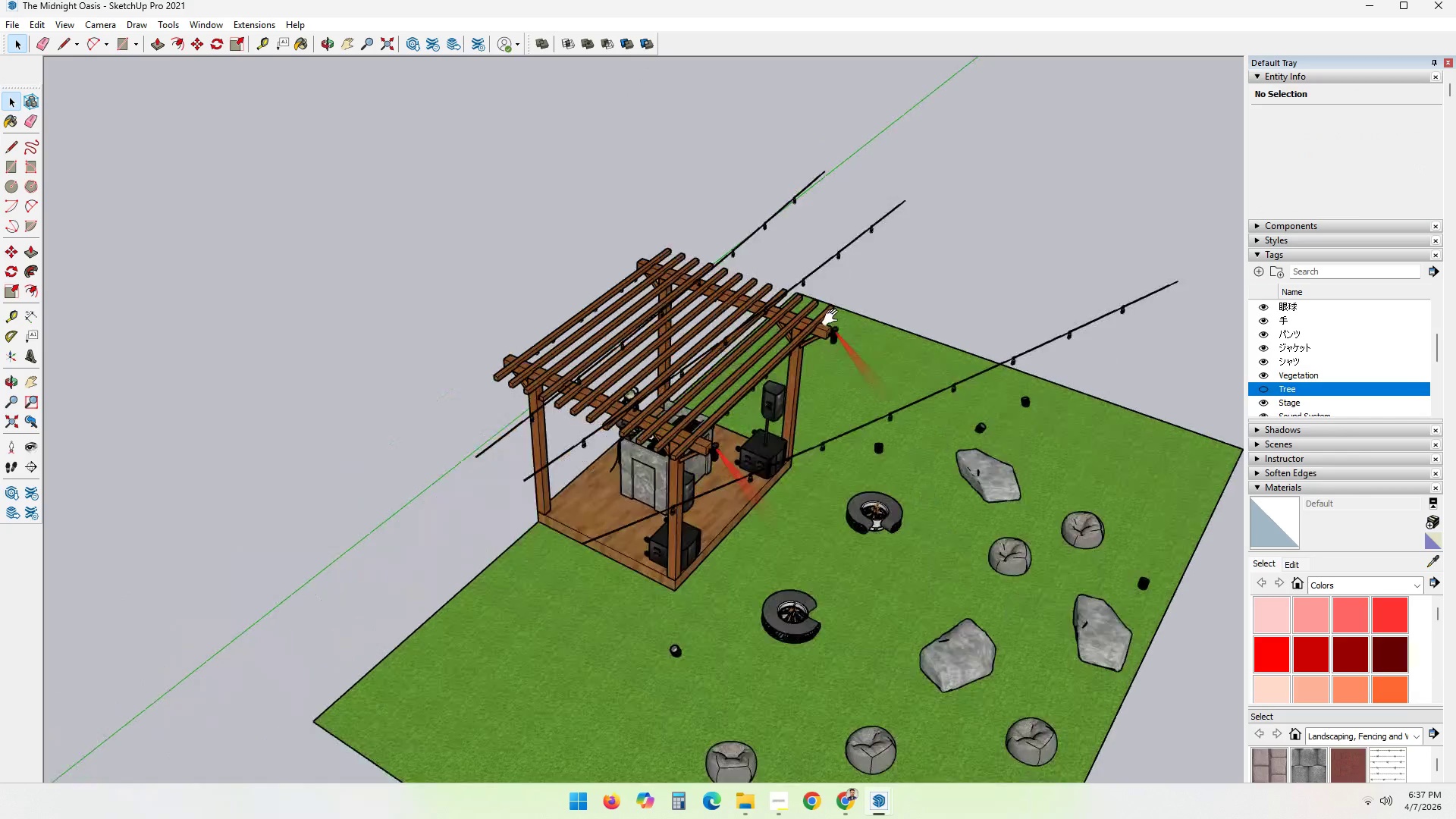 
left_click([1263, 389])
 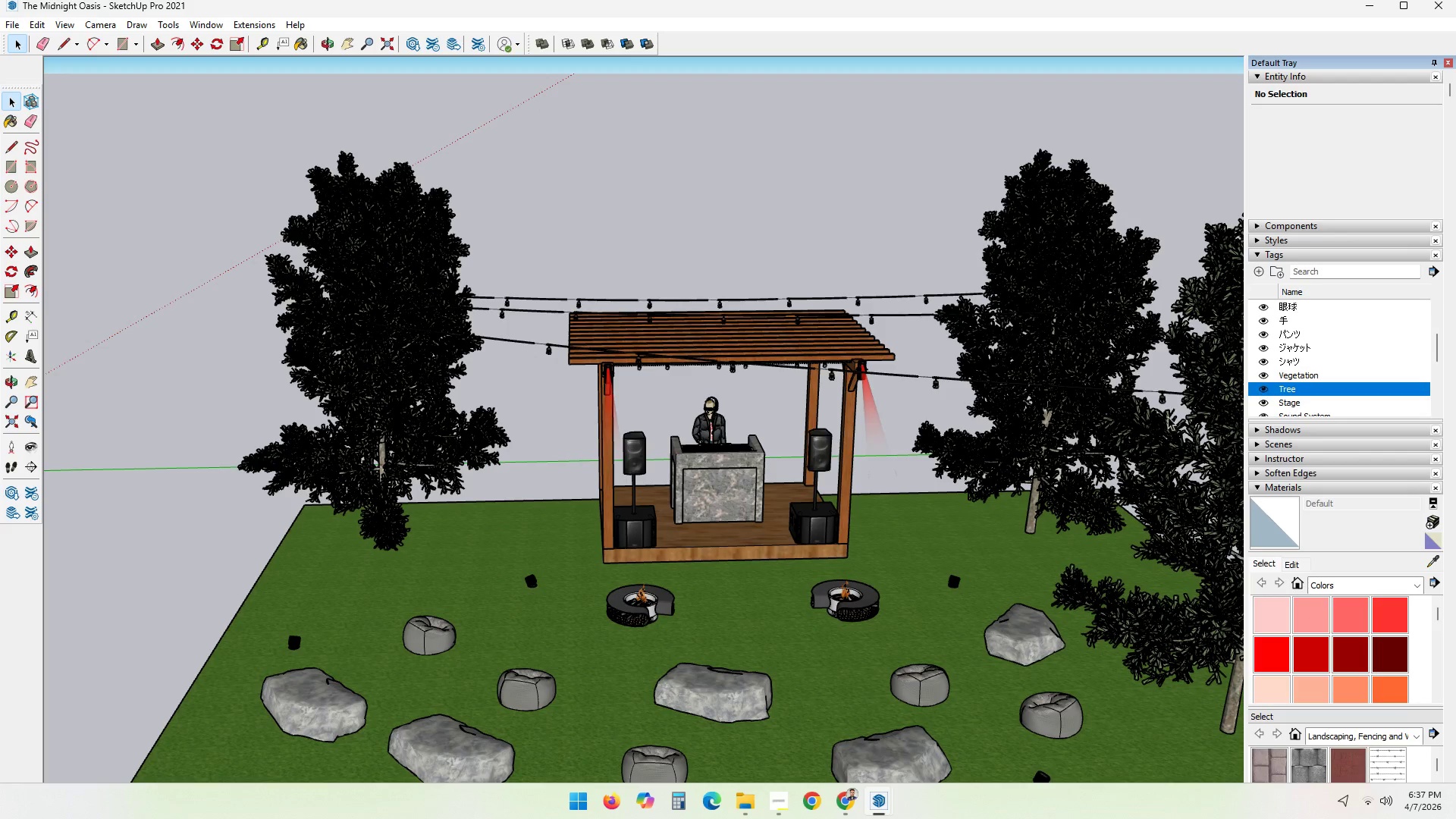 
scroll: coordinate [836, 535], scroll_direction: down, amount: 4.0
 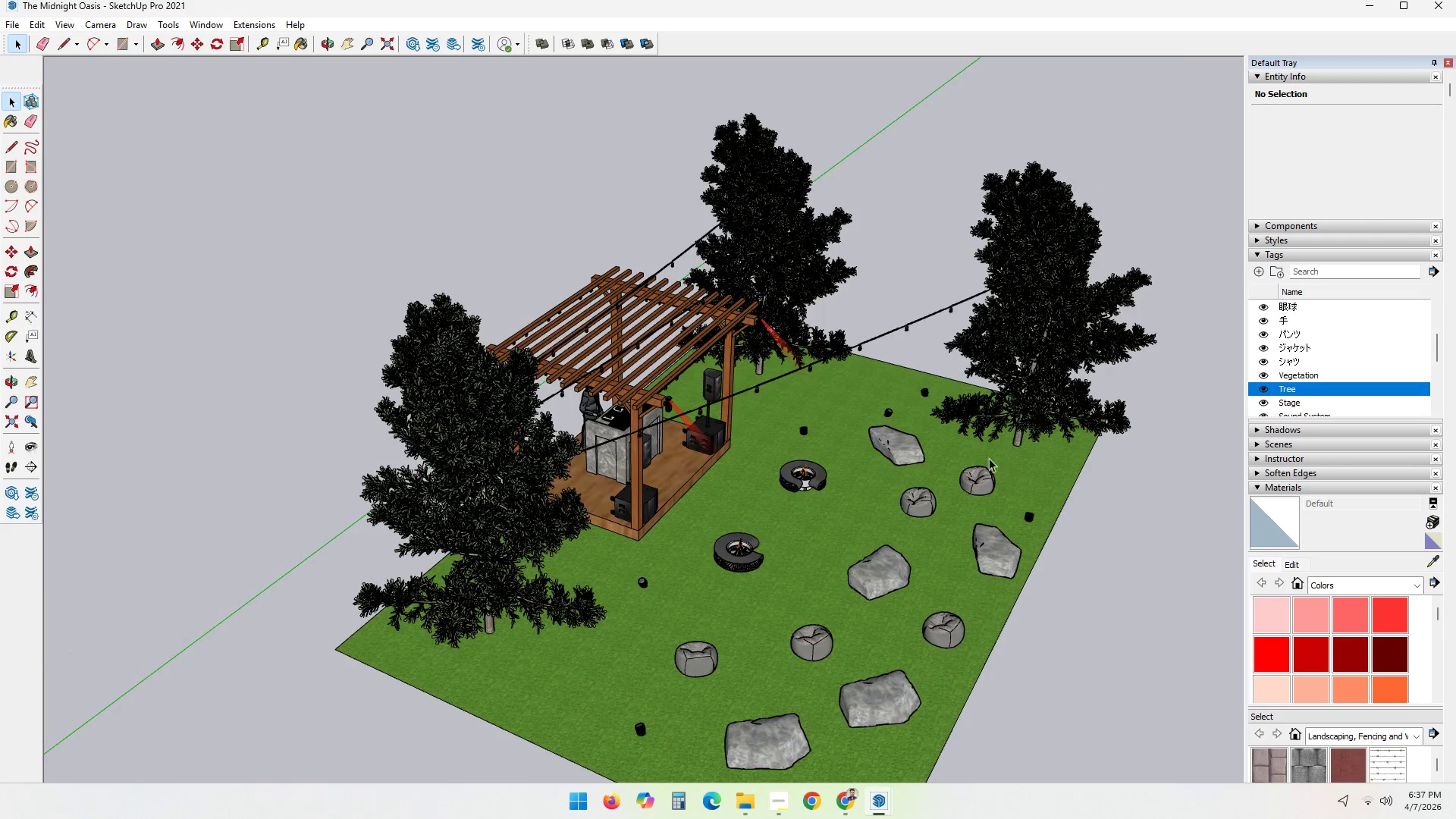 
scroll: coordinate [890, 340], scroll_direction: up, amount: 5.0
 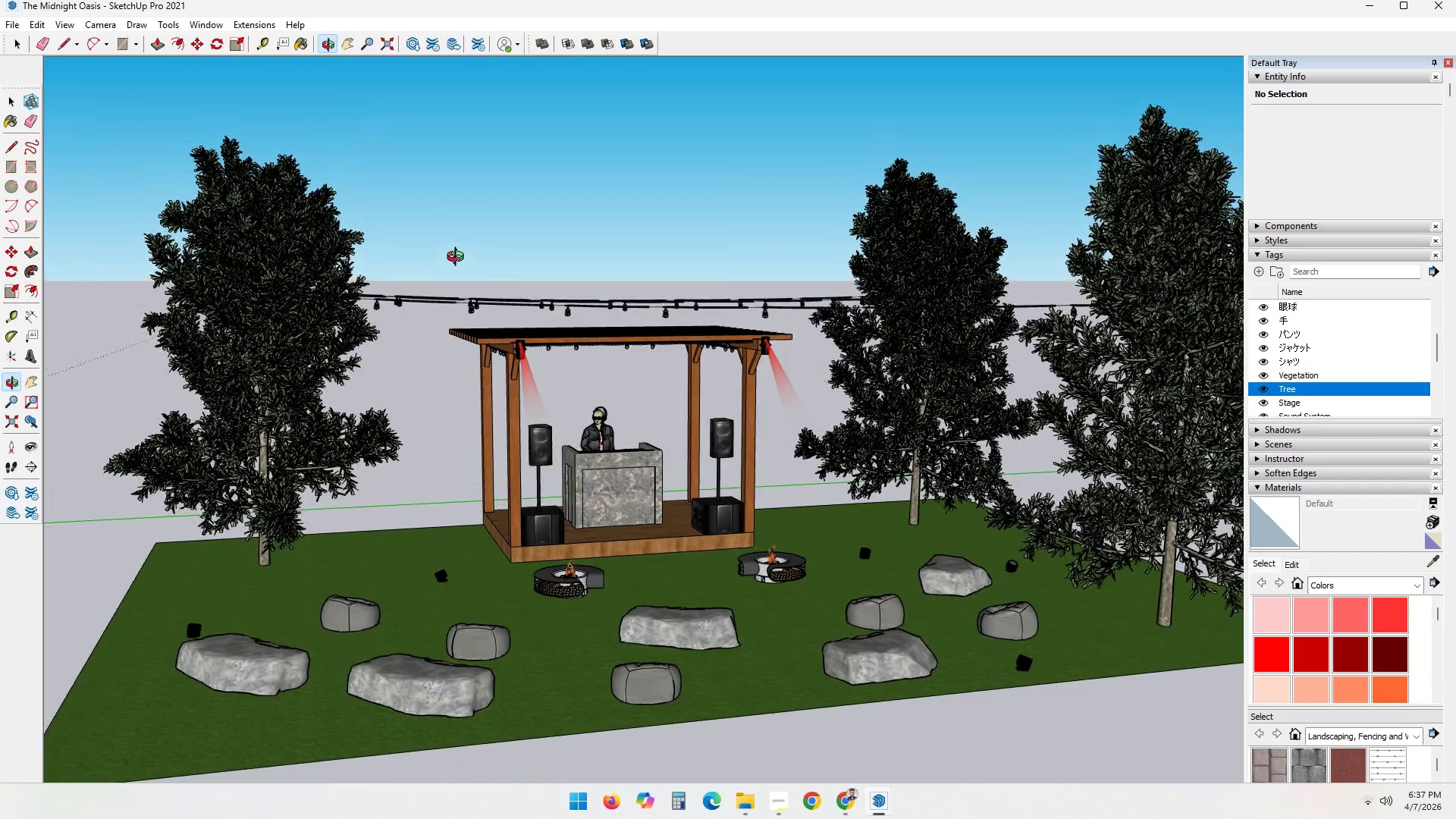 
wait(9.91)
 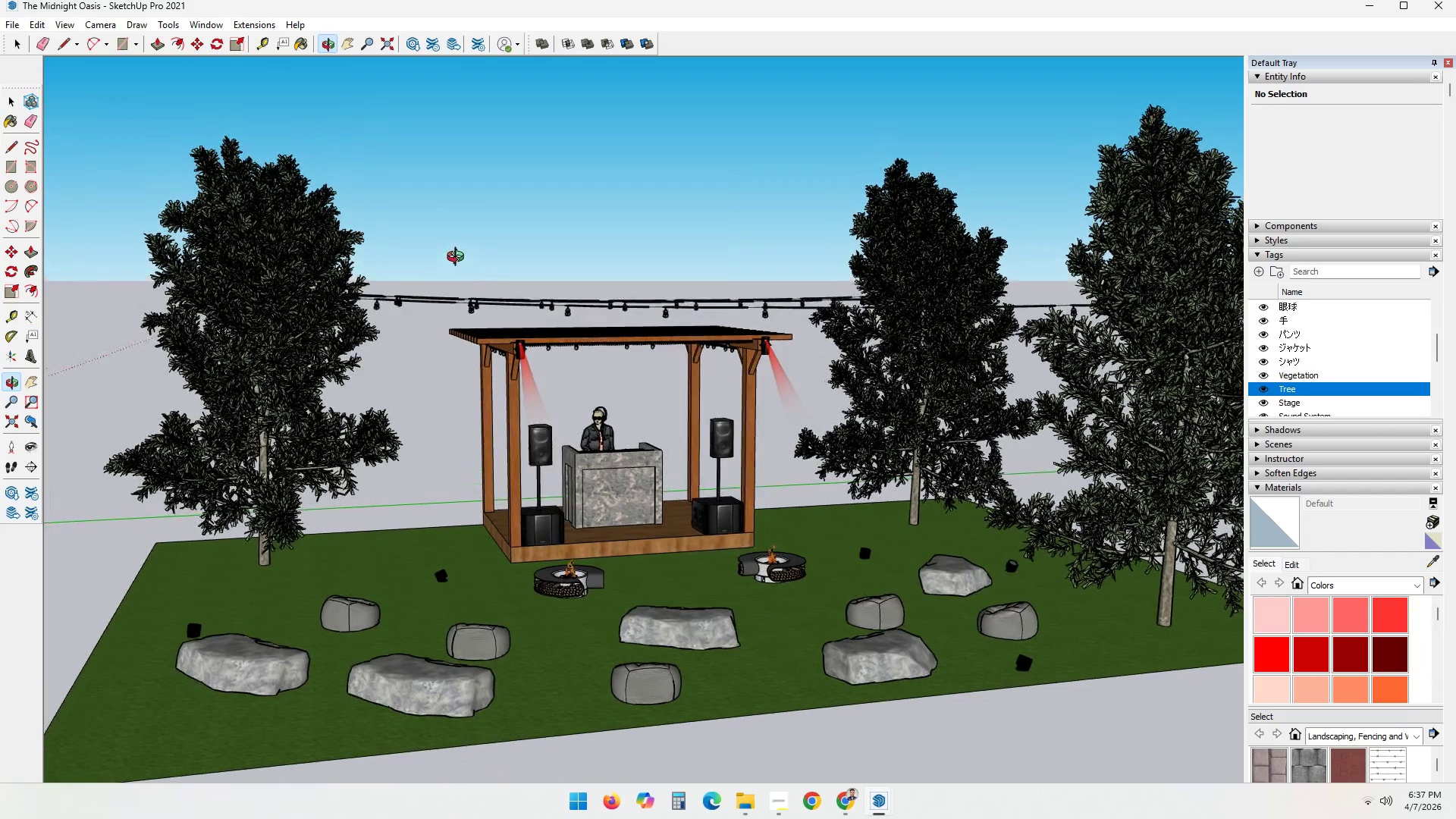 
left_click([711, 246])
 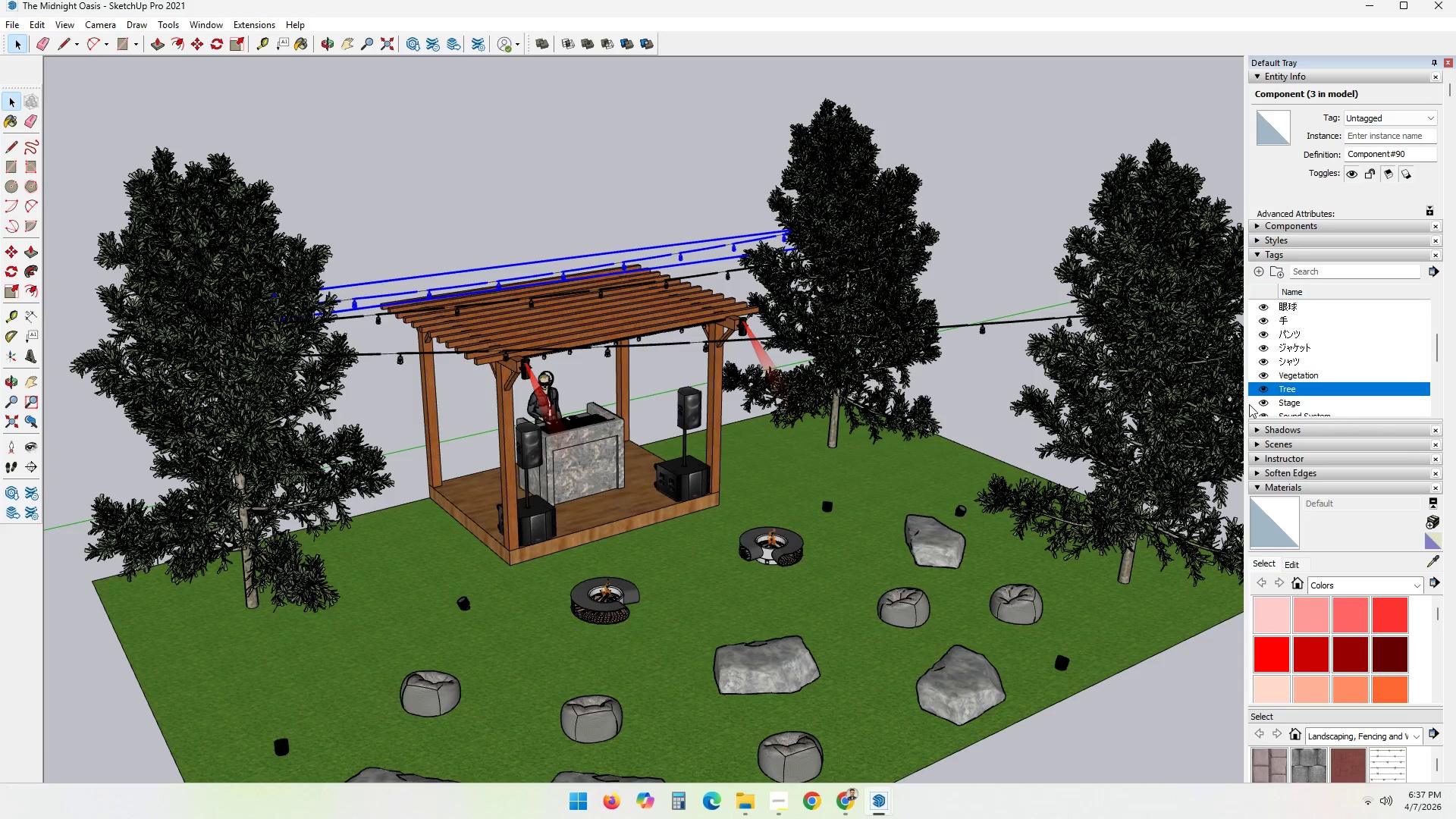 
left_click([1265, 389])
 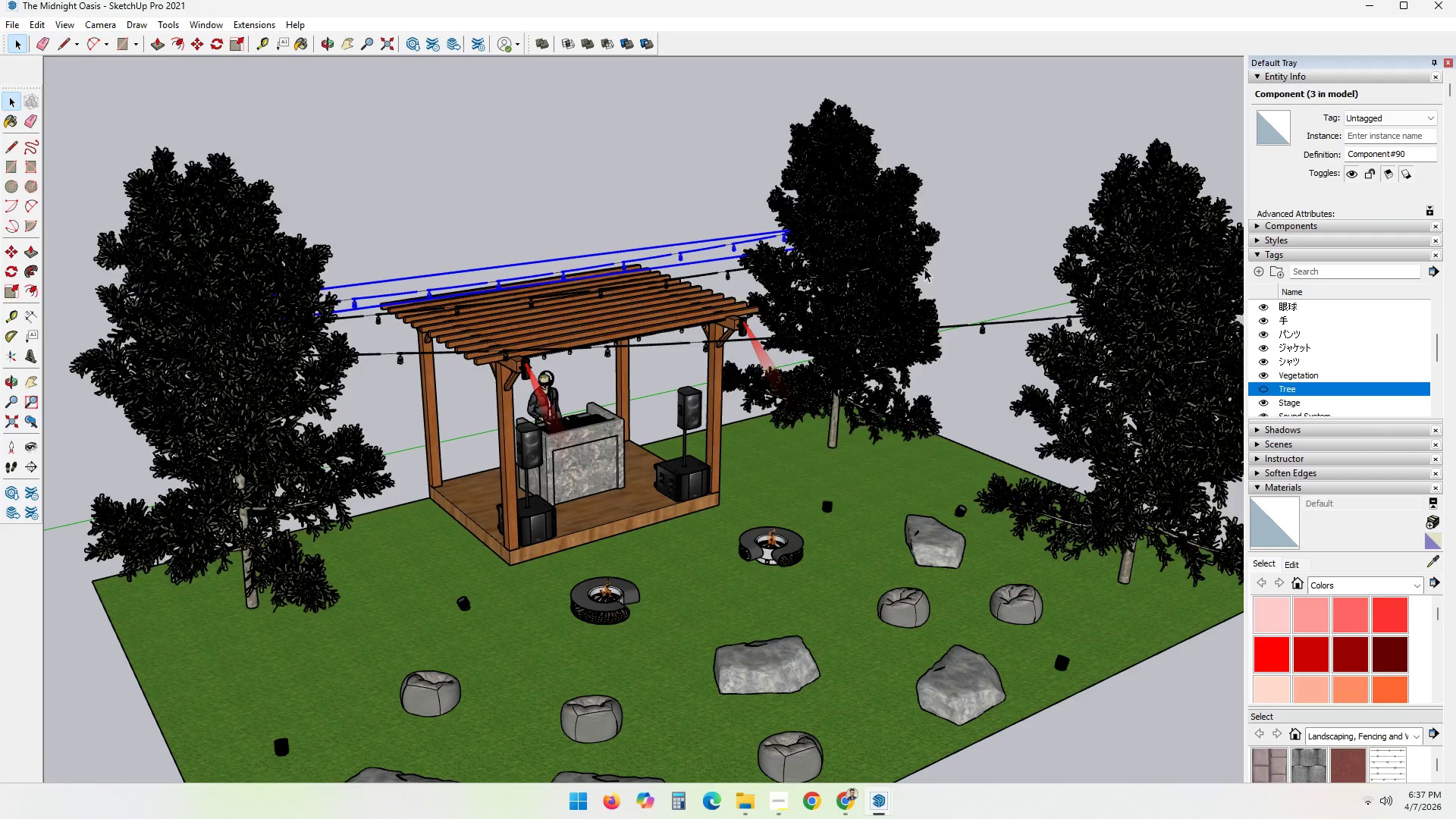 
scroll: coordinate [915, 275], scroll_direction: down, amount: 1.0
 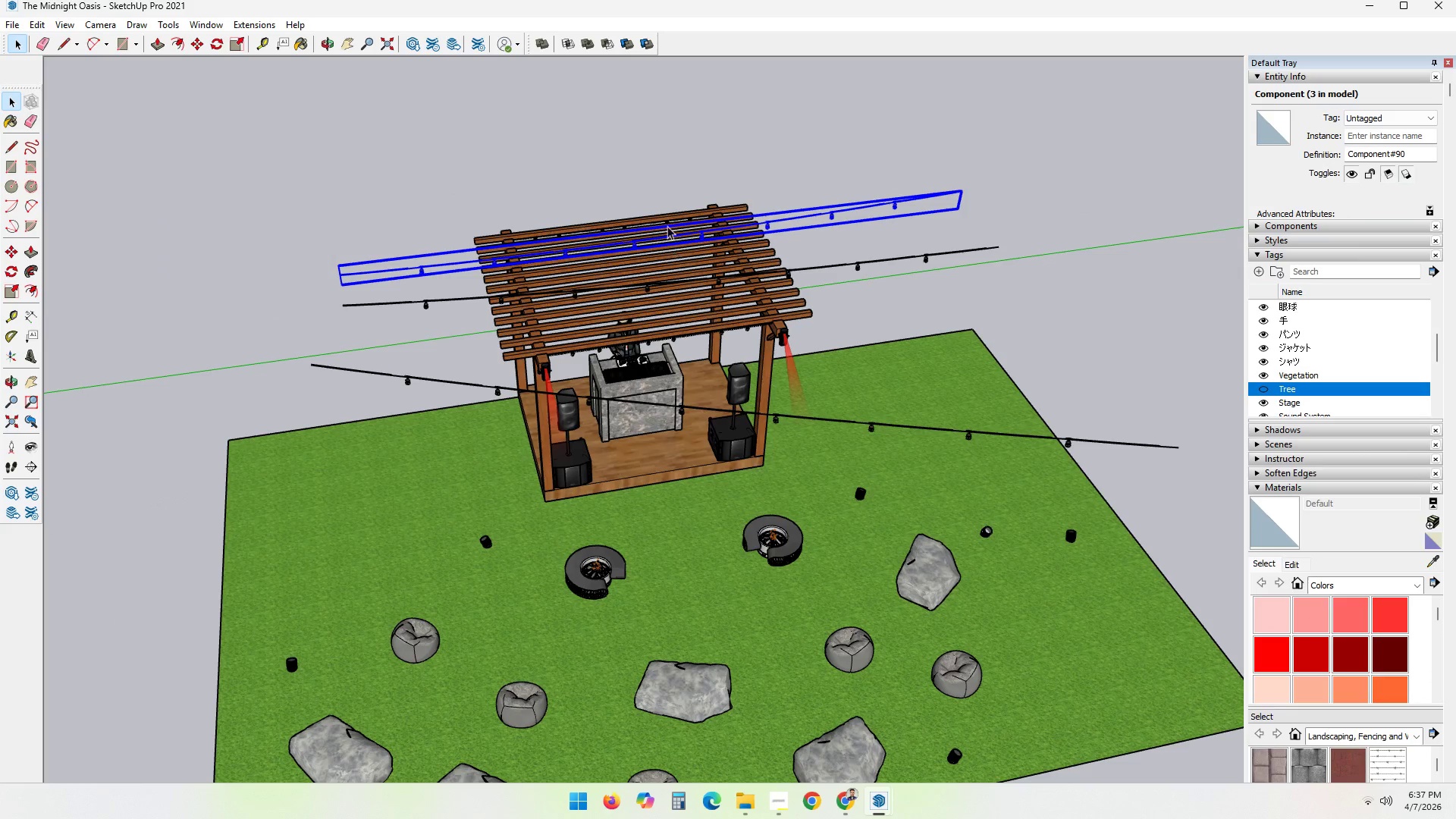 
key(M)
 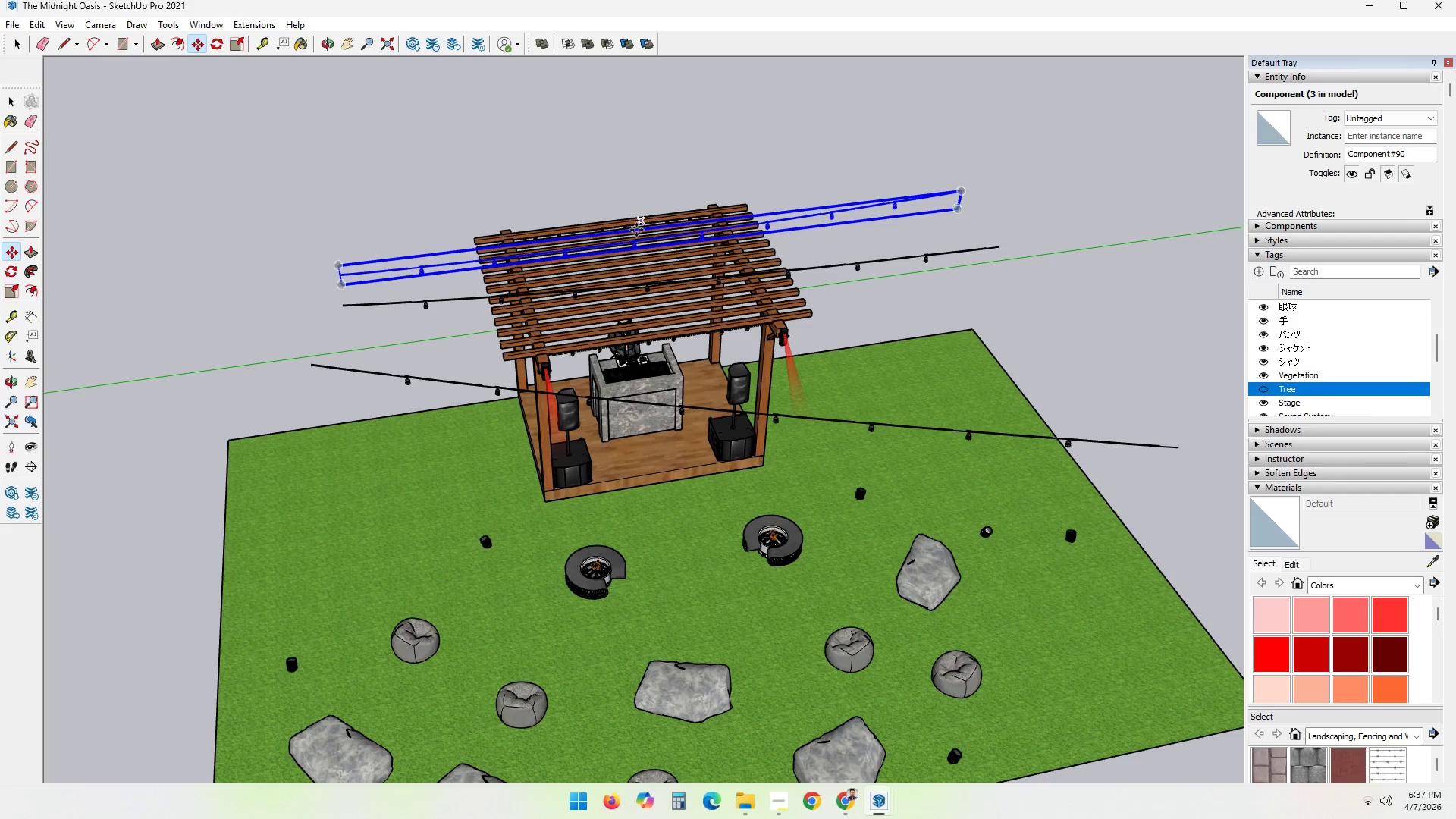 
left_click_drag(start_coordinate=[636, 230], to_coordinate=[640, 230])
 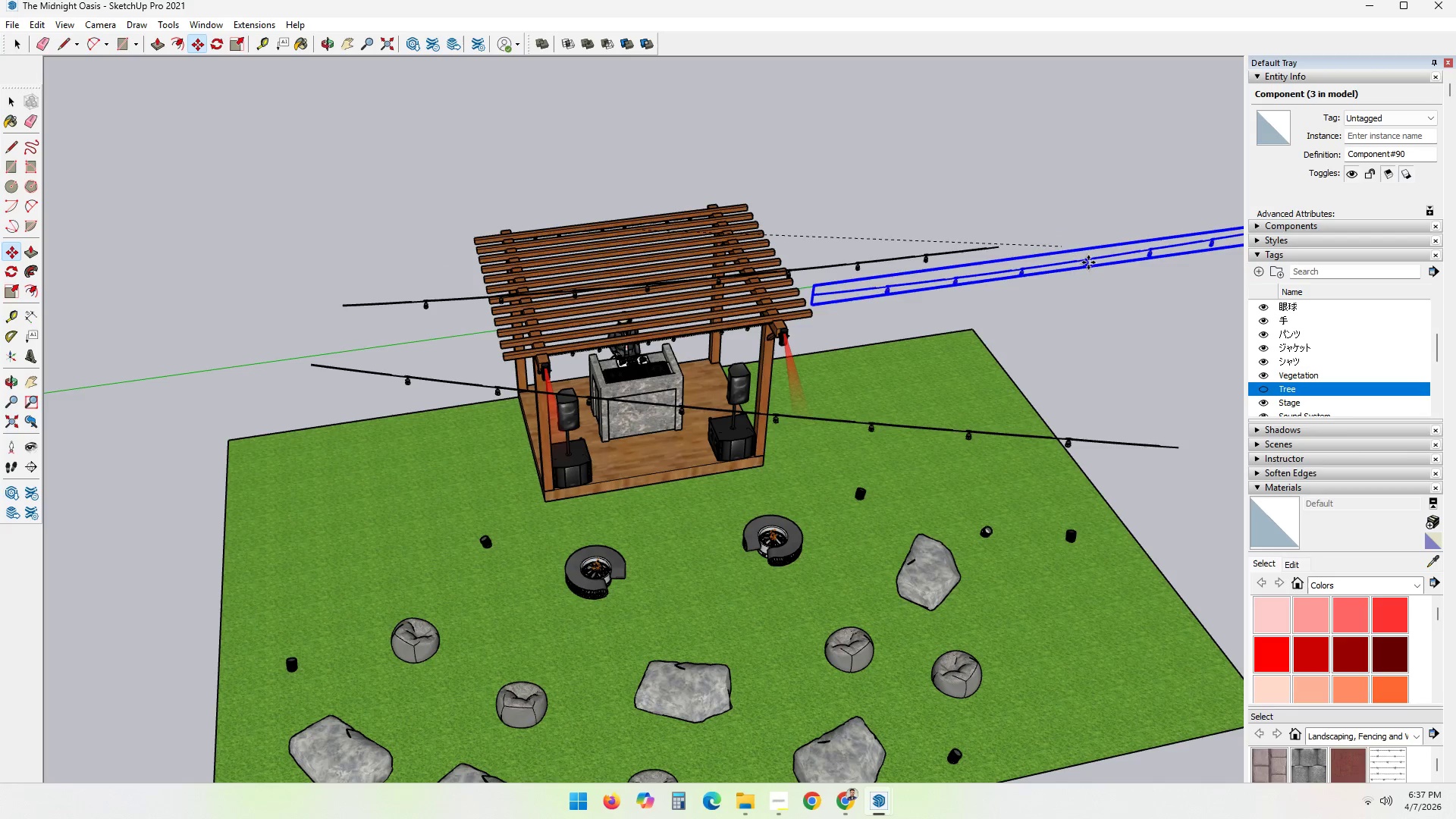 
key(Control+ControlLeft)
 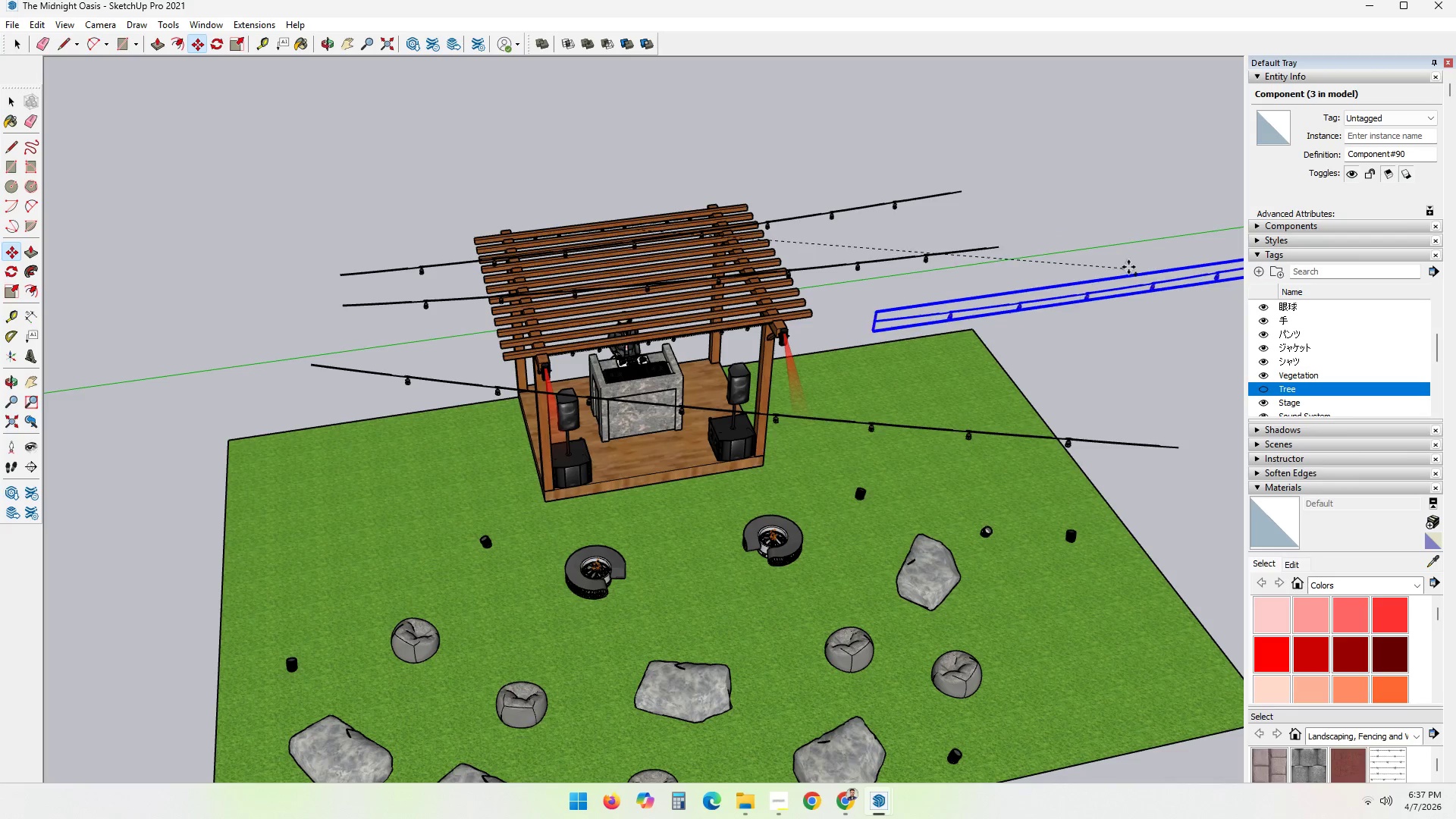 
left_click([1129, 268])
 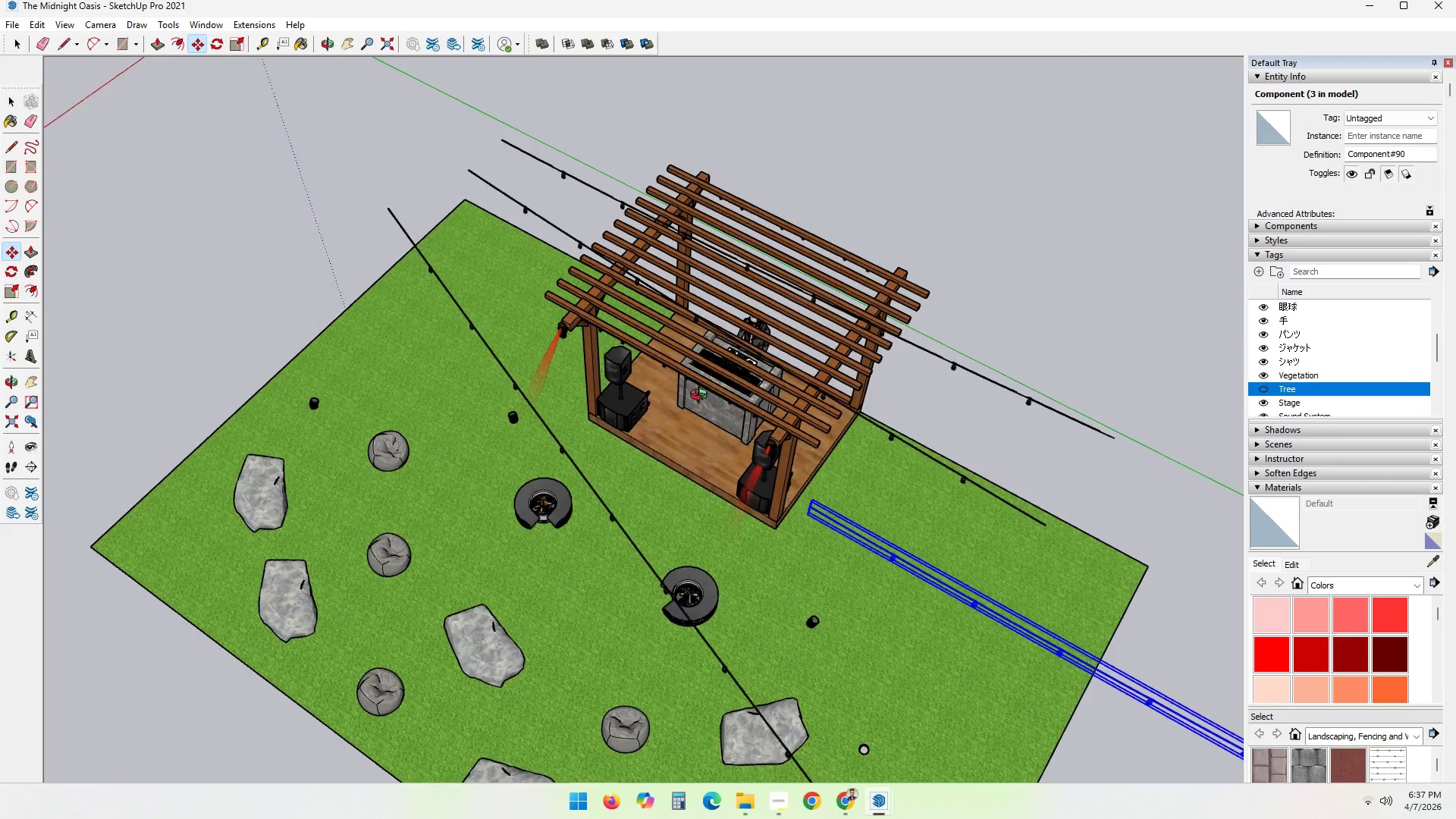 
scroll: coordinate [775, 554], scroll_direction: up, amount: 4.0
 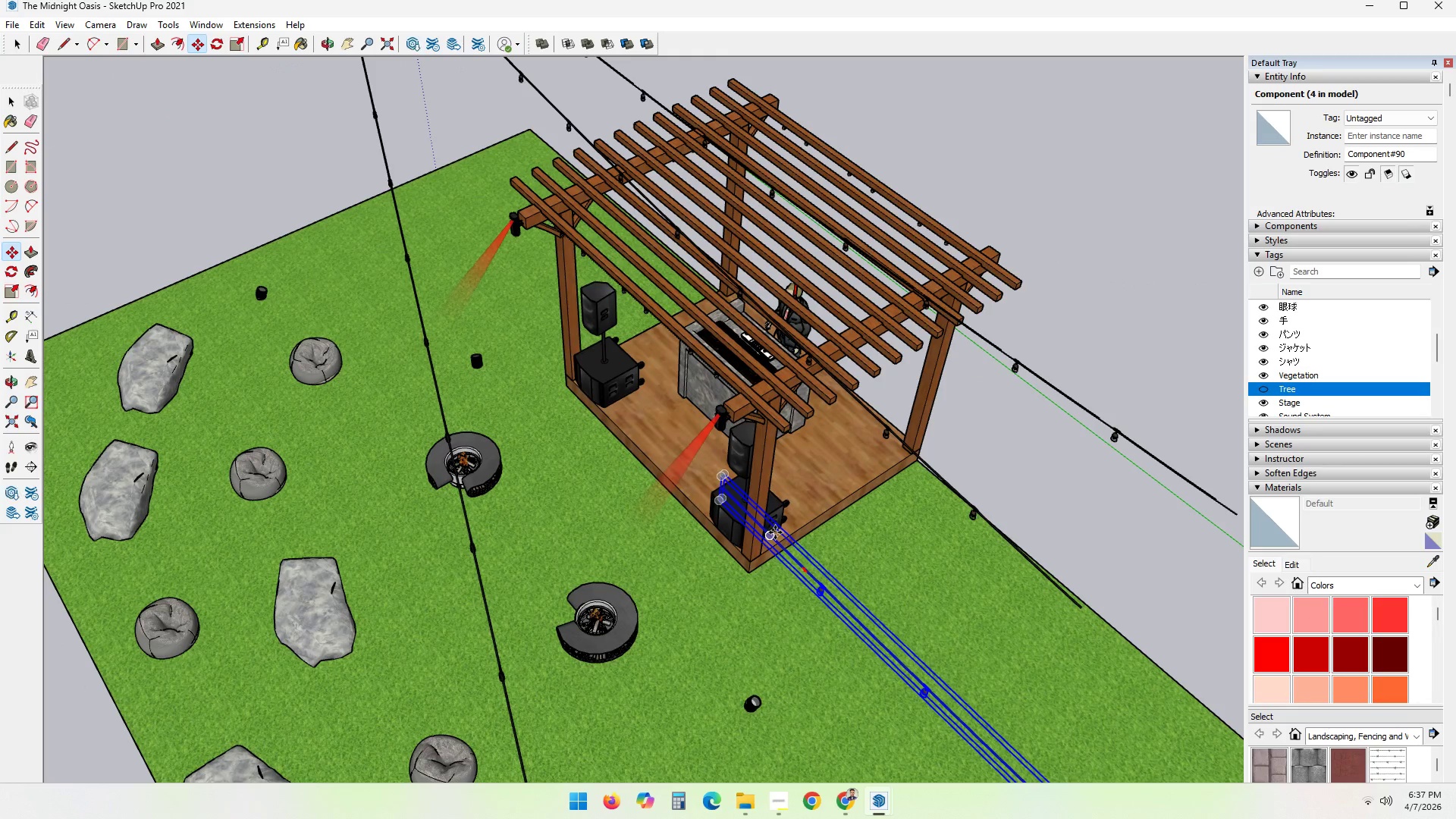 
type(sq)
 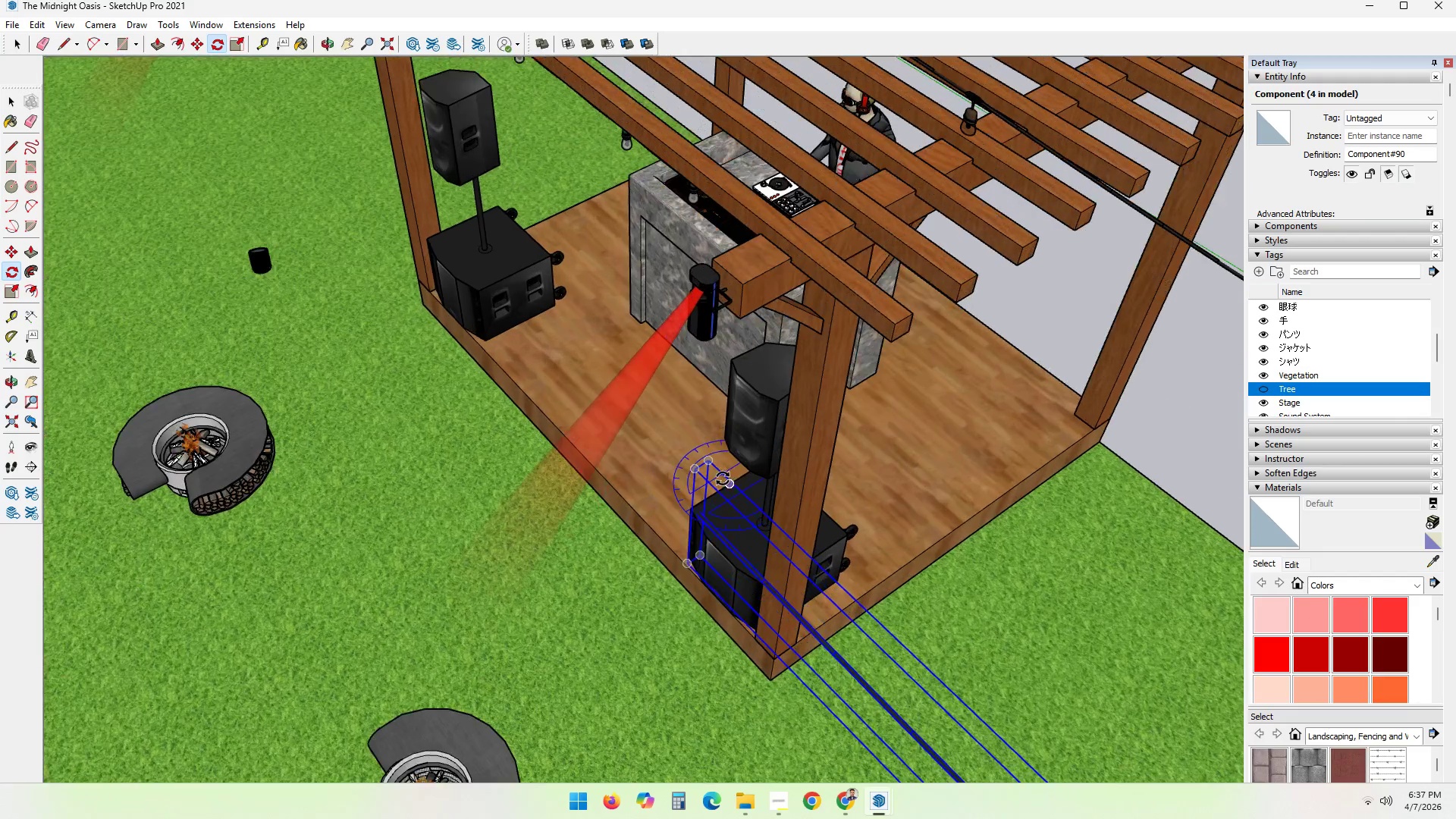 
scroll: coordinate [722, 475], scroll_direction: up, amount: 11.0
 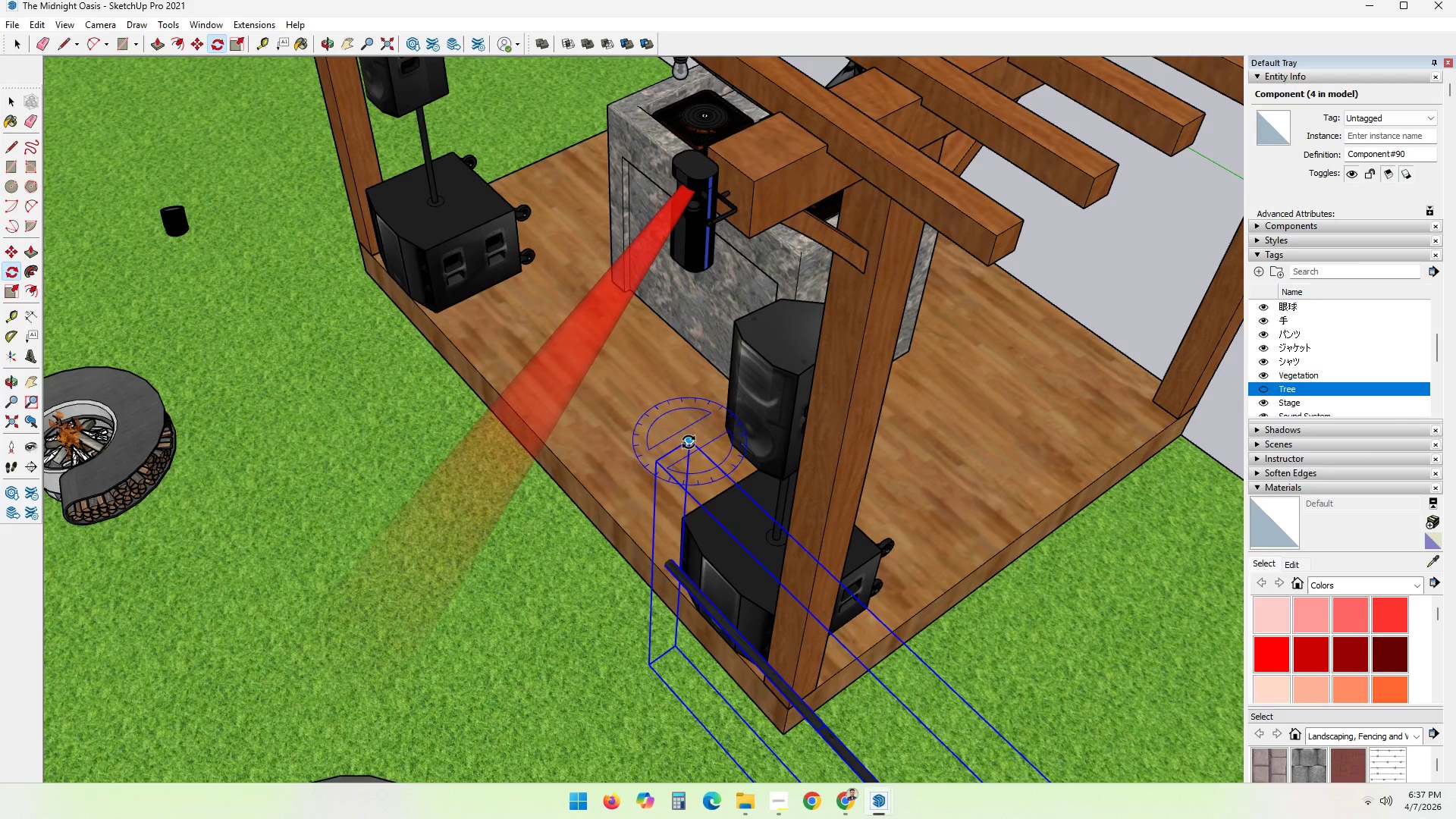 
hold_key(key=ShiftLeft, duration=0.72)
 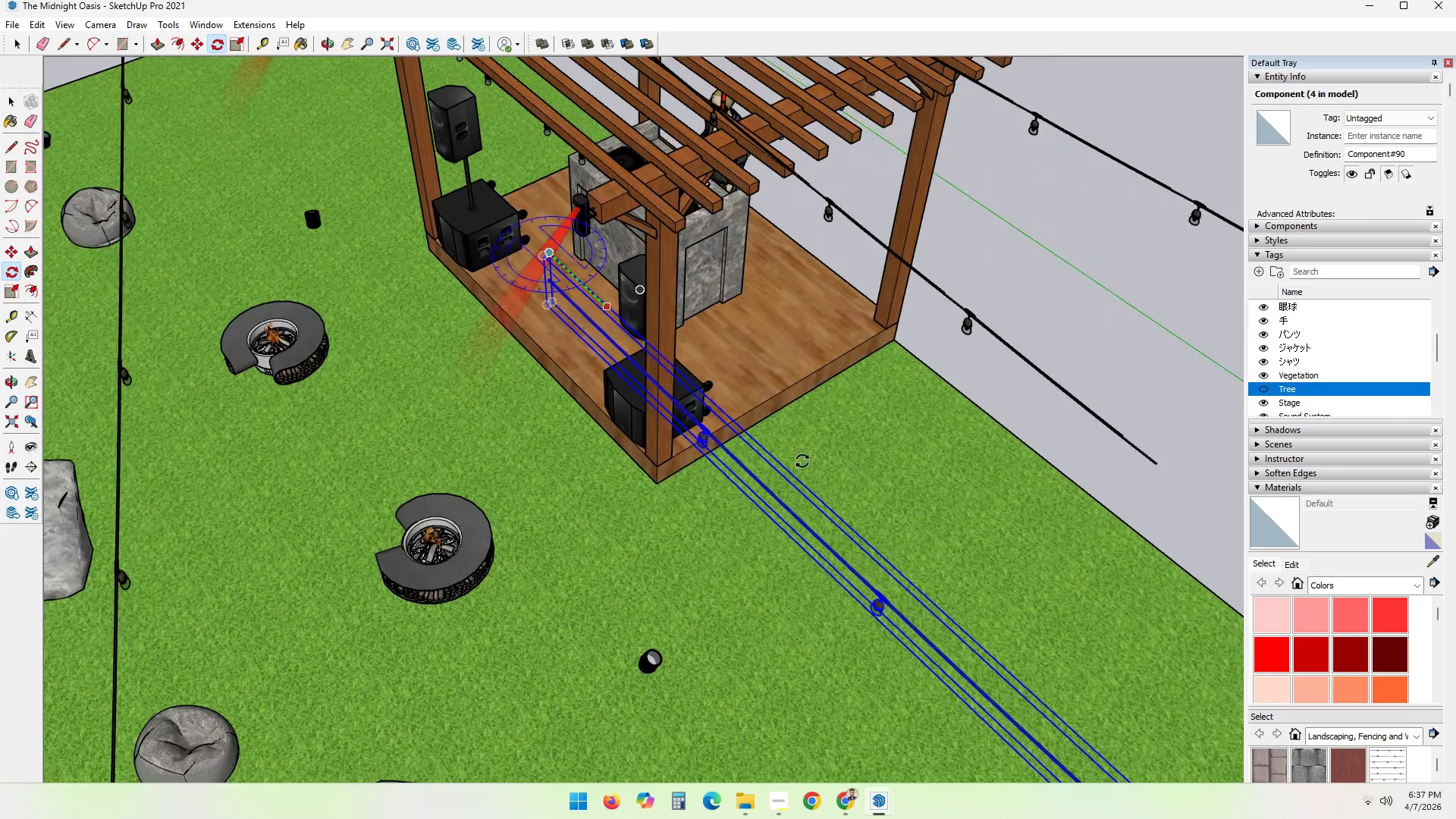 
scroll: coordinate [984, 685], scroll_direction: down, amount: 19.0
 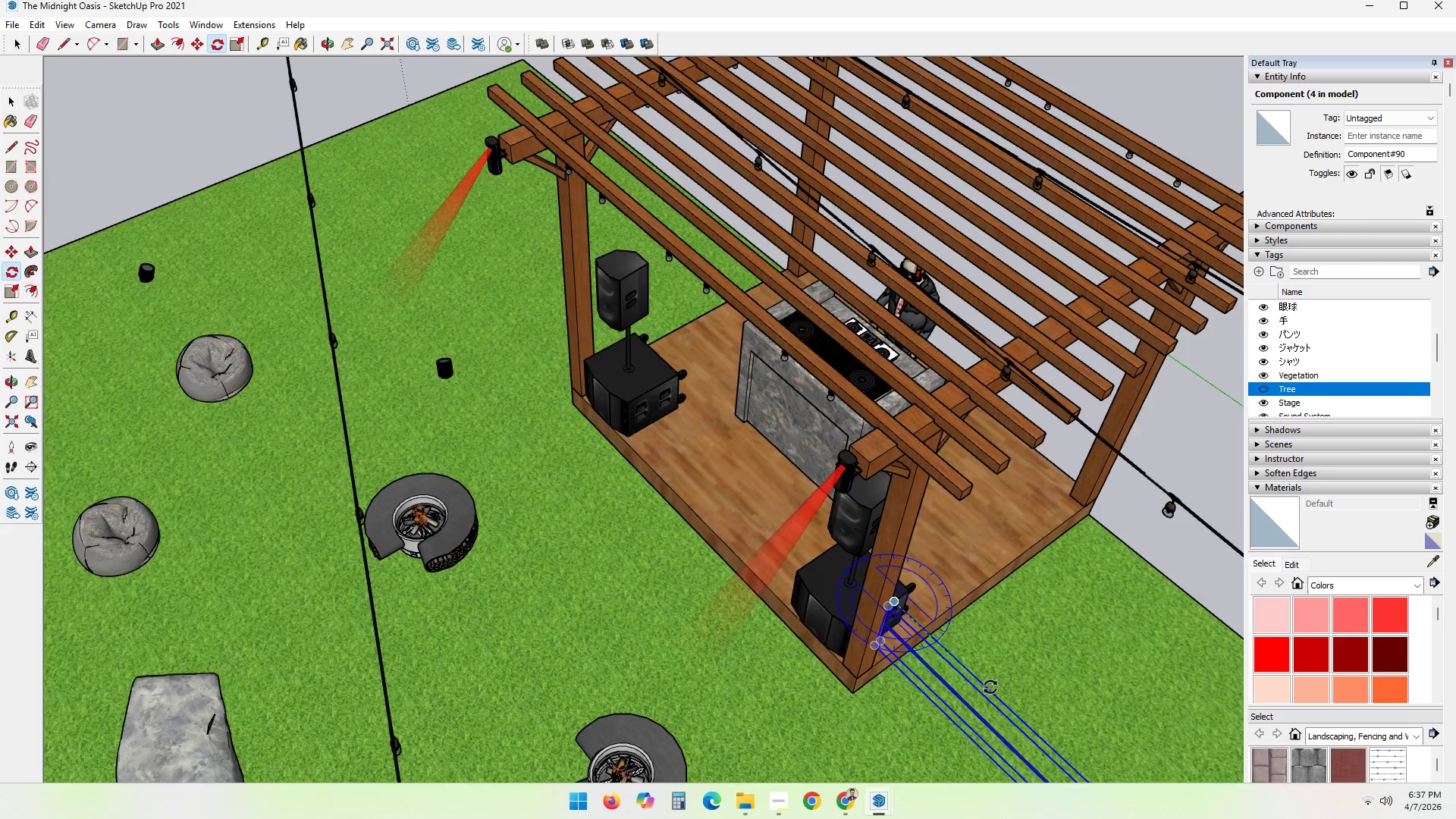 
hold_key(key=ShiftLeft, duration=0.52)
 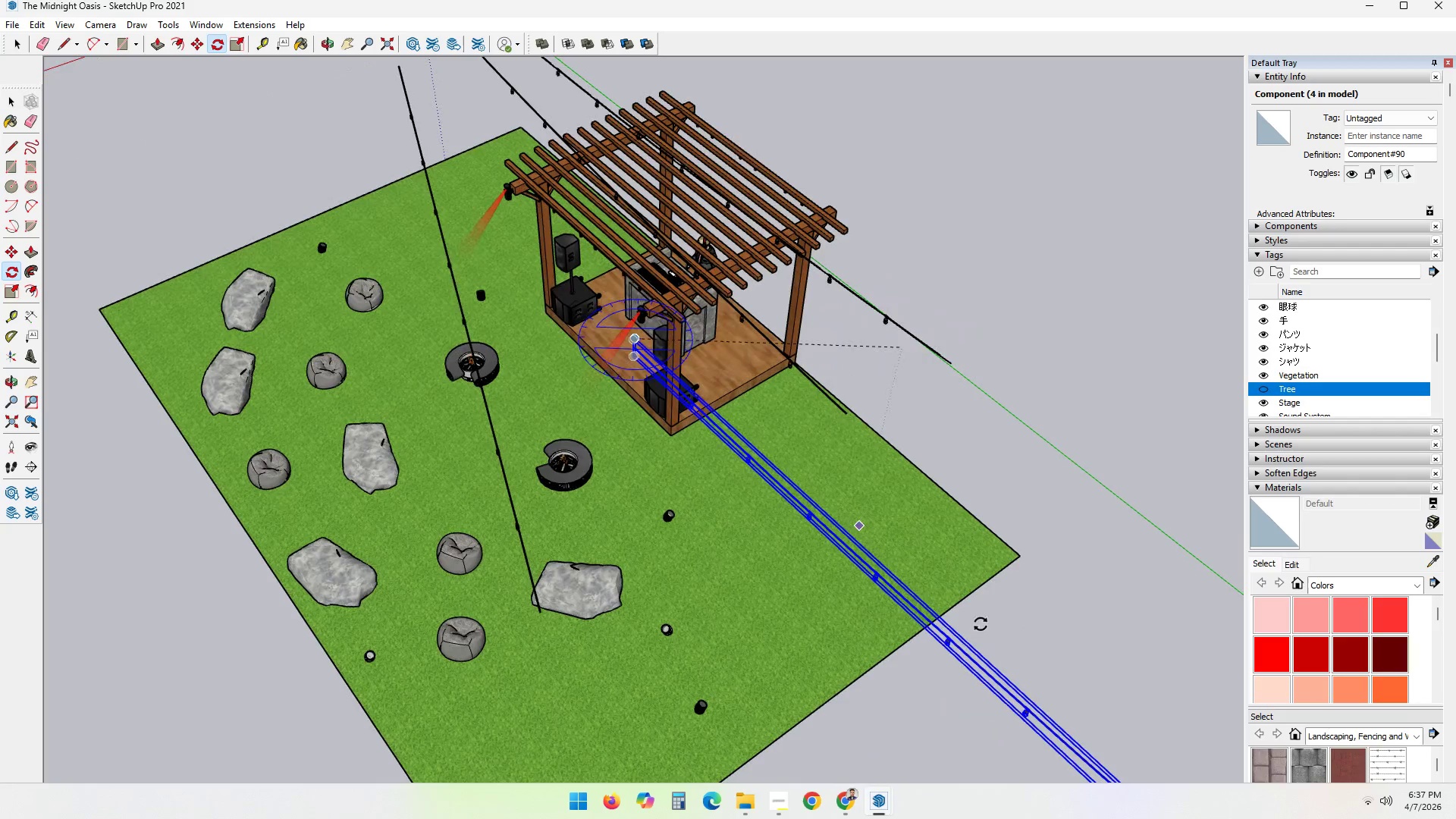 
scroll: coordinate [987, 657], scroll_direction: down, amount: 23.0
 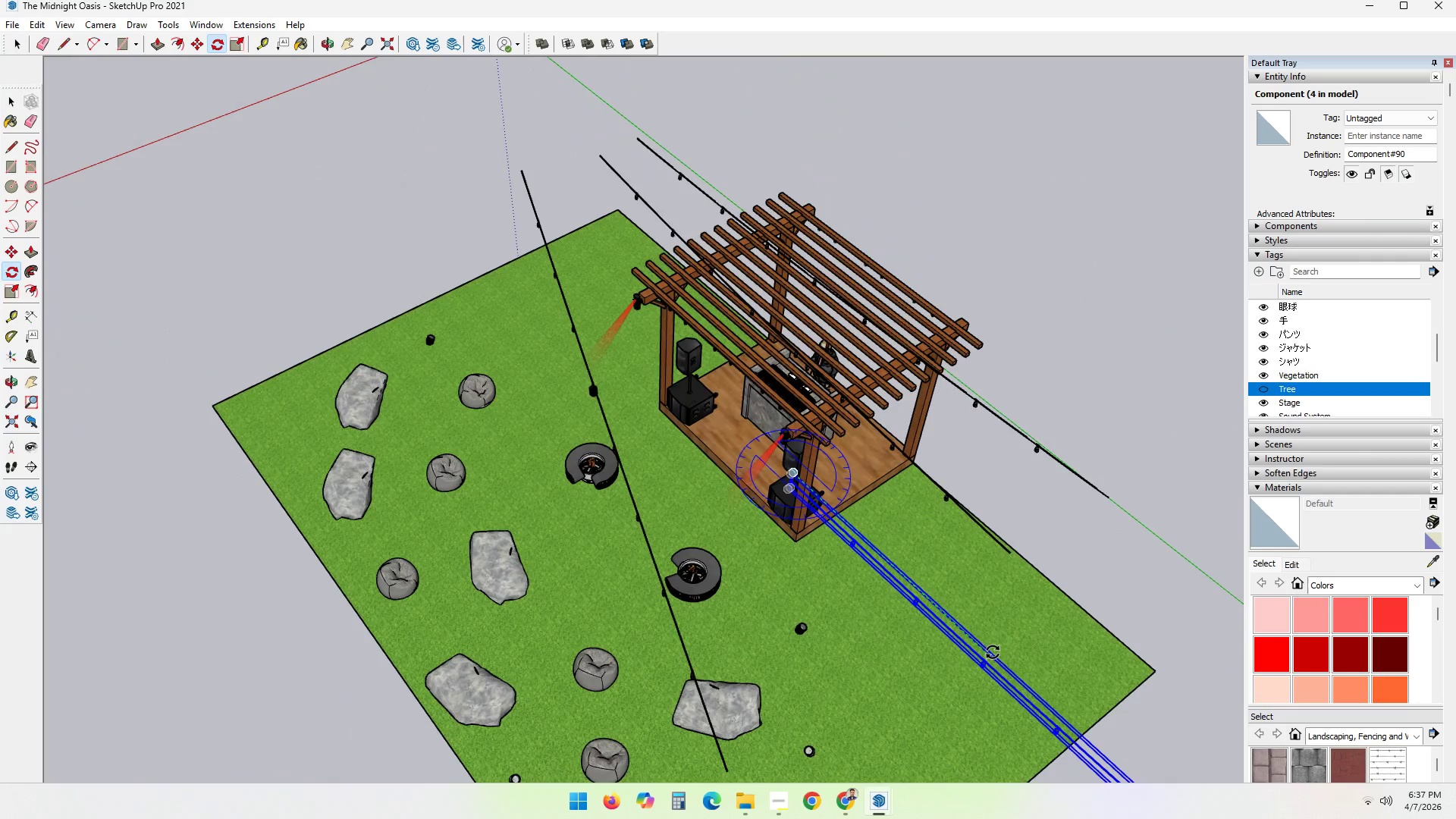 
hold_key(key=ShiftLeft, duration=0.33)
 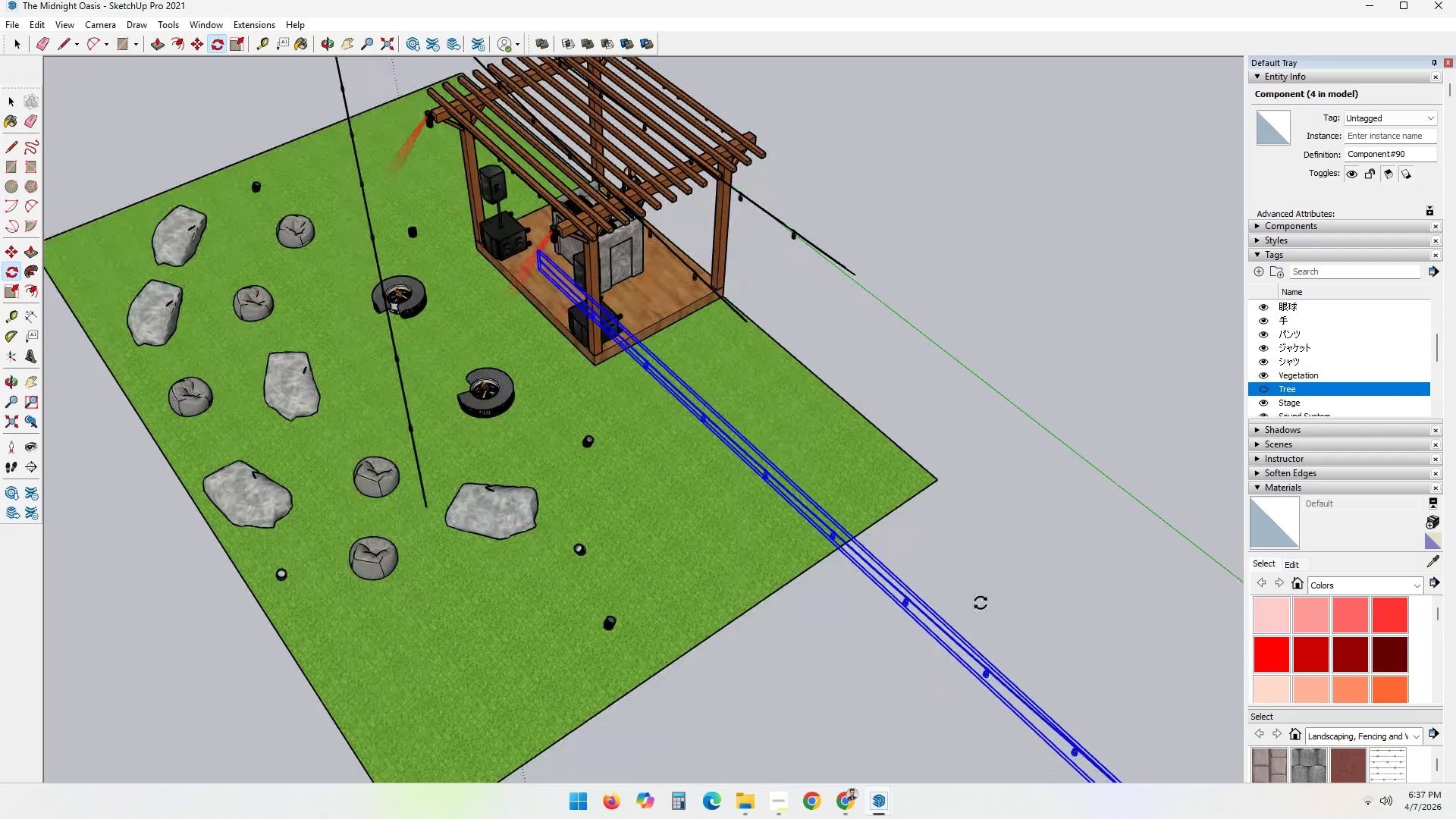 
hold_key(key=ShiftLeft, duration=0.44)
 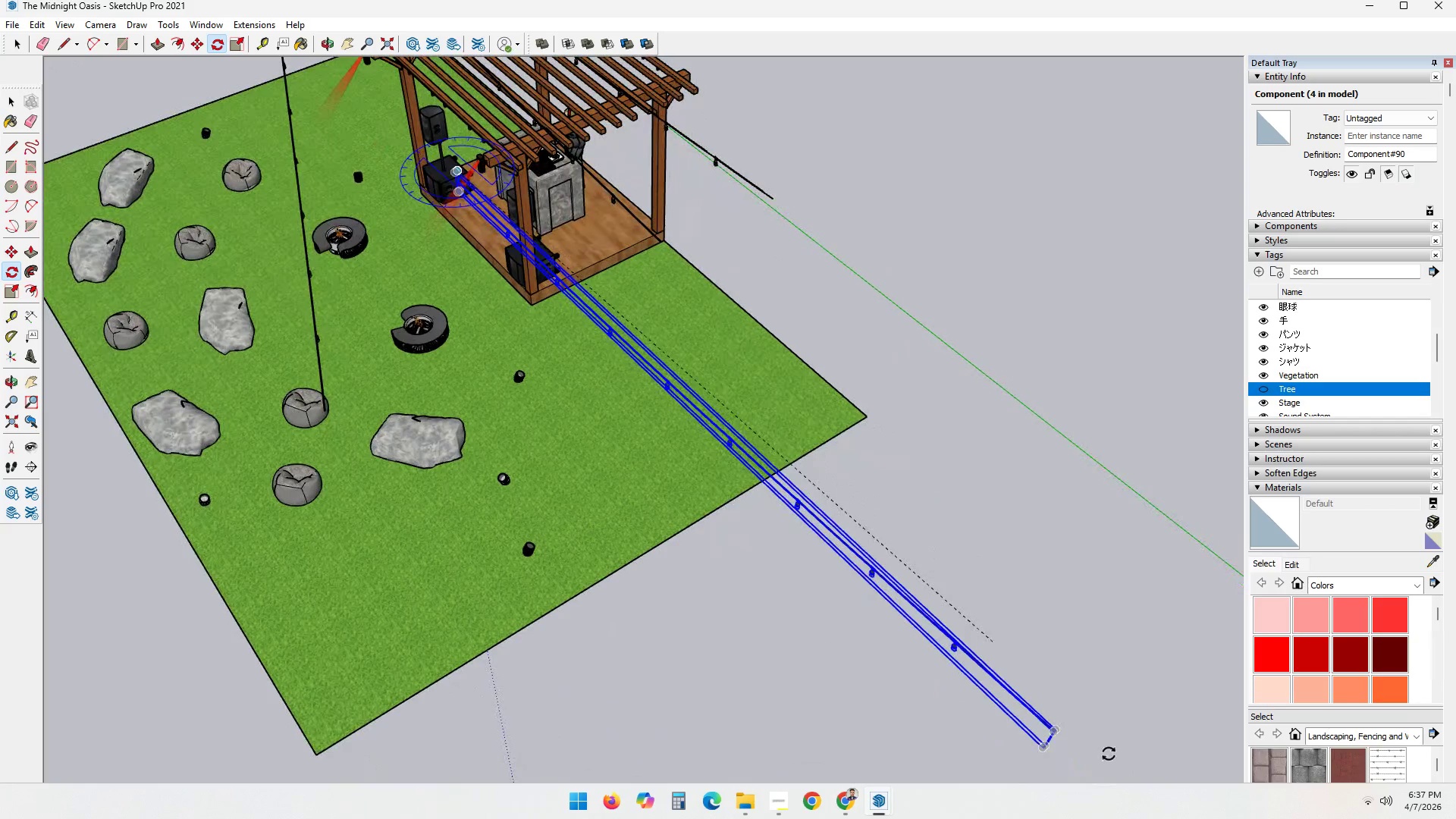 
scroll: coordinate [1046, 720], scroll_direction: up, amount: 11.0
 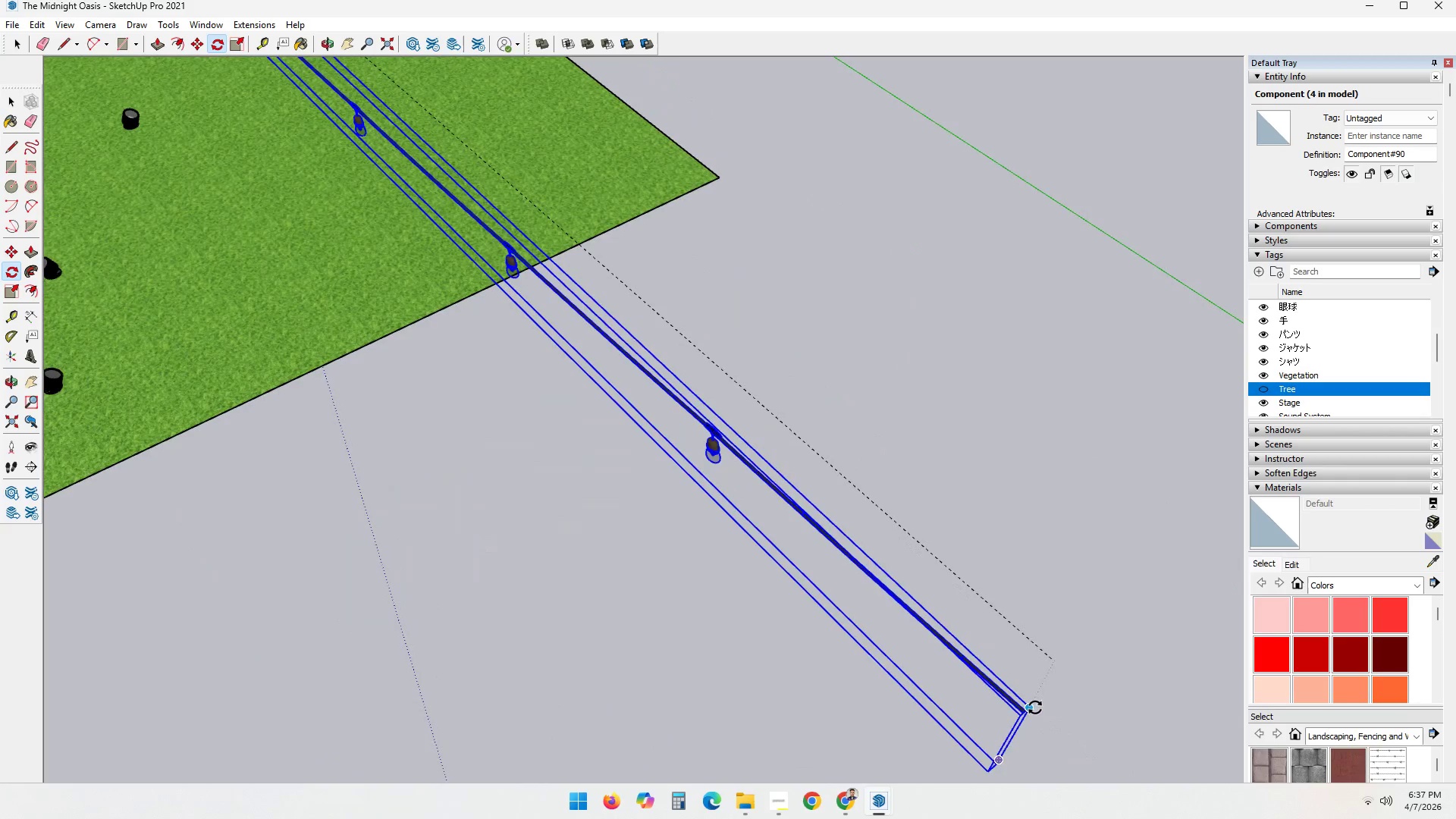 
left_click_drag(start_coordinate=[1035, 708], to_coordinate=[1028, 707])
 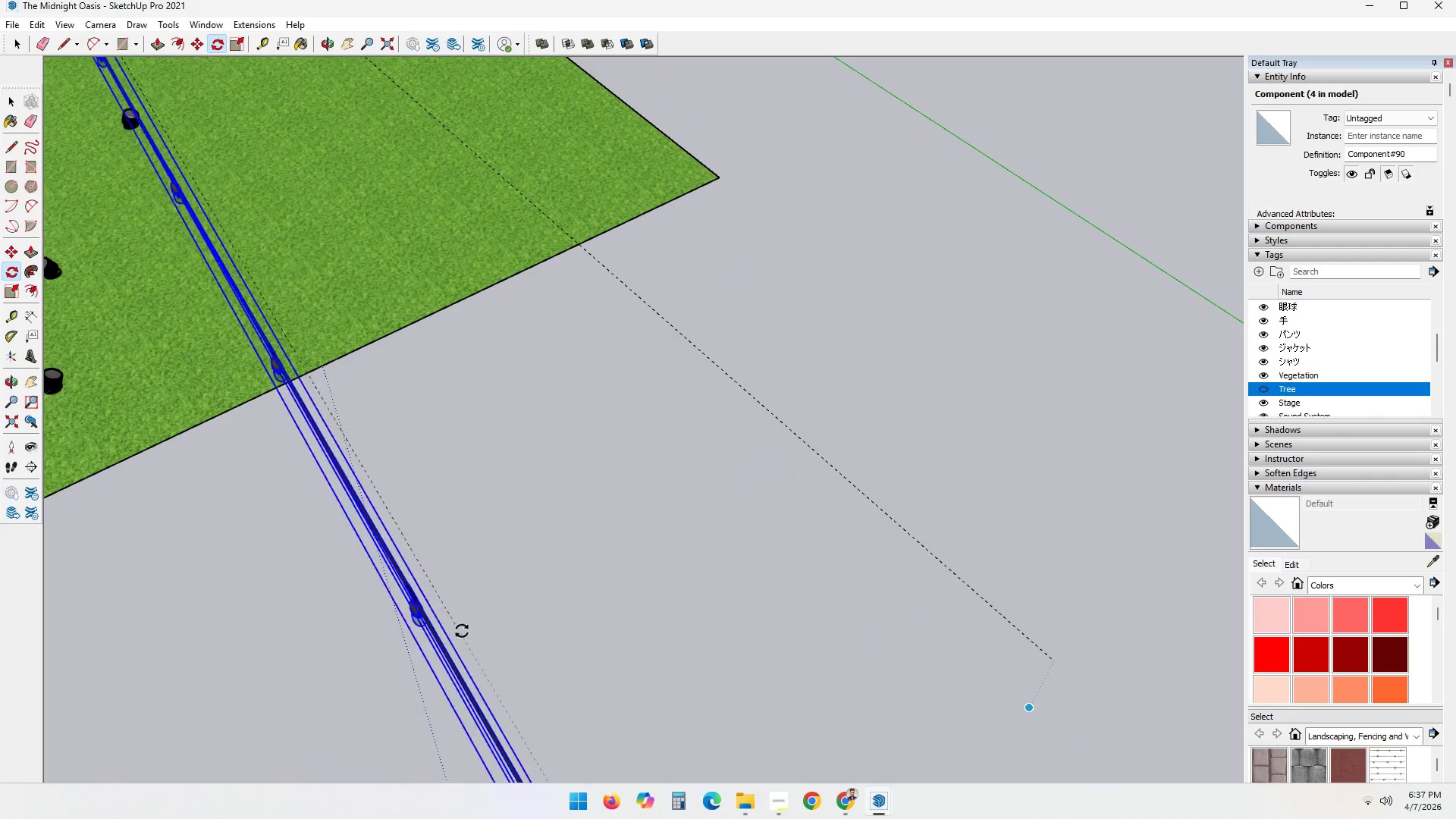 
scroll: coordinate [297, 514], scroll_direction: down, amount: 18.0
 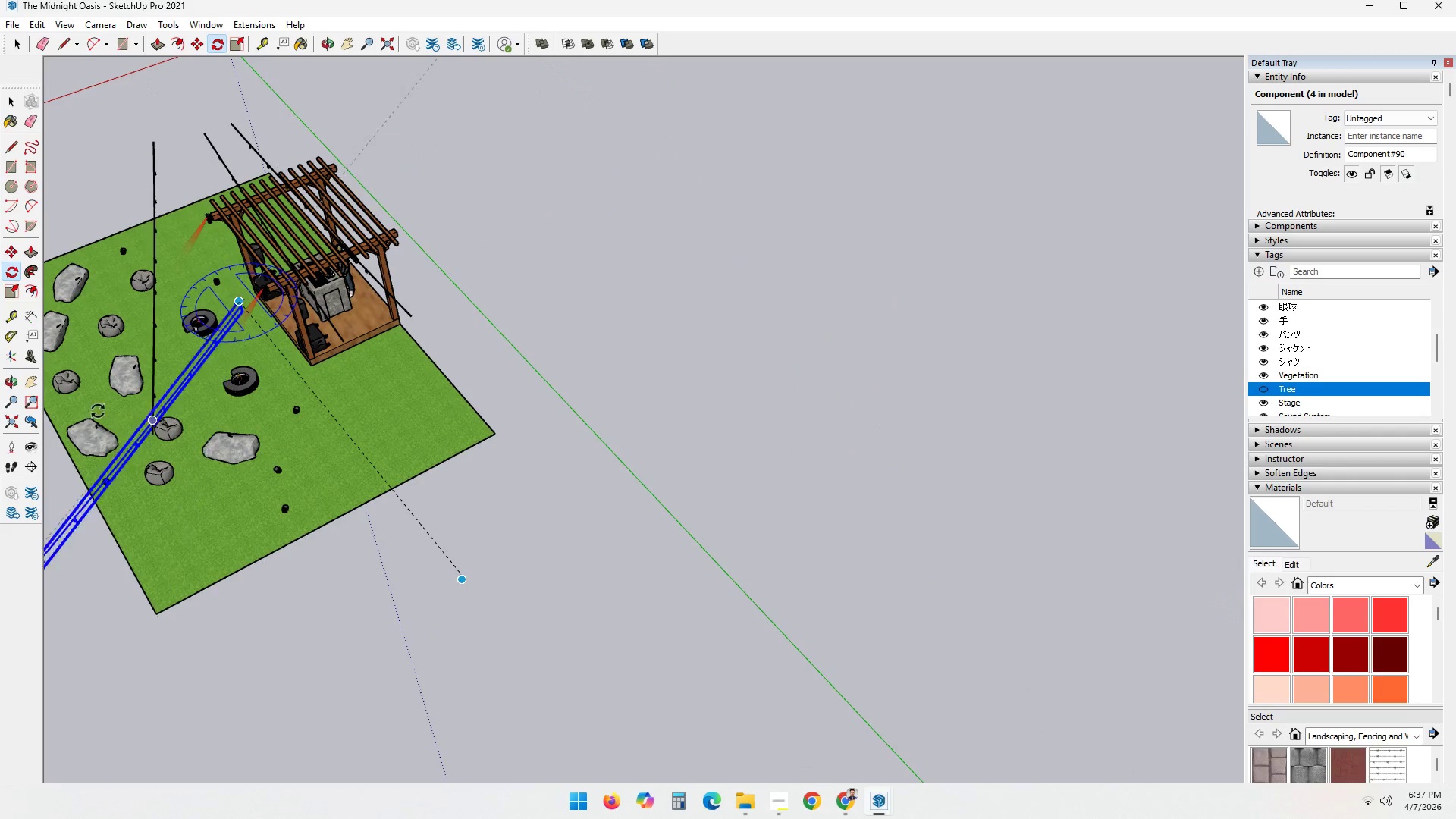 
hold_key(key=ShiftLeft, duration=0.72)
 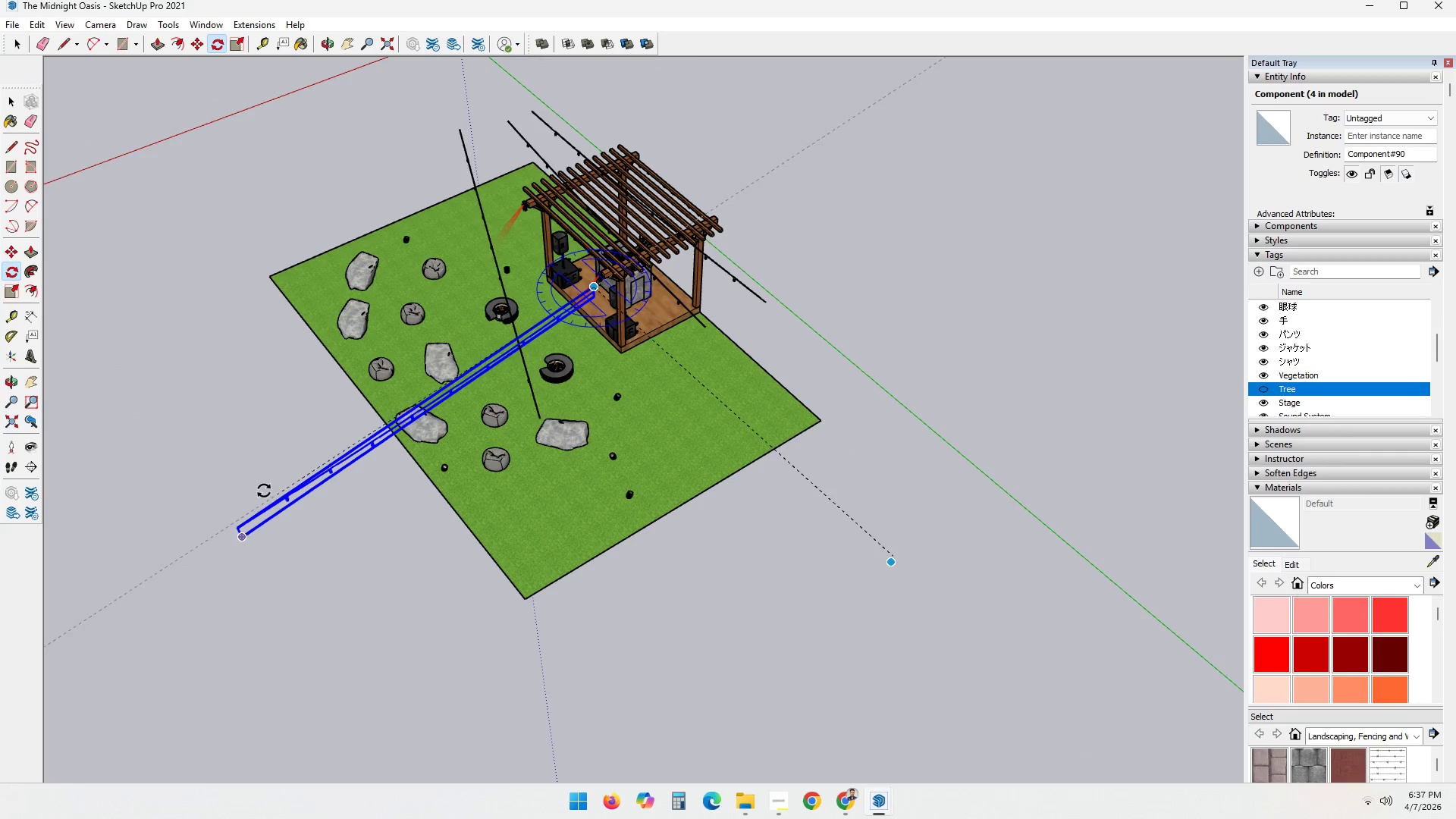 
left_click([244, 488])
 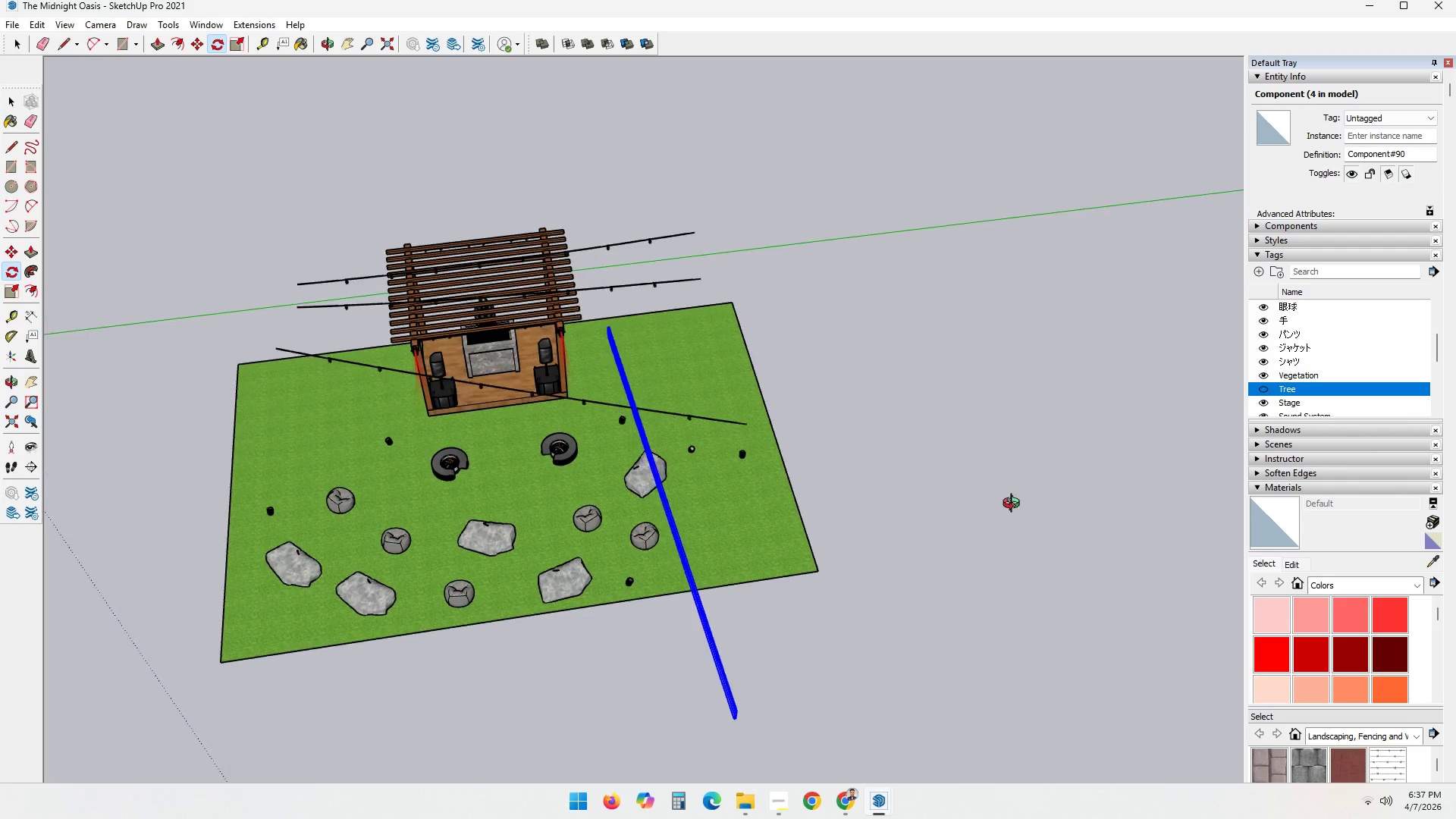 
key(Space)
 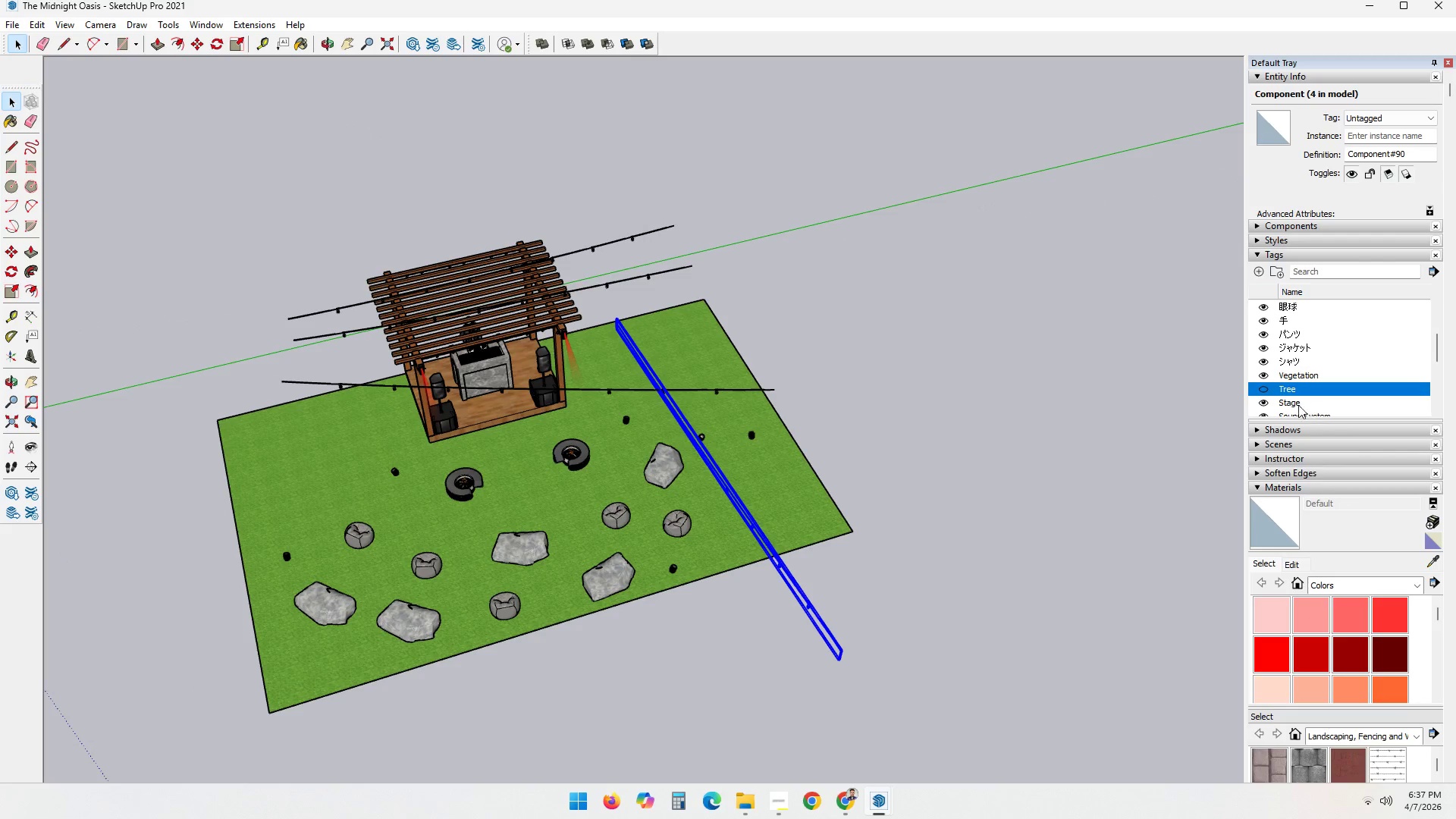 
left_click([1259, 388])
 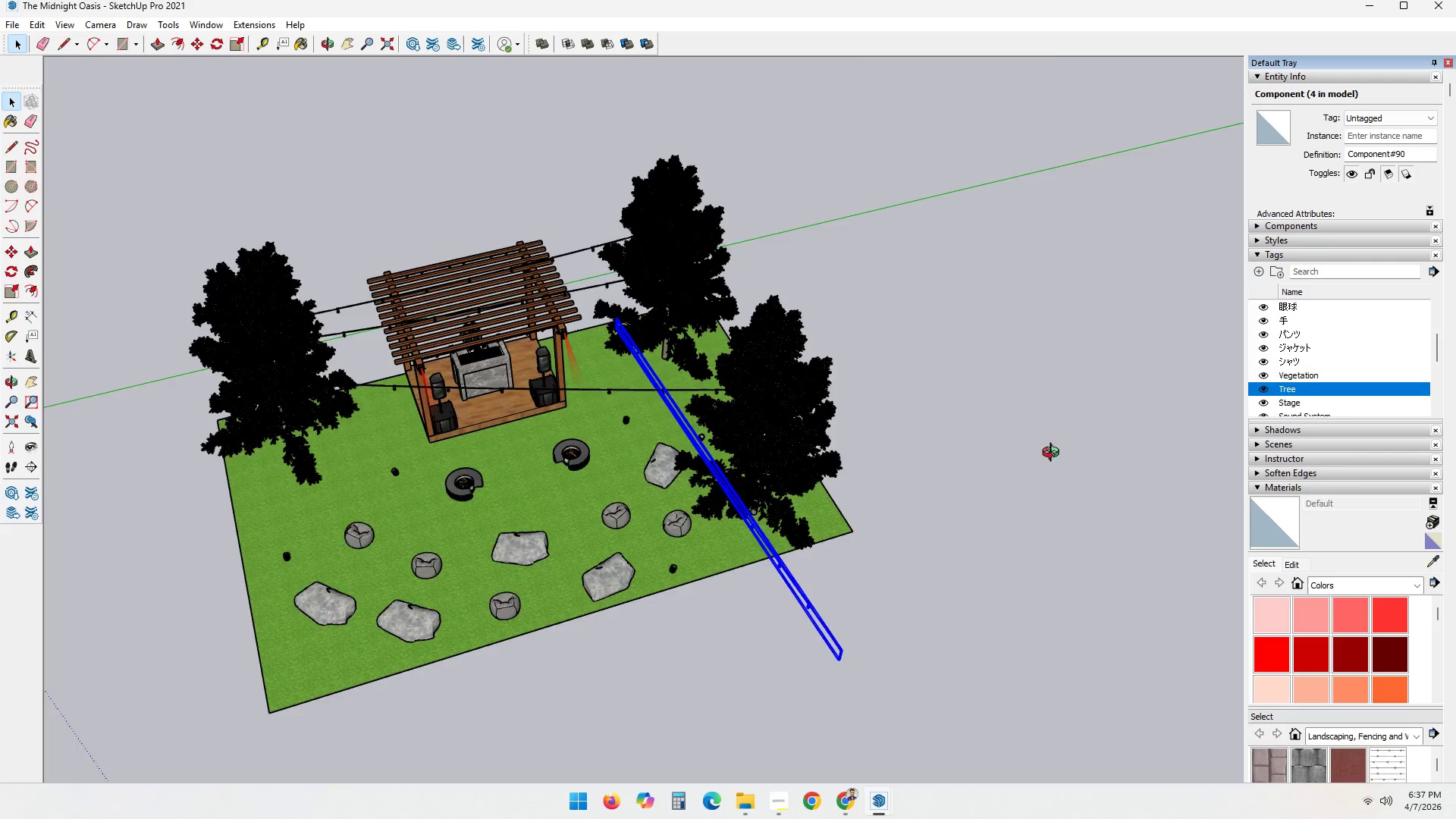 
scroll: coordinate [750, 403], scroll_direction: up, amount: 11.0
 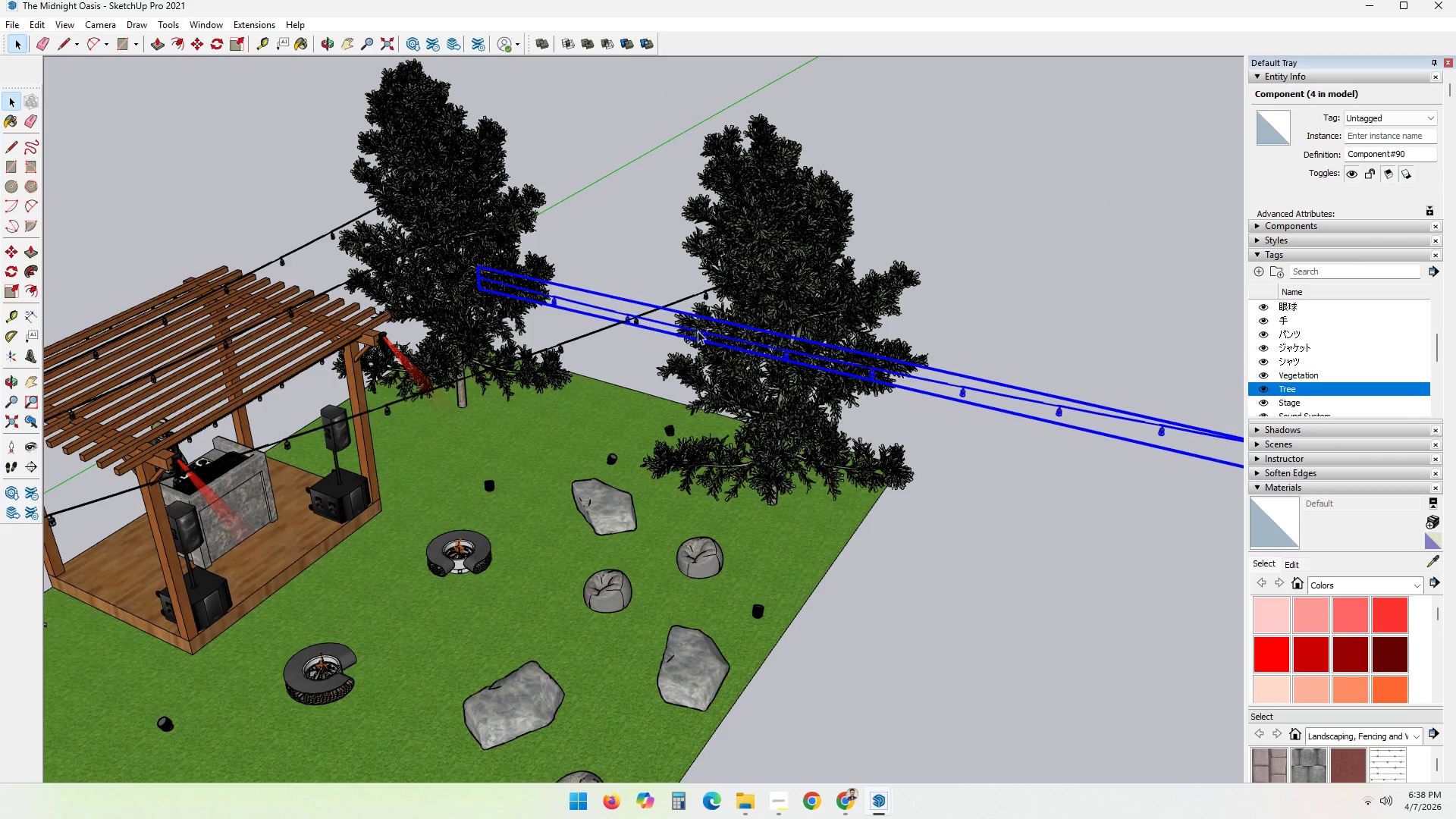 
key(M)
 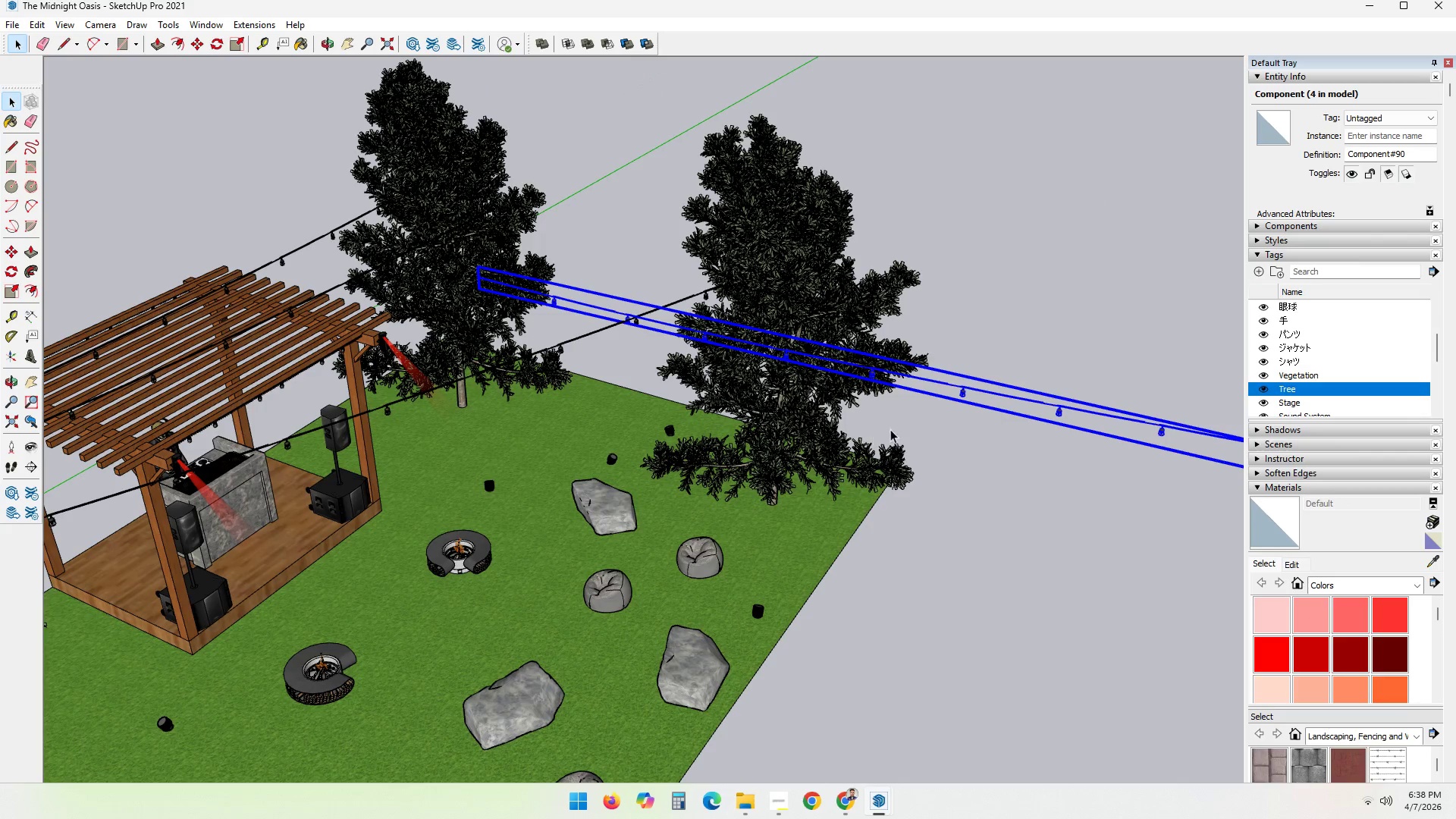 
key(Comma)
 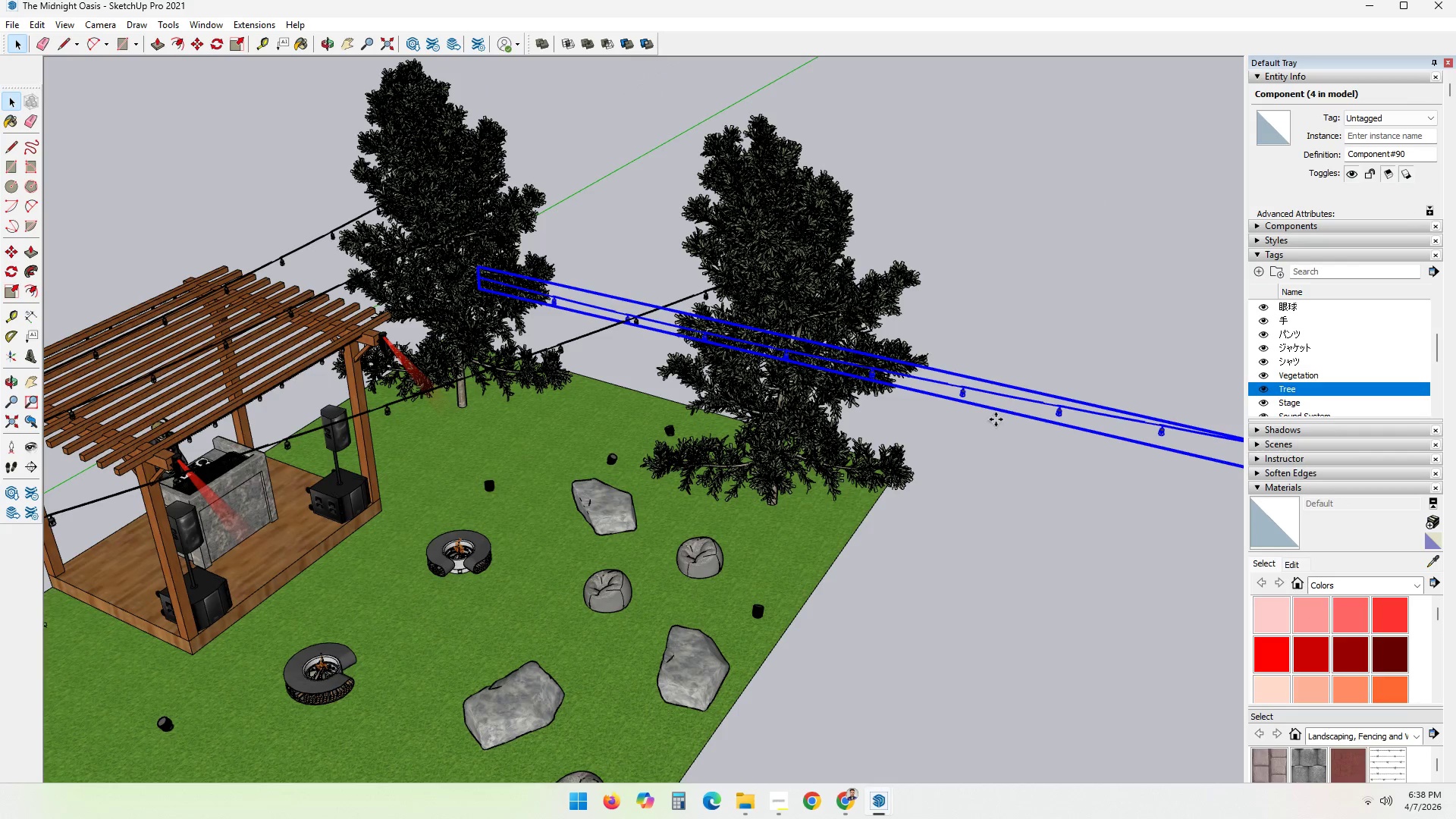 
key(M)
 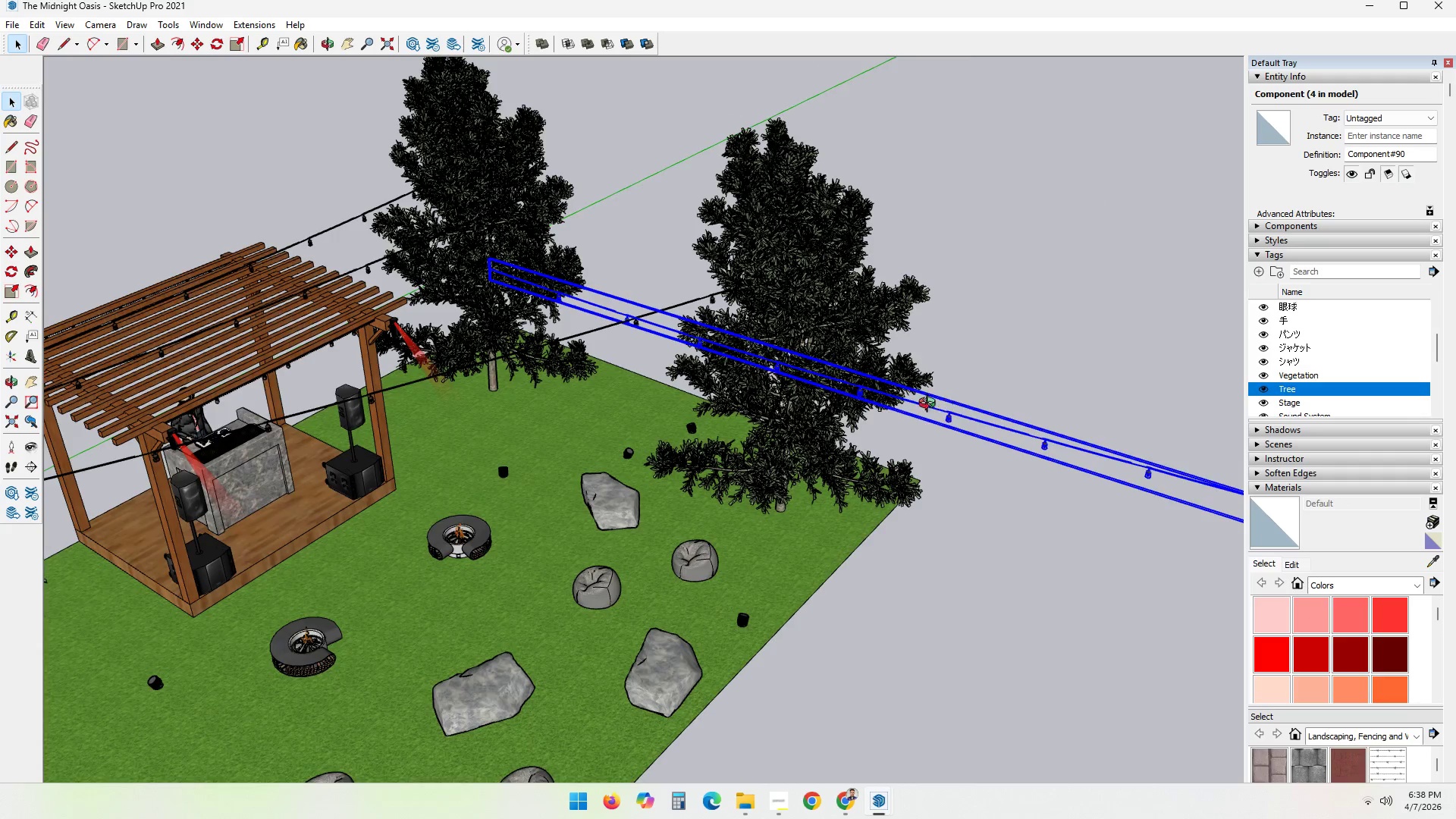 
hold_key(key=ShiftLeft, duration=0.52)
 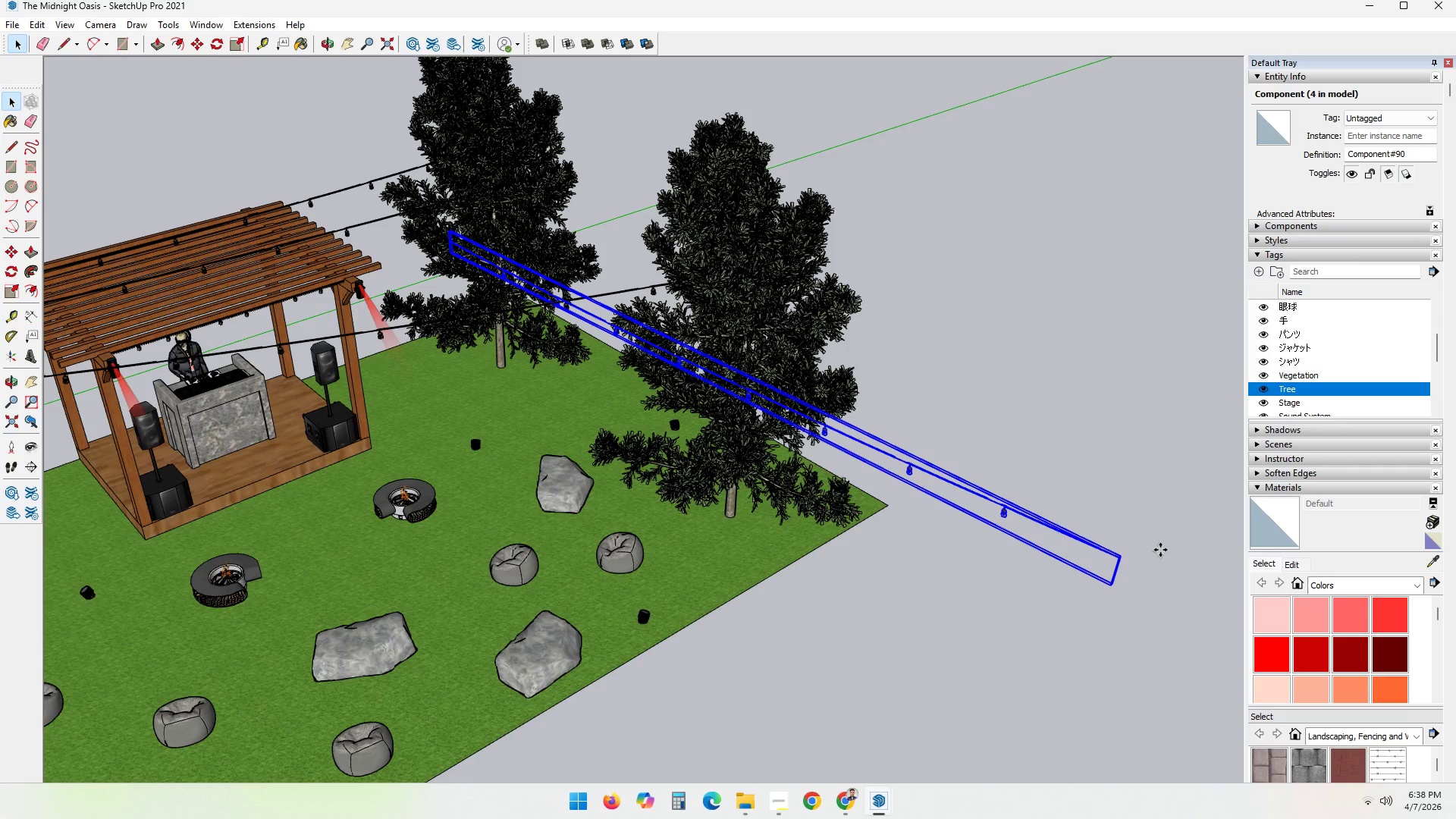 
scroll: coordinate [1127, 559], scroll_direction: up, amount: 9.0
 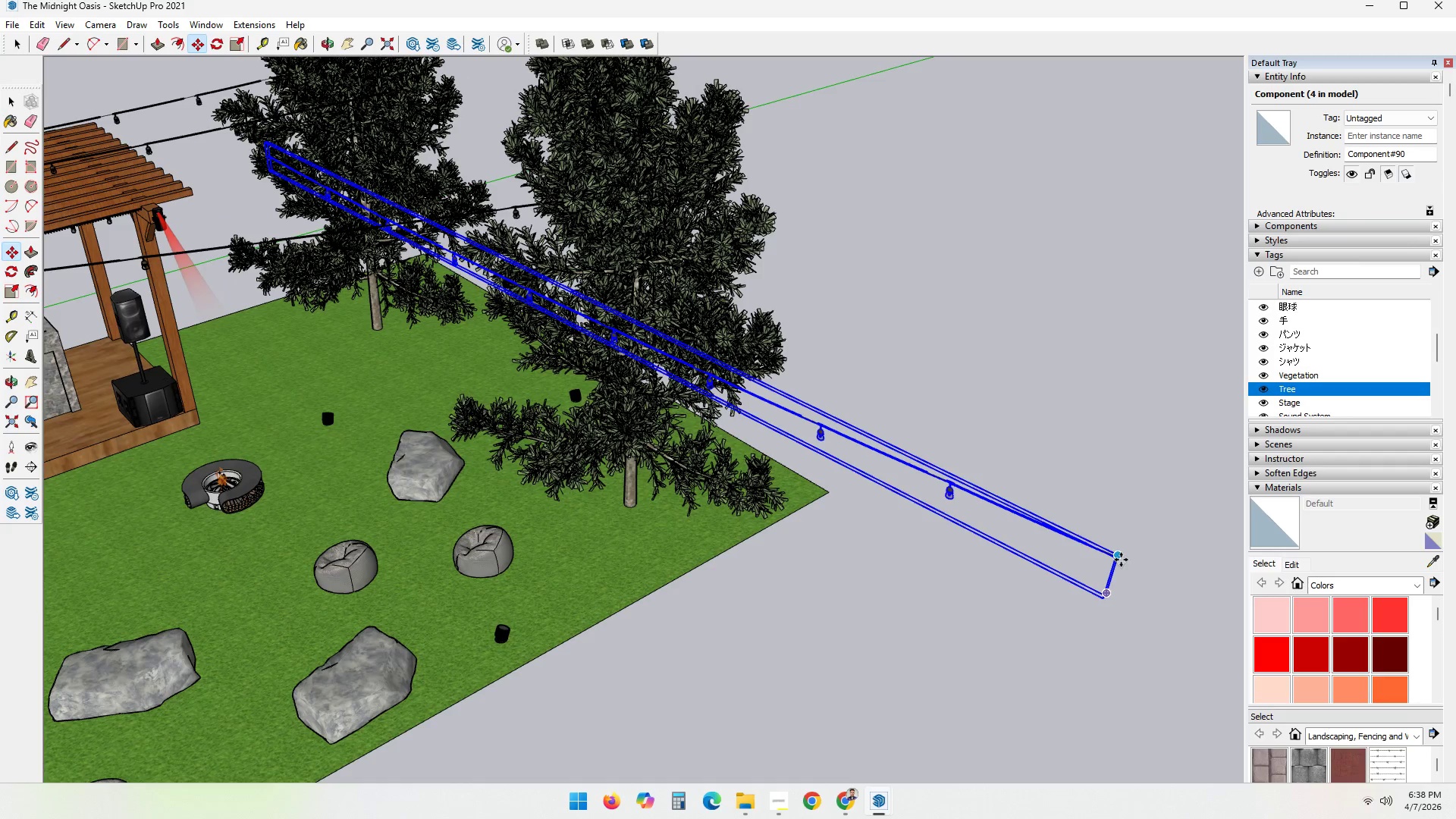 
left_click([1121, 560])
 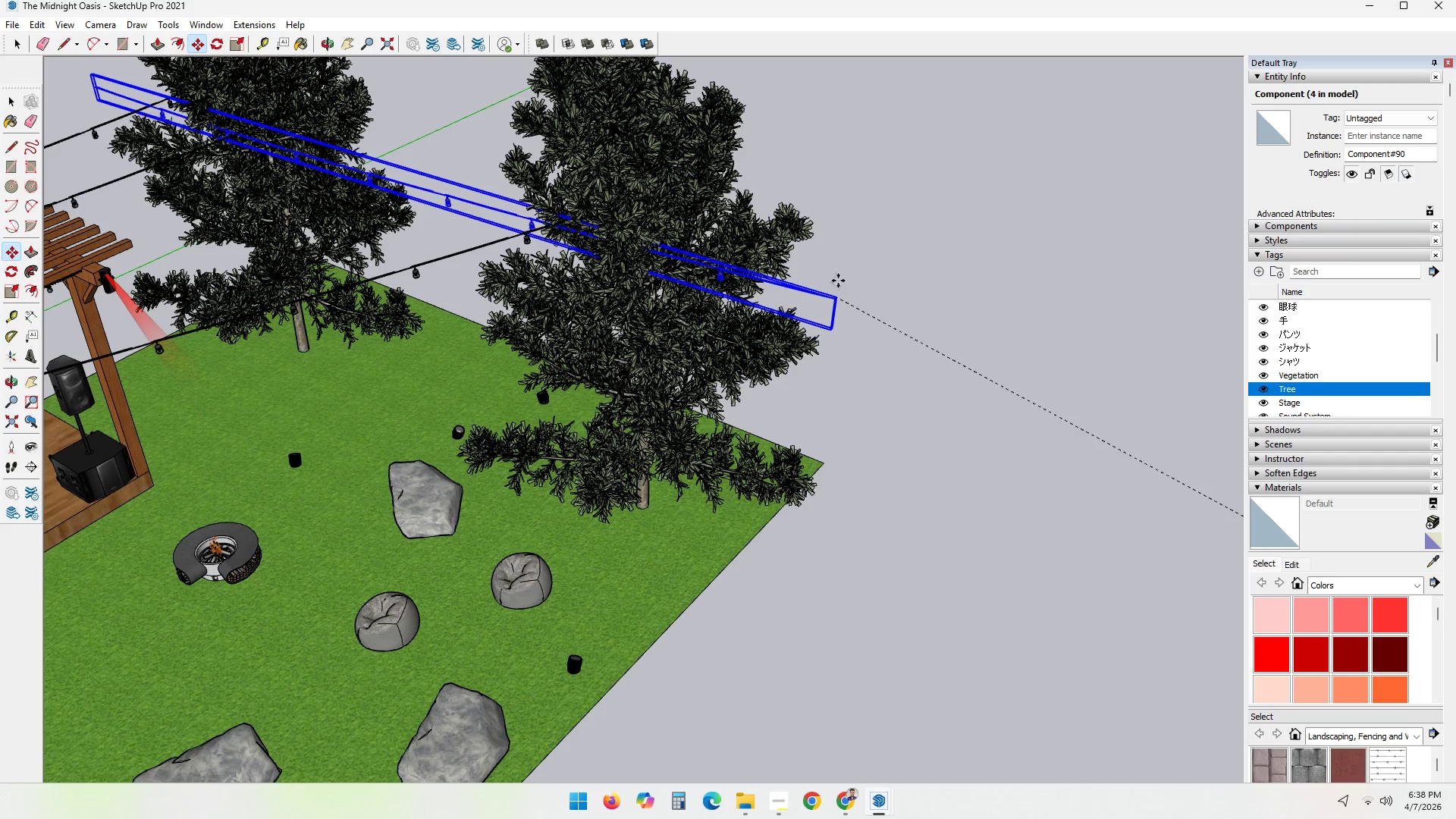 
wait(10.0)
 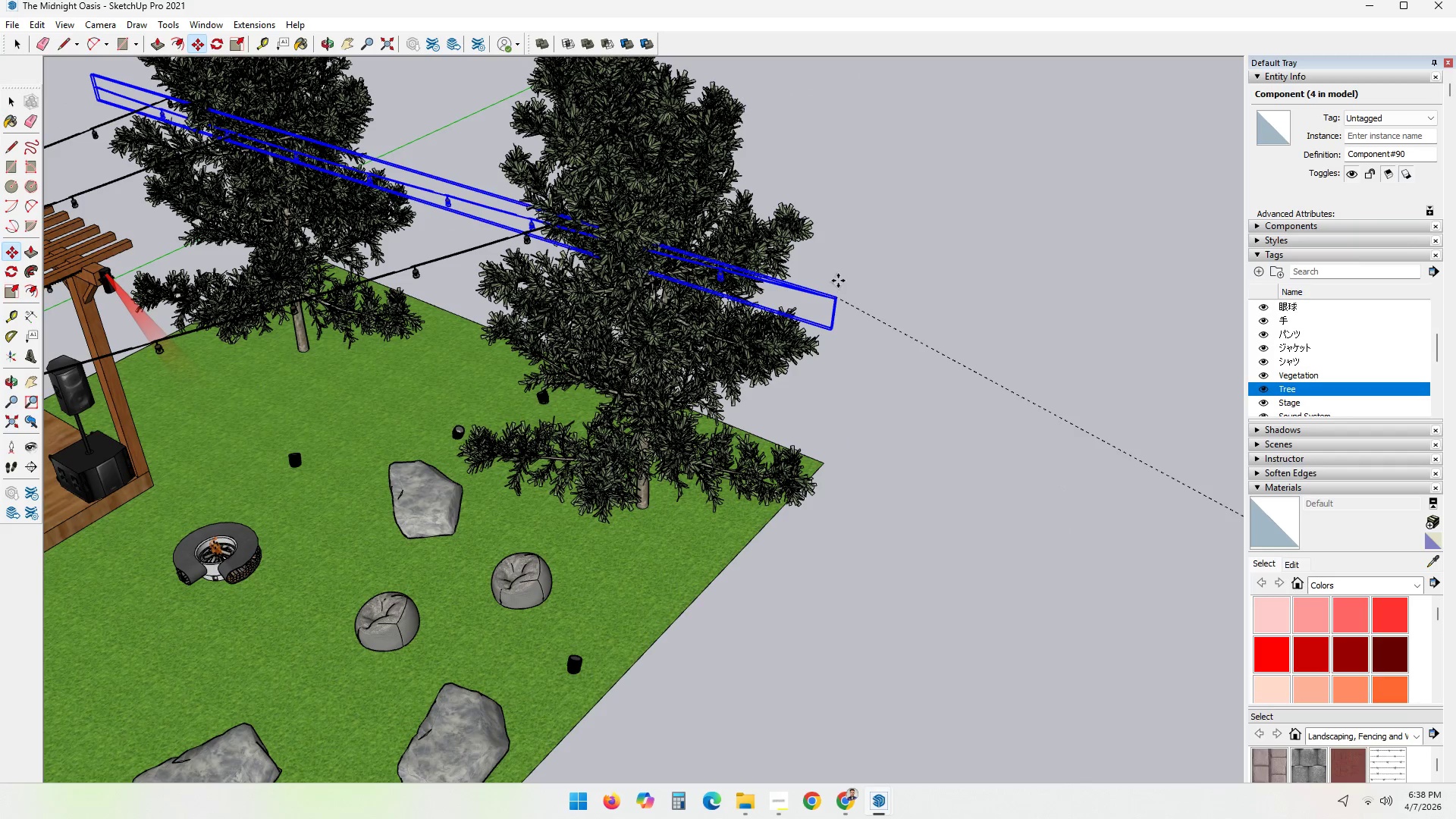 
left_click([1102, 361])
 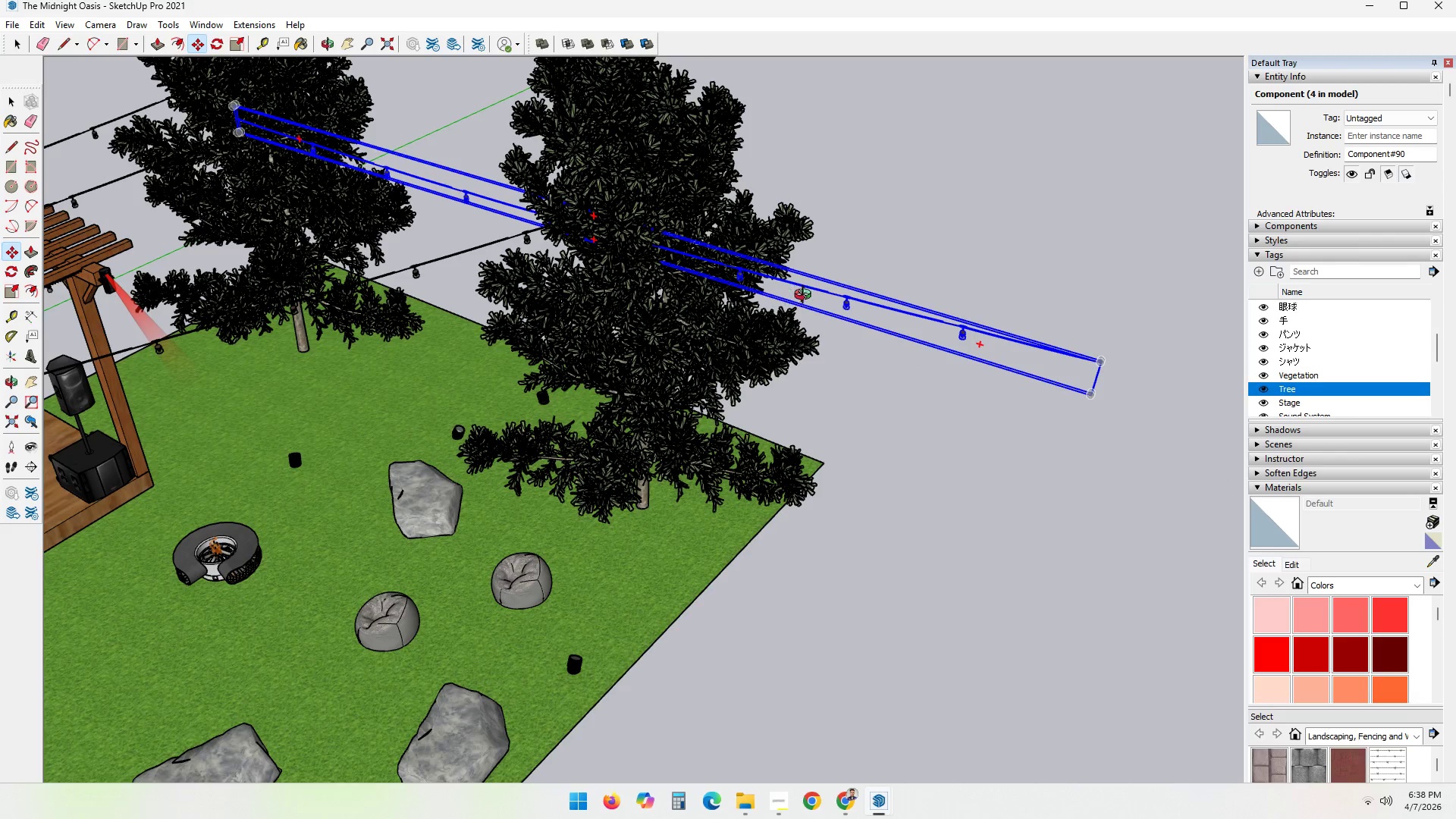 
key(Space)
 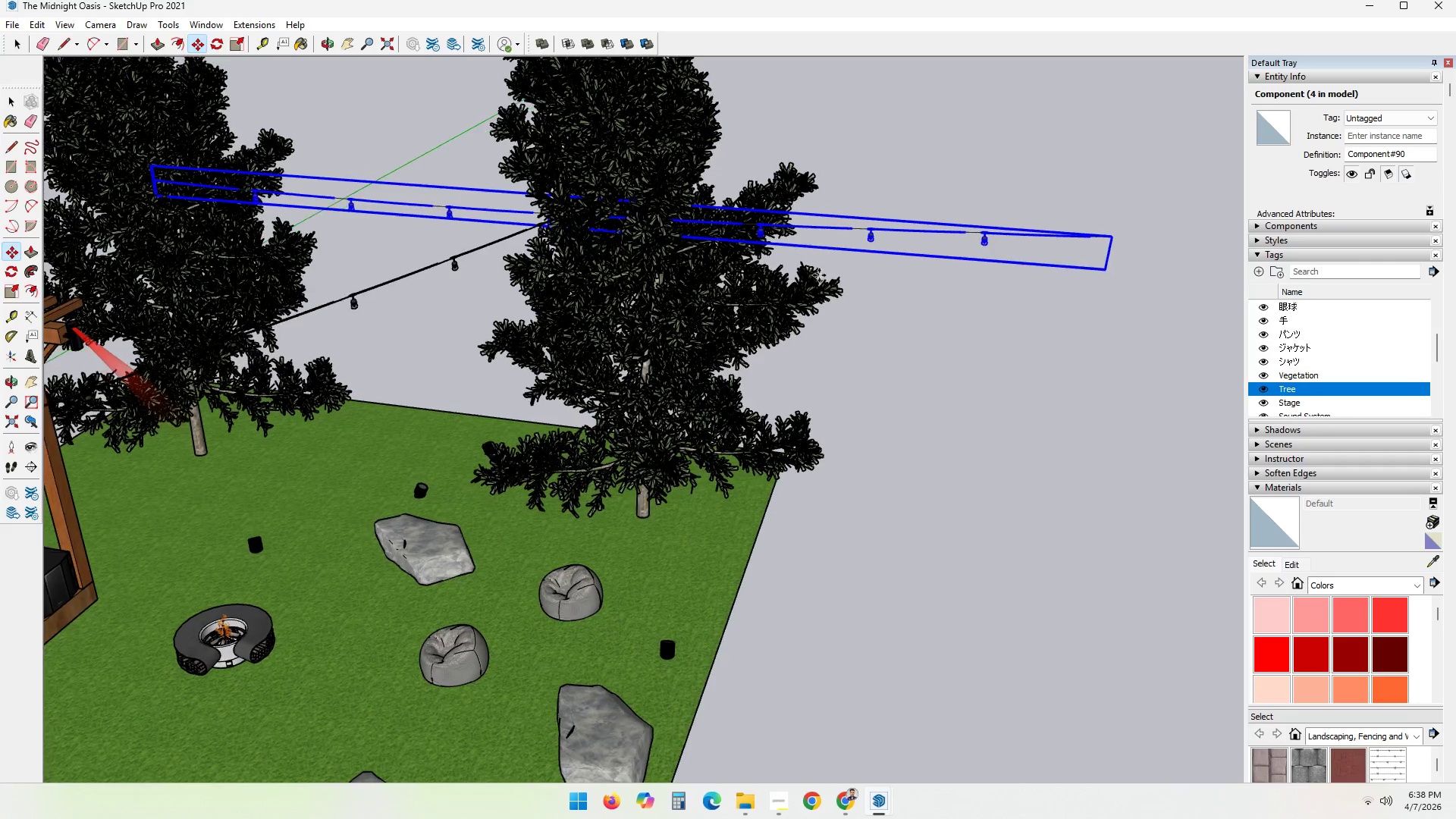 
key(Escape)
 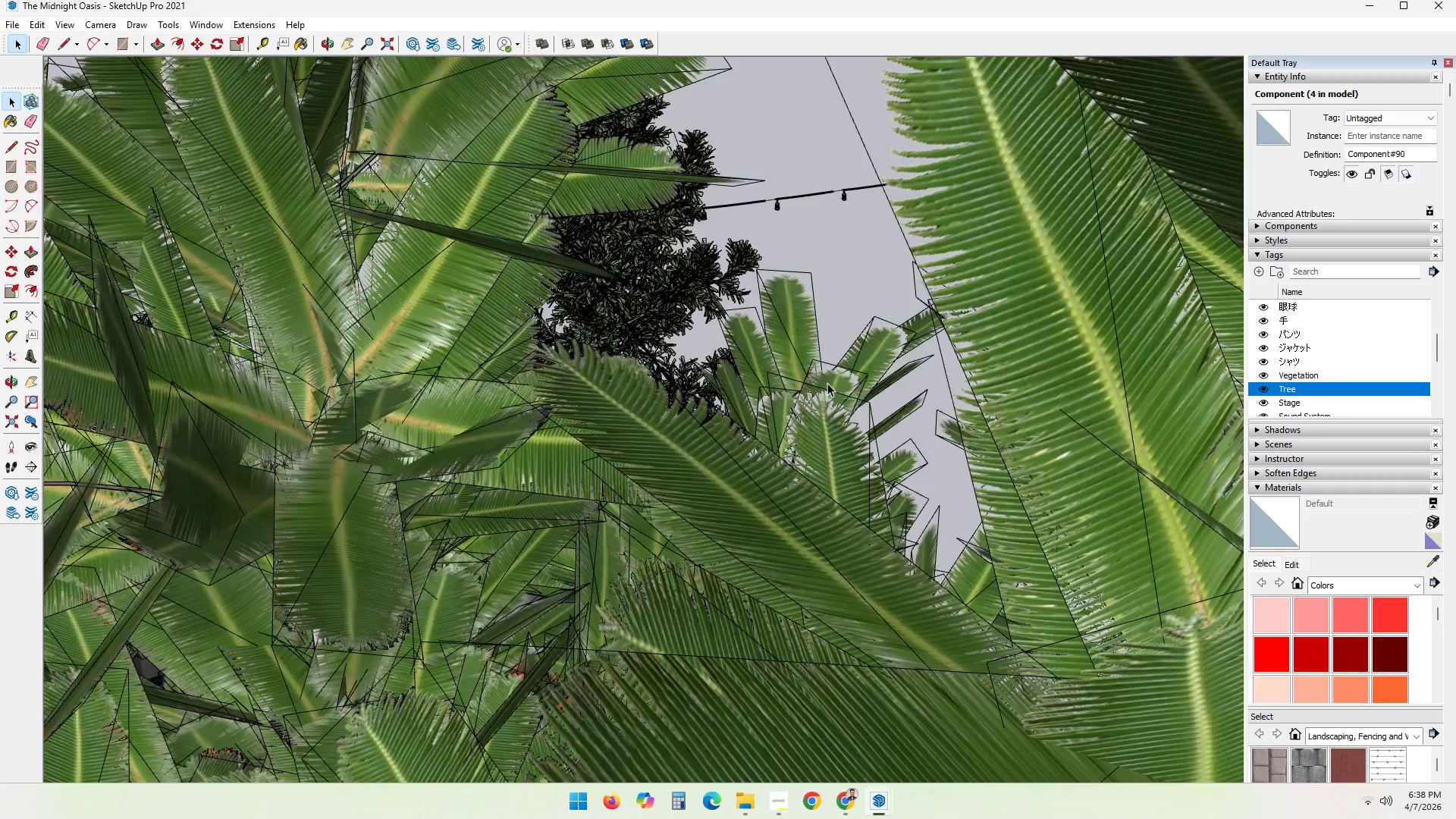 
scroll: coordinate [589, 405], scroll_direction: down, amount: 3.0
 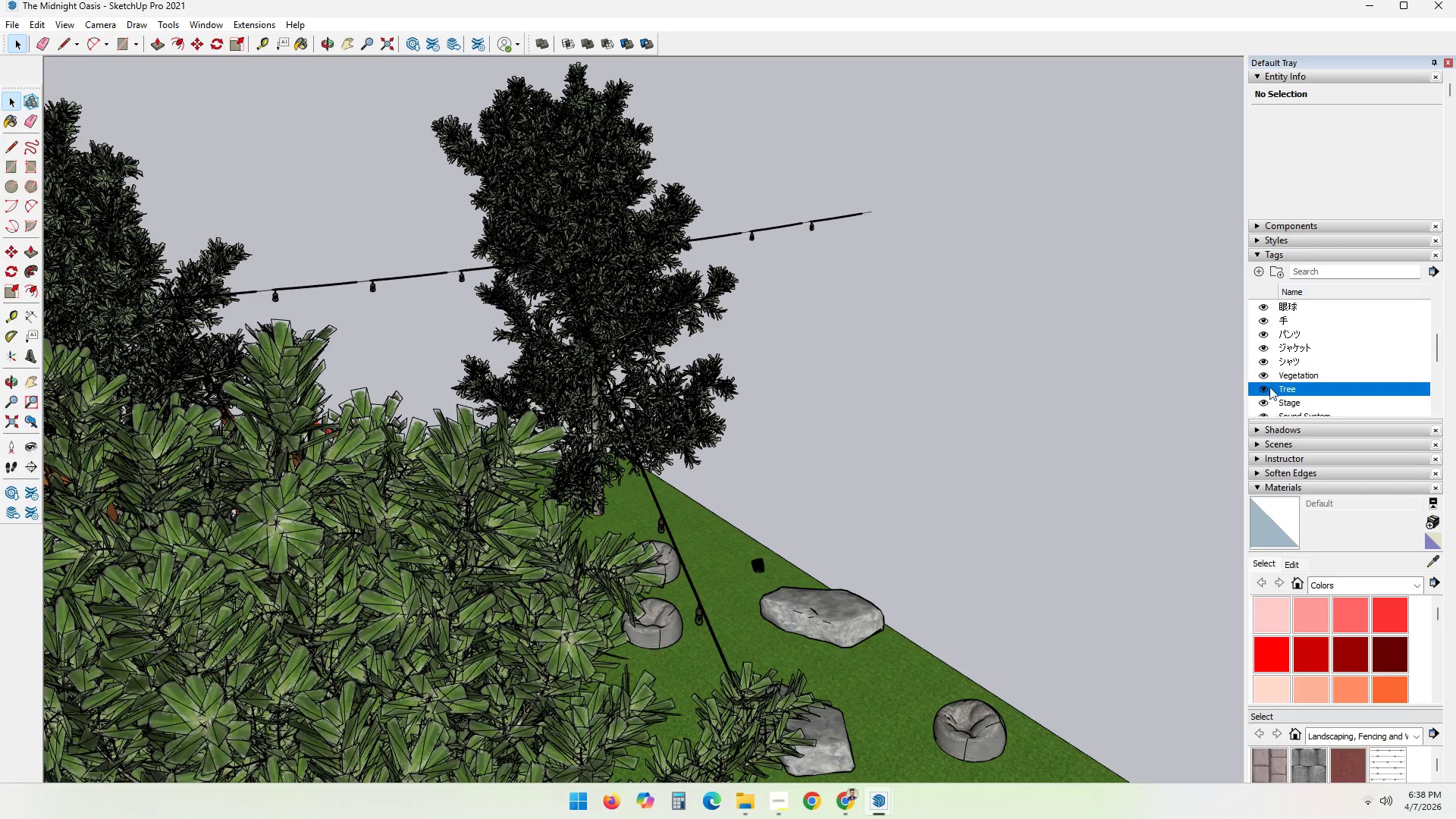 
left_click([1265, 388])
 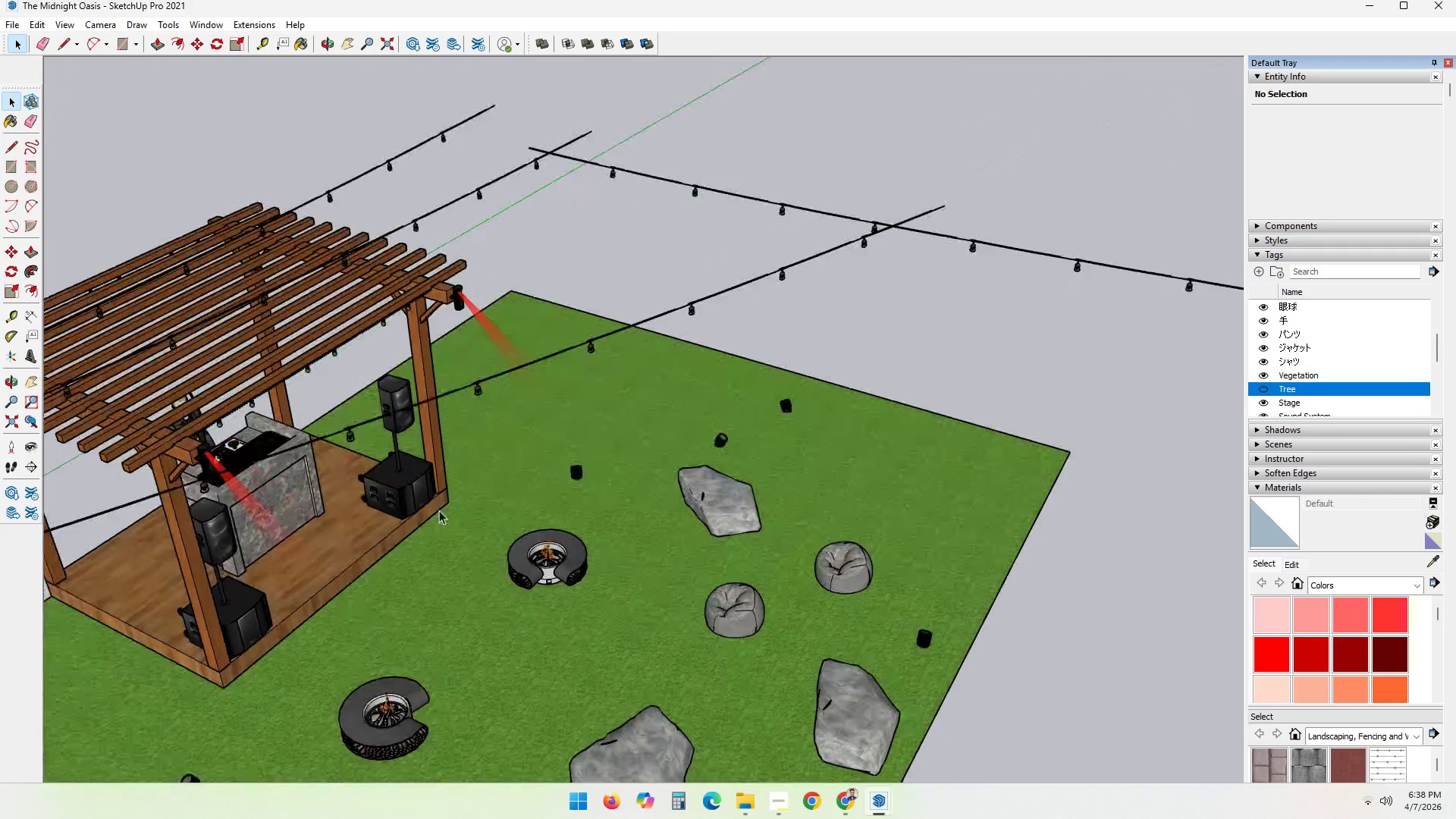 
hold_key(key=ShiftLeft, duration=0.56)
 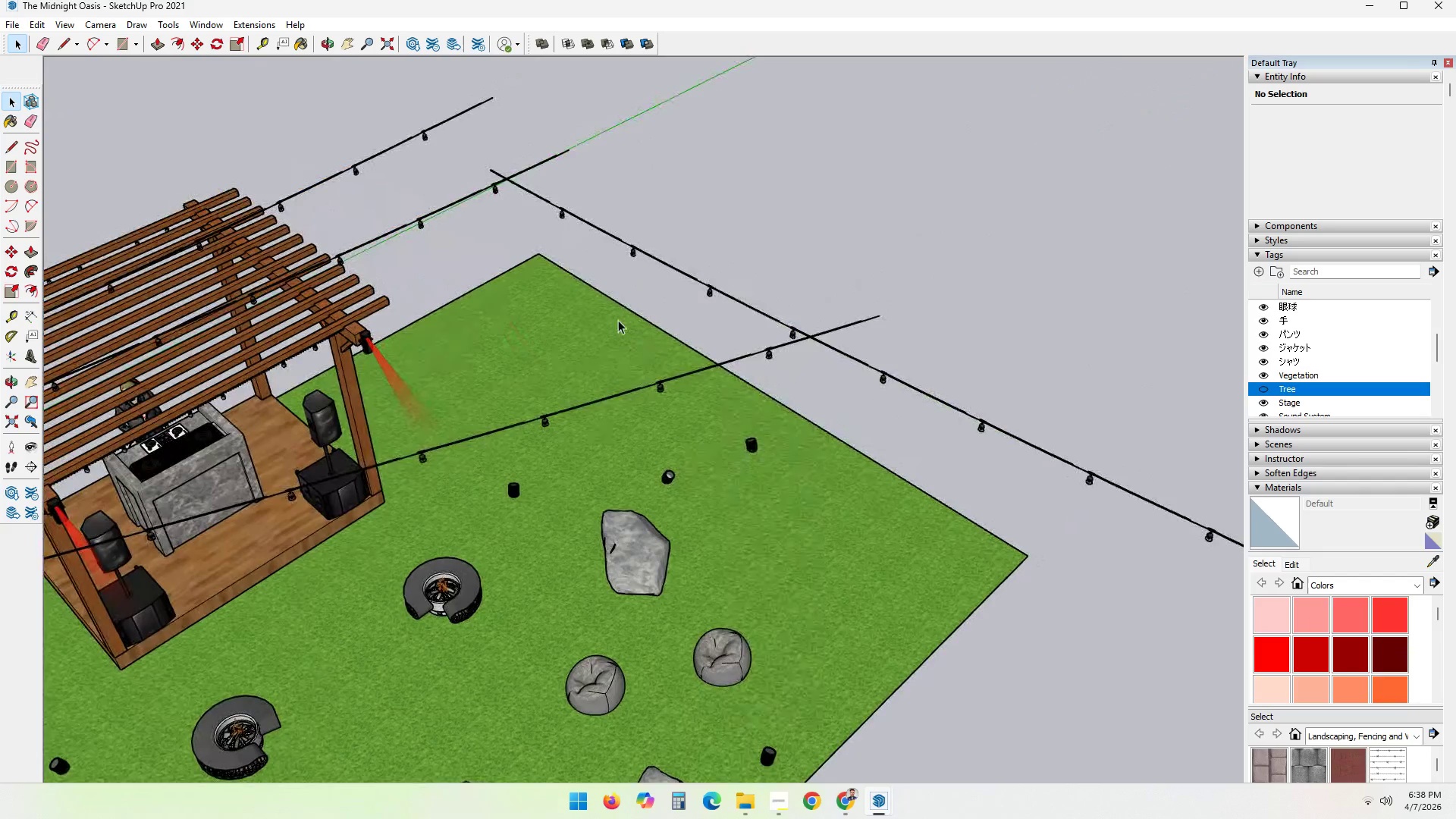 
scroll: coordinate [795, 312], scroll_direction: up, amount: 4.0
 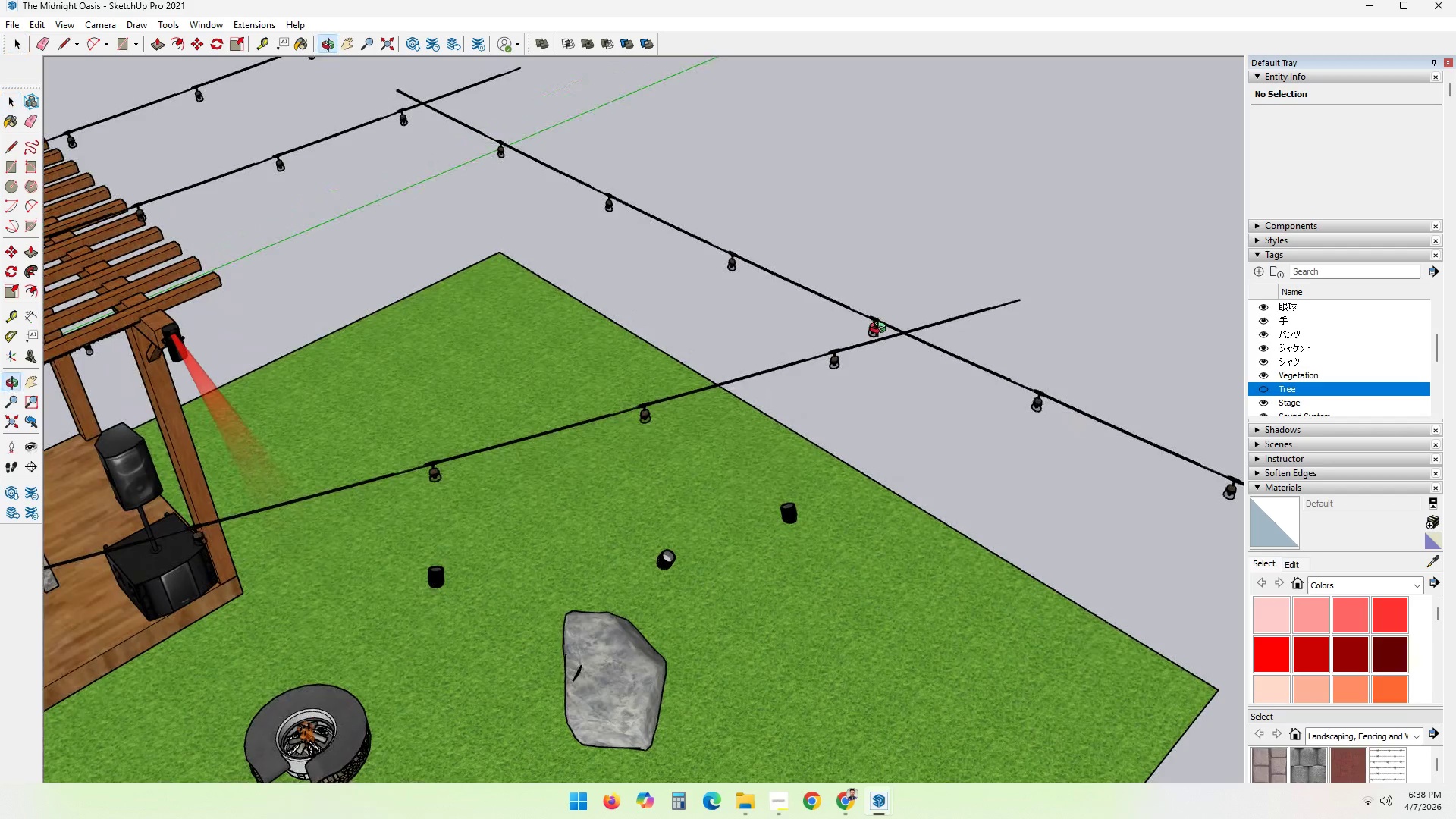 
left_click([997, 402])
 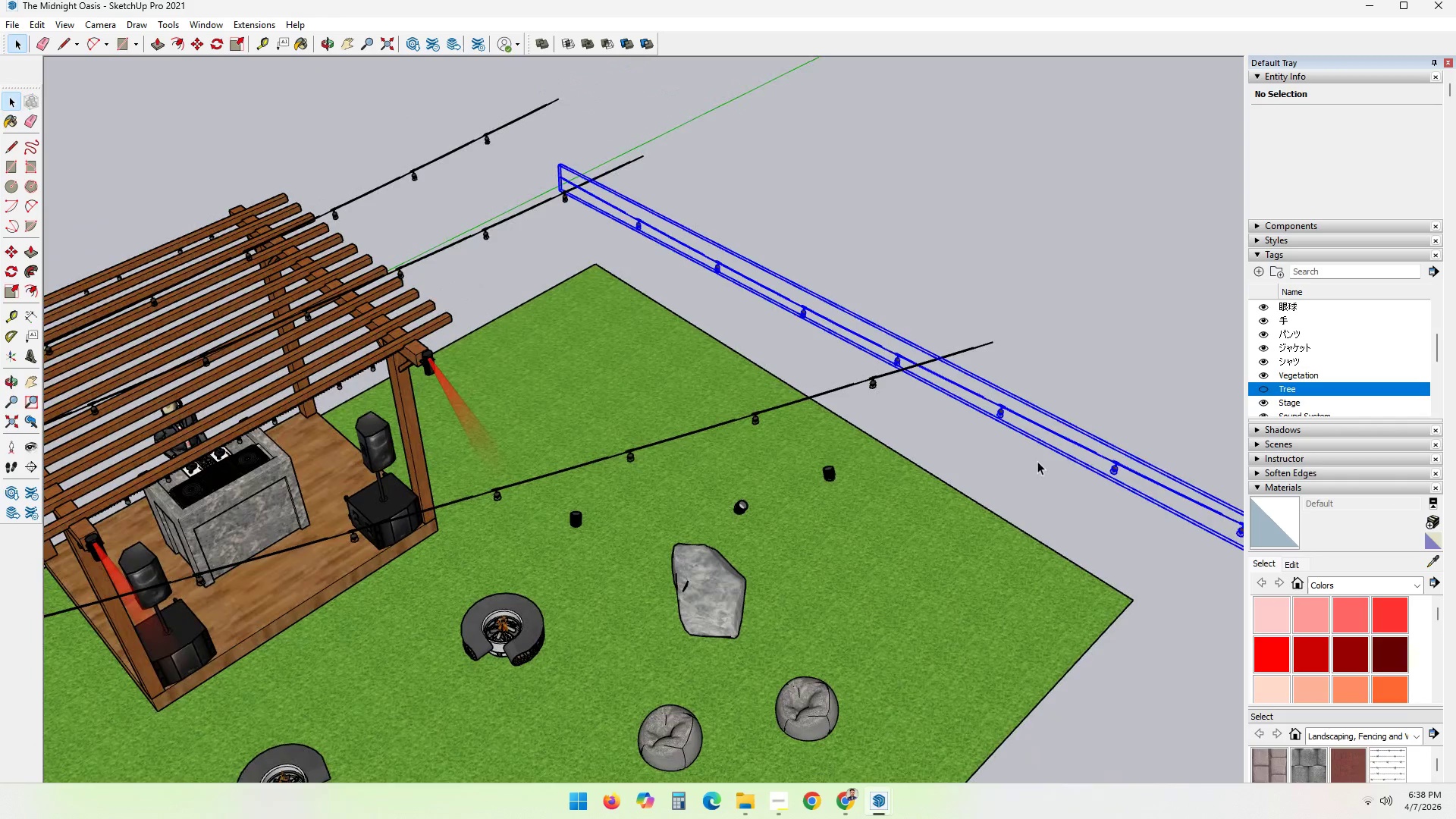 
scroll: coordinate [974, 395], scroll_direction: down, amount: 7.0
 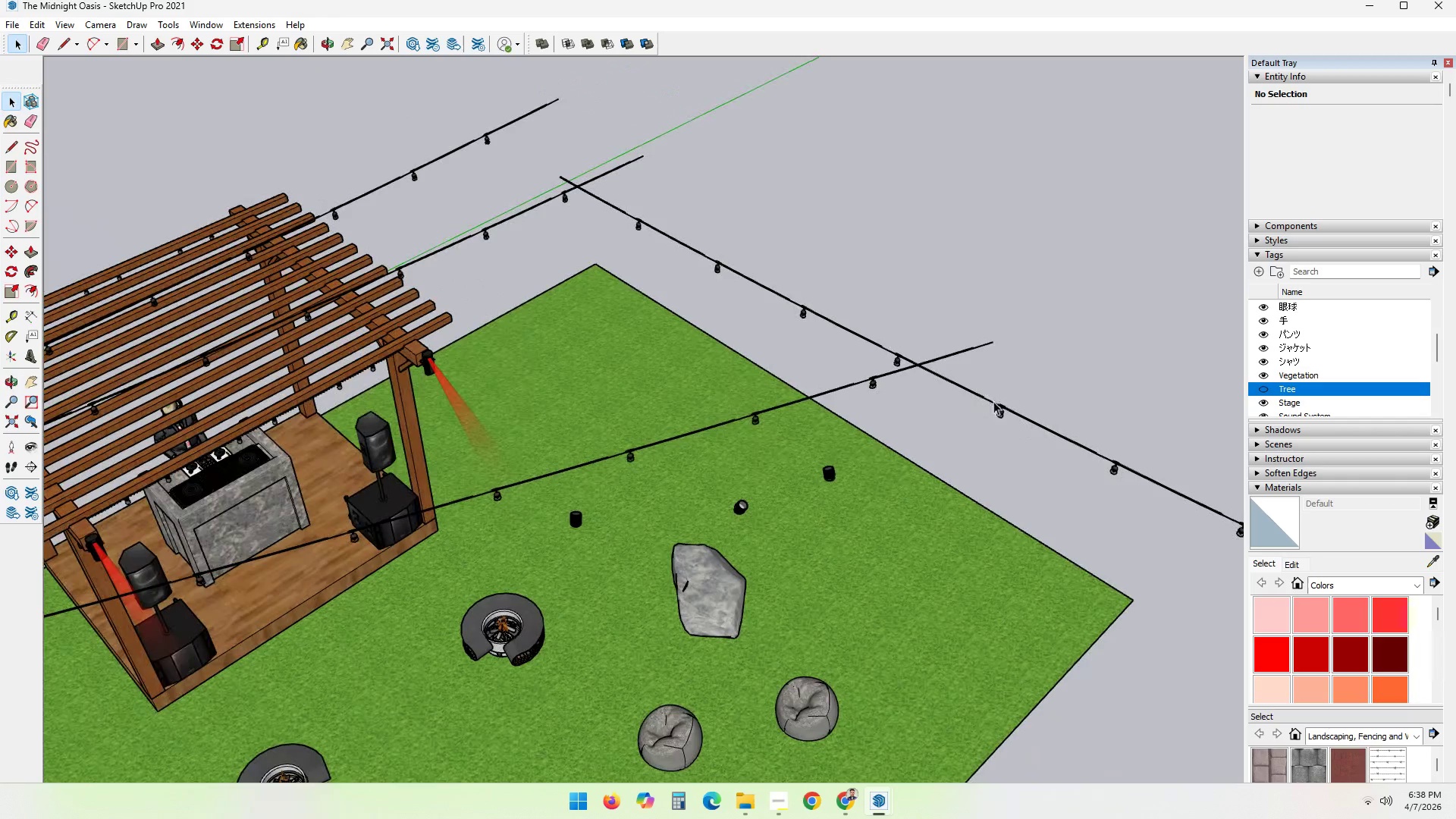 
hold_key(key=ShiftLeft, duration=0.38)
 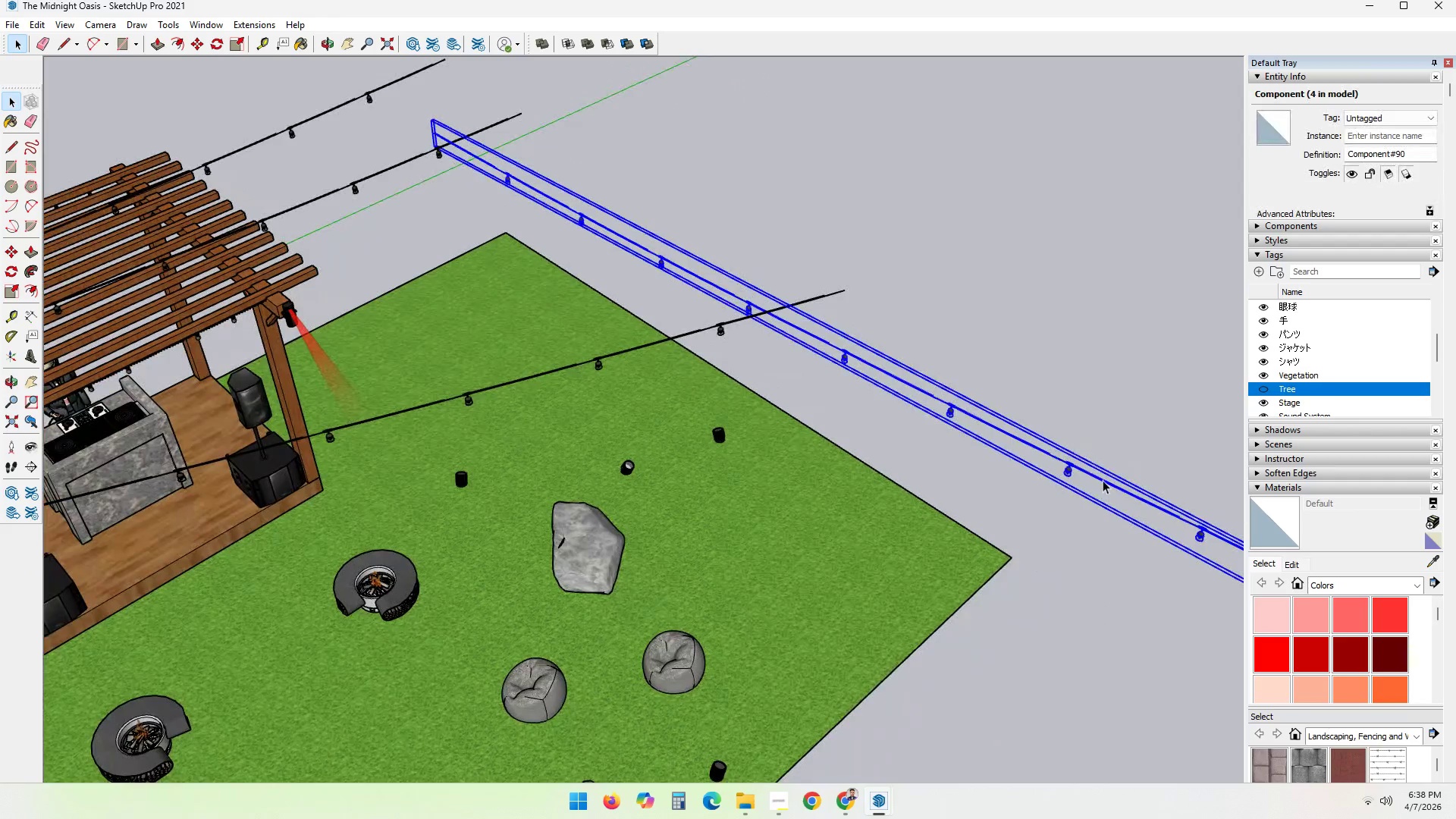 
hold_key(key=ShiftLeft, duration=0.55)
 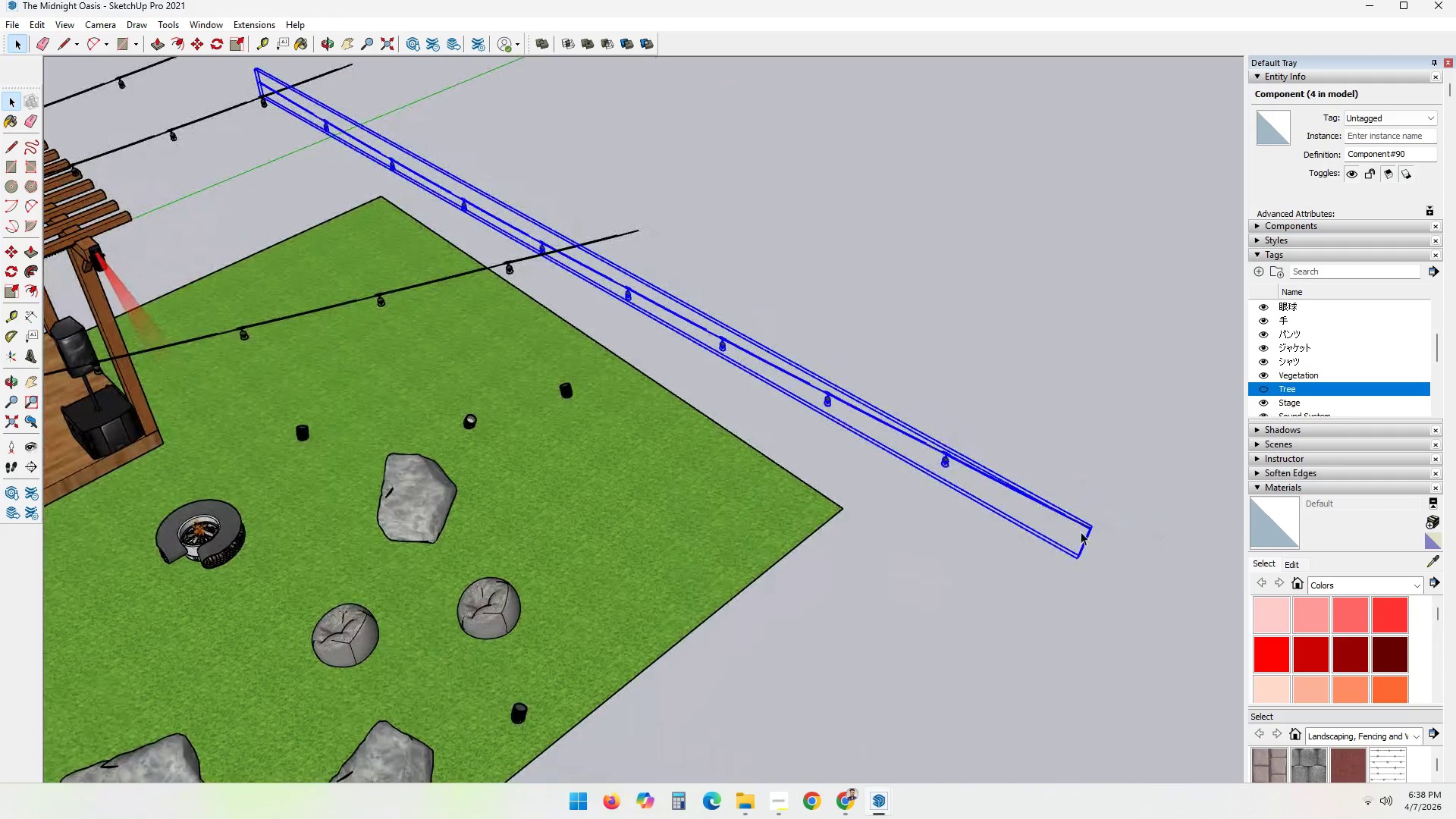 
scroll: coordinate [1103, 537], scroll_direction: up, amount: 2.0
 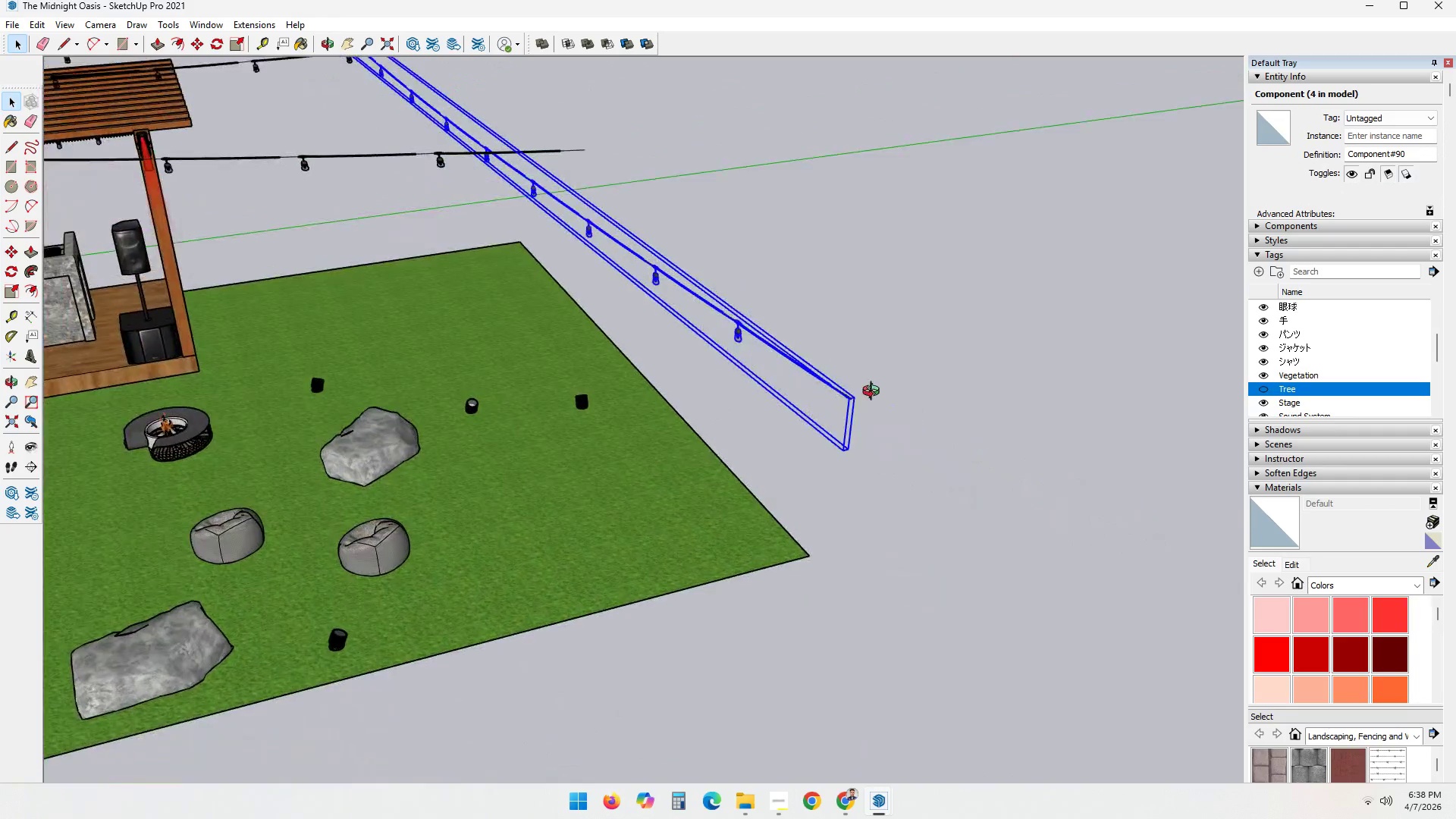 
key(S)
 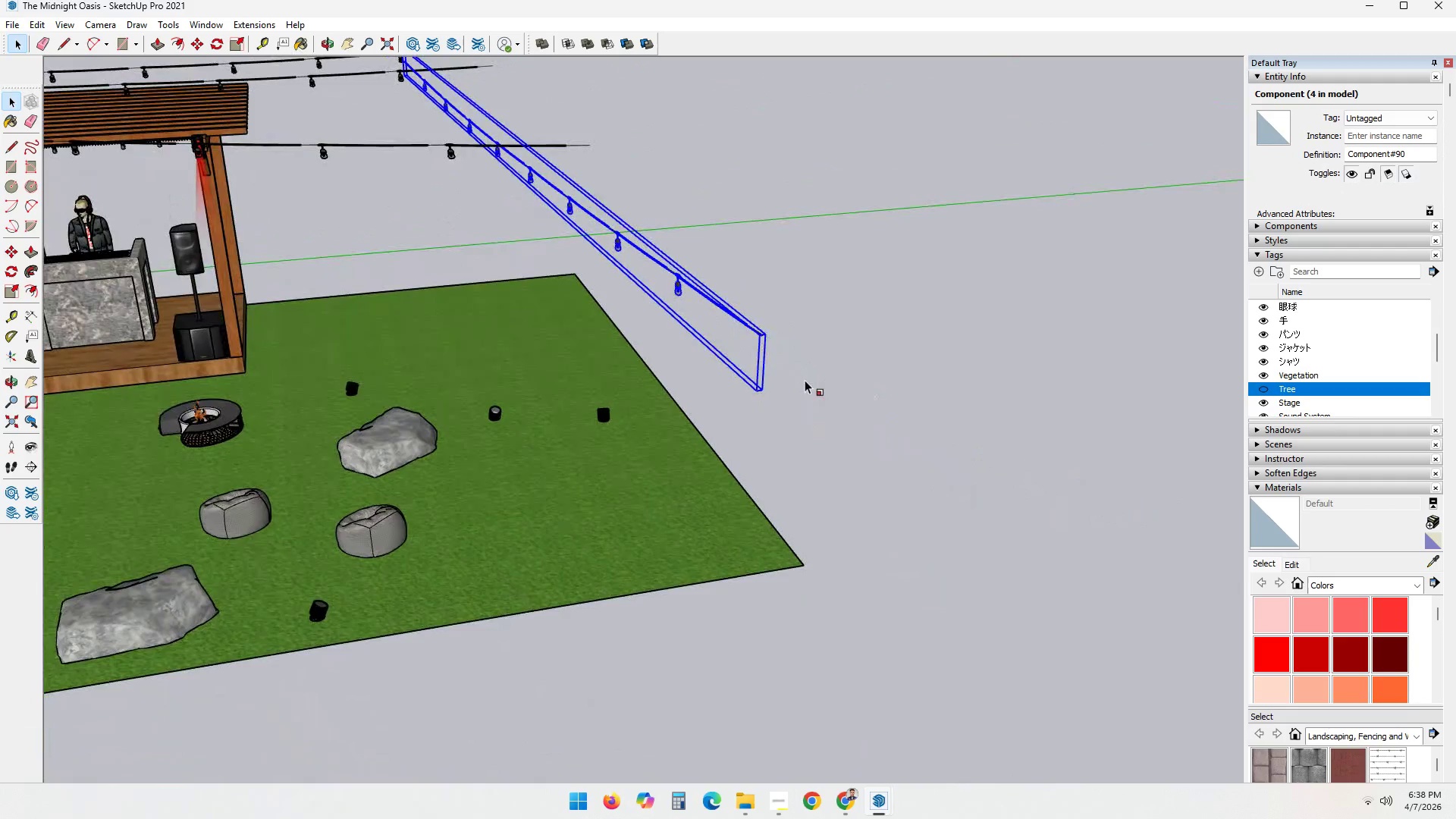 
scroll: coordinate [774, 363], scroll_direction: up, amount: 2.0
 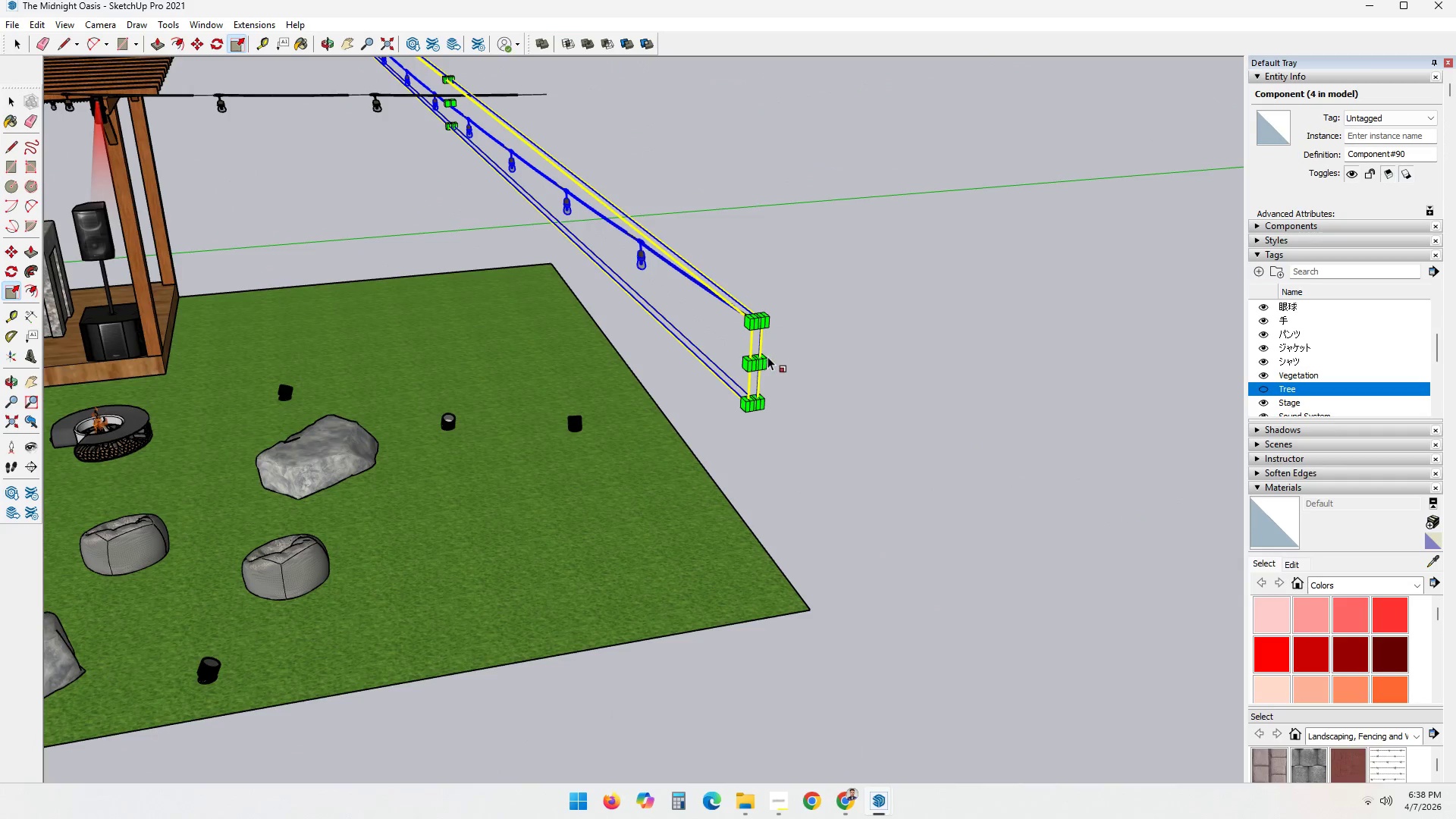 
left_click([761, 362])
 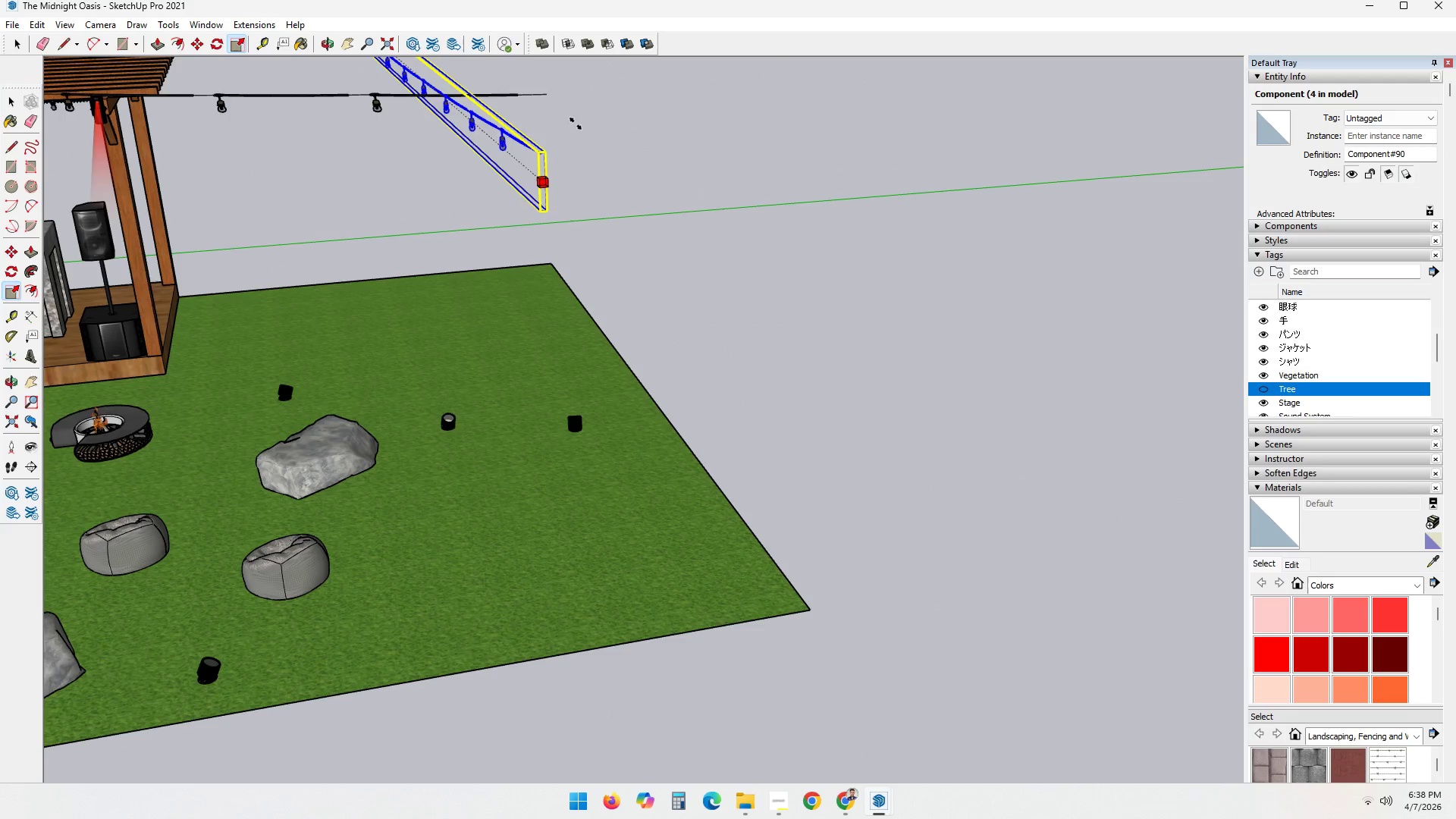 
hold_key(key=ShiftLeft, duration=0.64)
 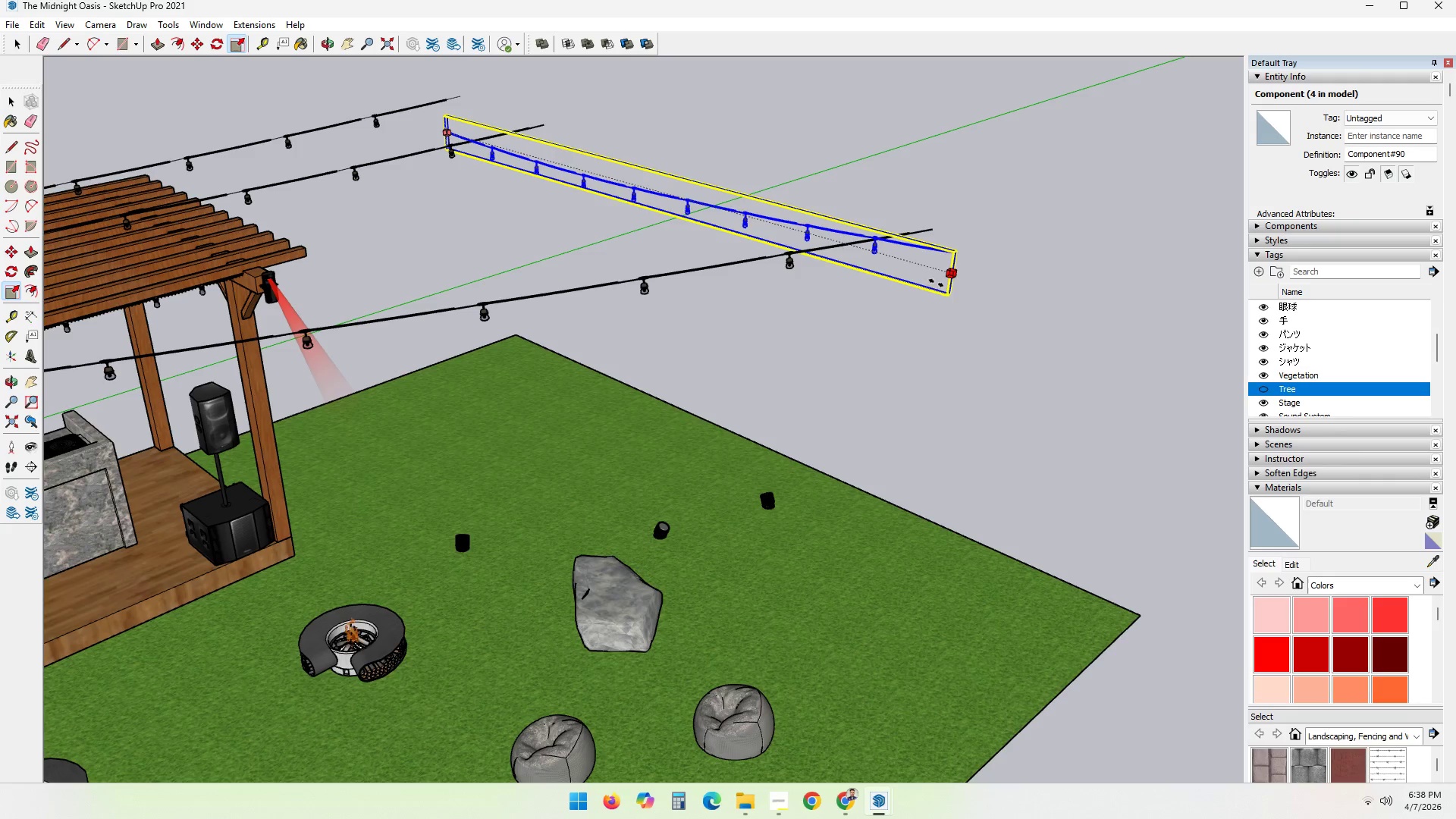 
left_click([902, 272])
 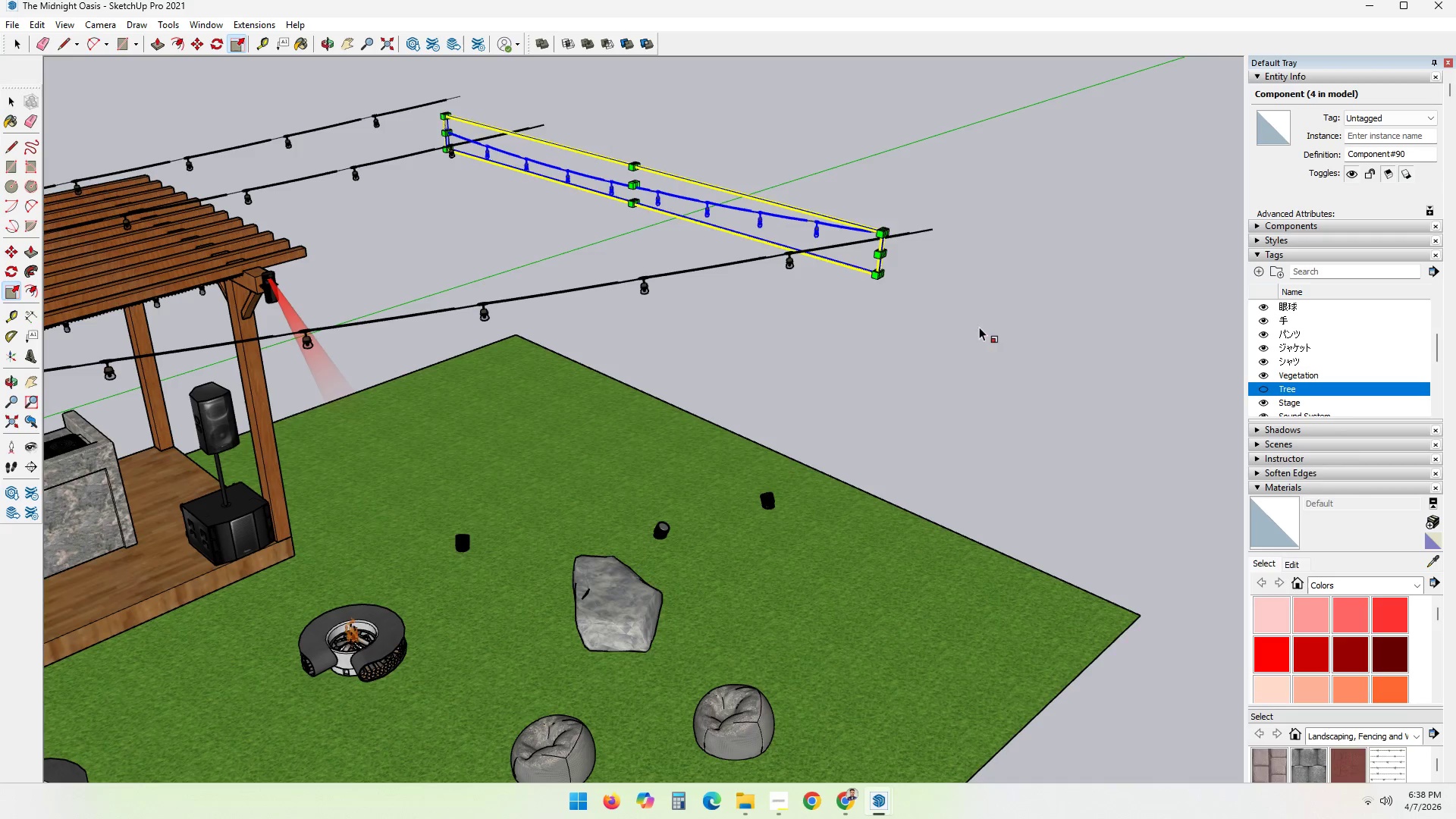 
key(Space)
 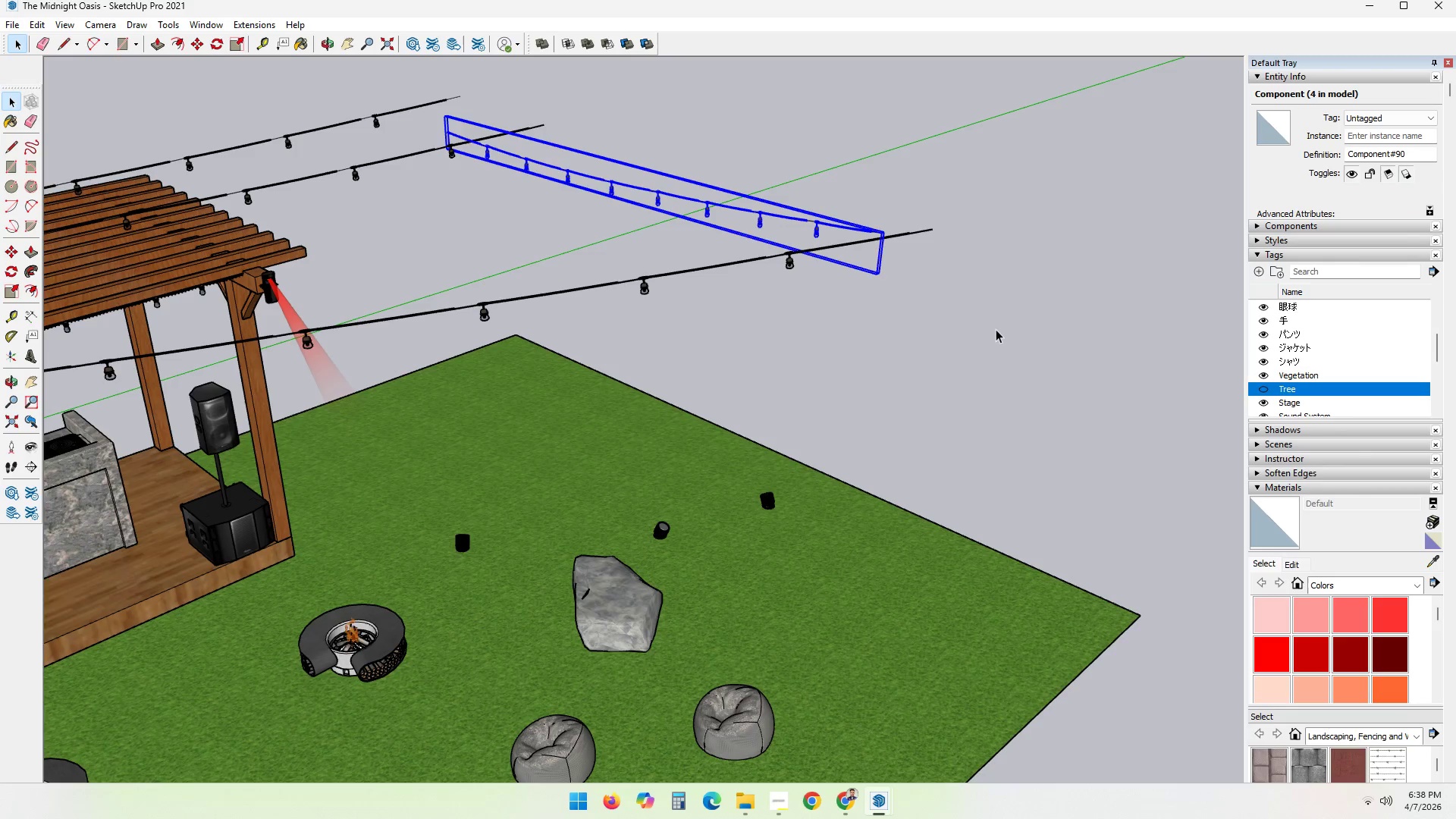 
left_click([996, 328])
 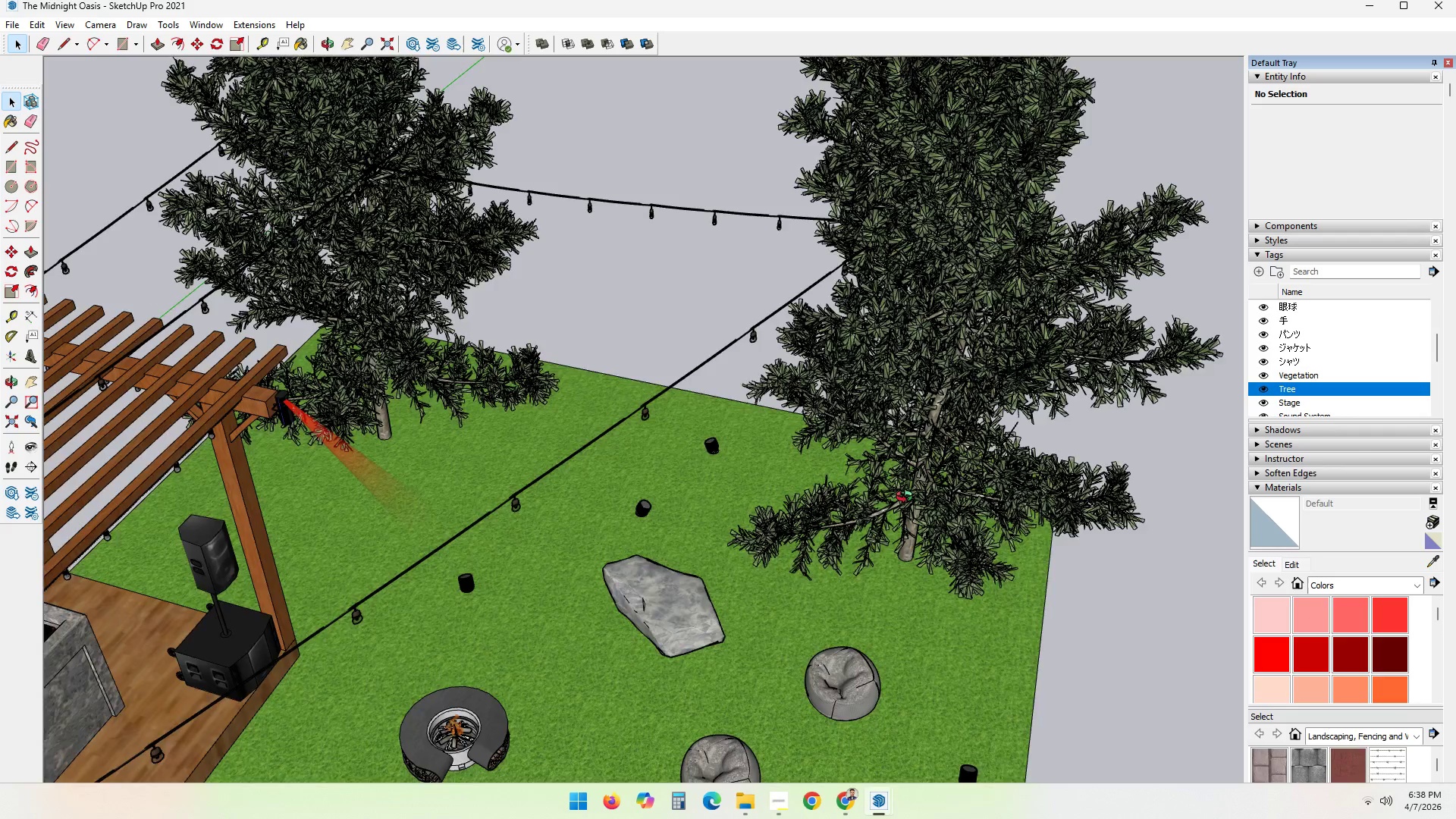 
scroll: coordinate [824, 207], scroll_direction: up, amount: 9.0
 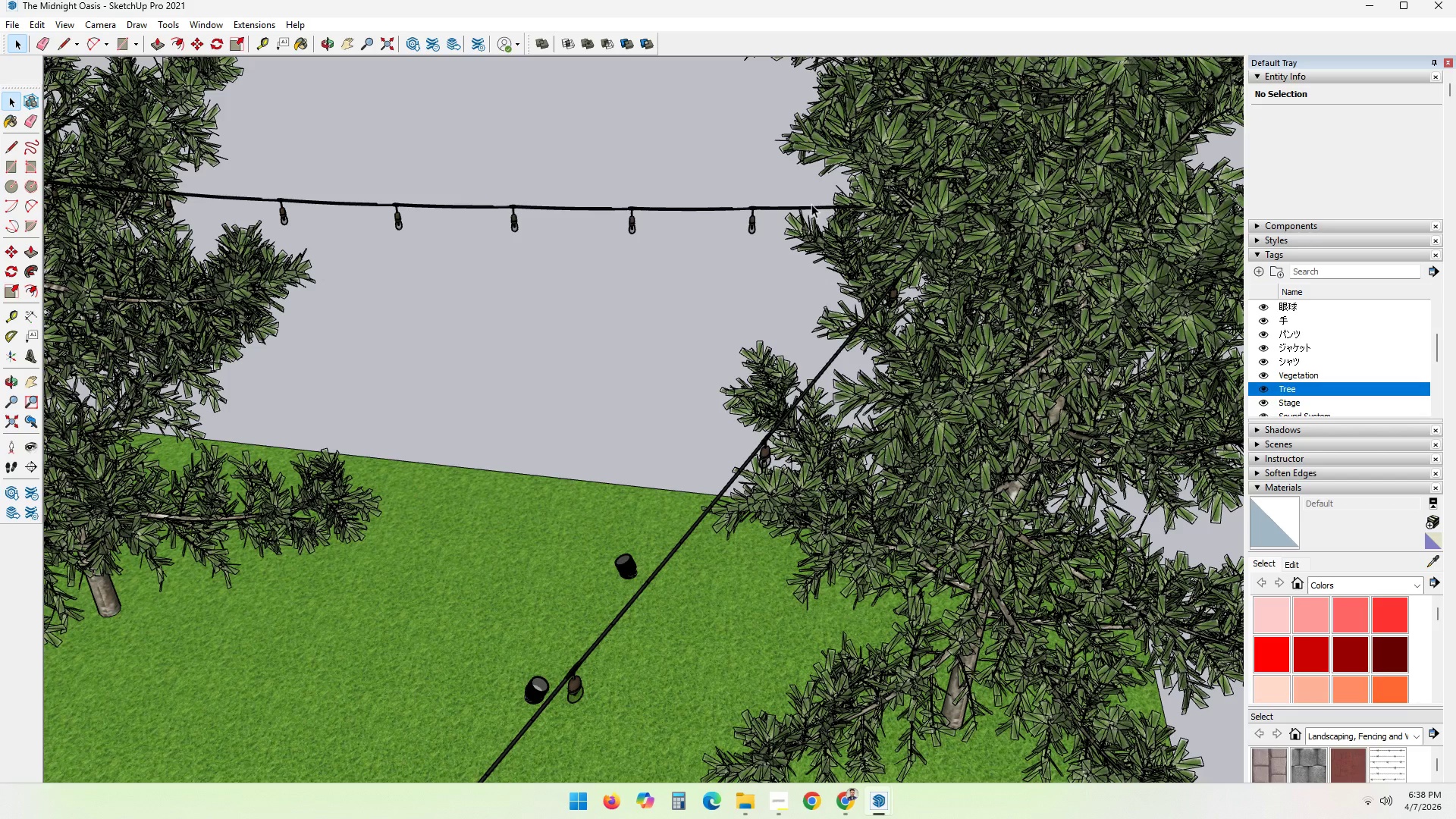 
left_click([802, 212])
 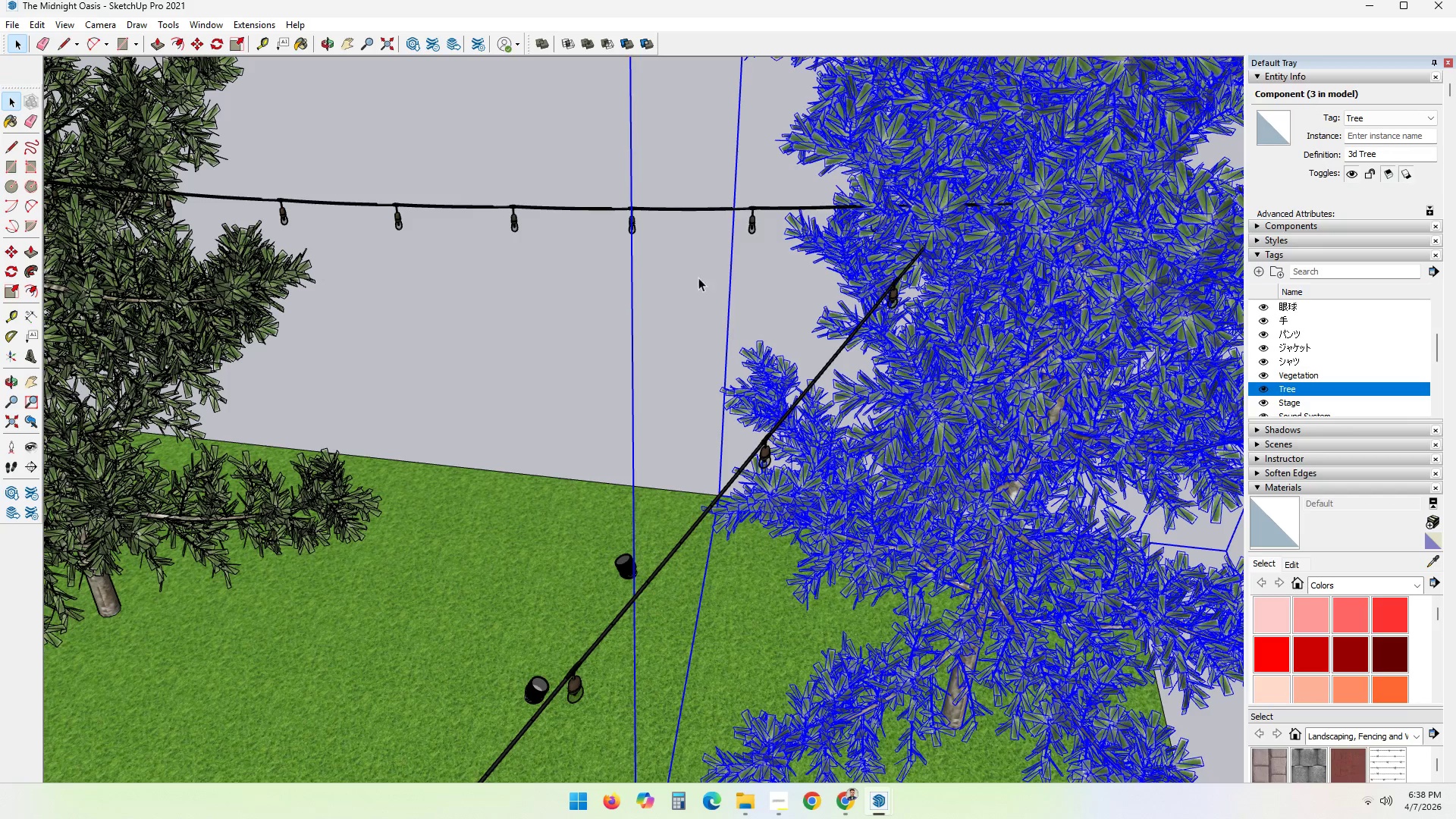 
hold_key(key=ShiftLeft, duration=0.88)
 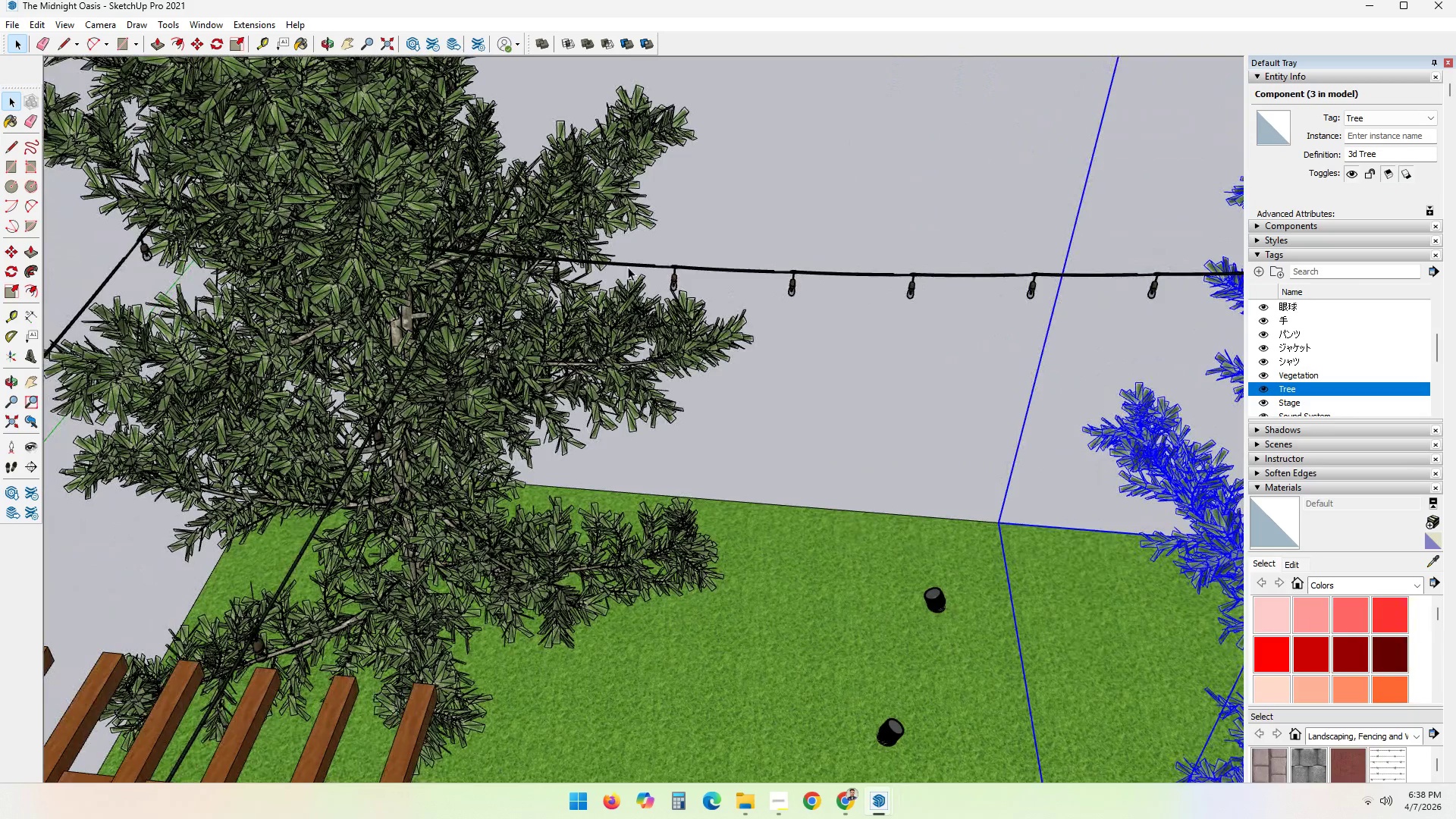 
left_click([602, 265])
 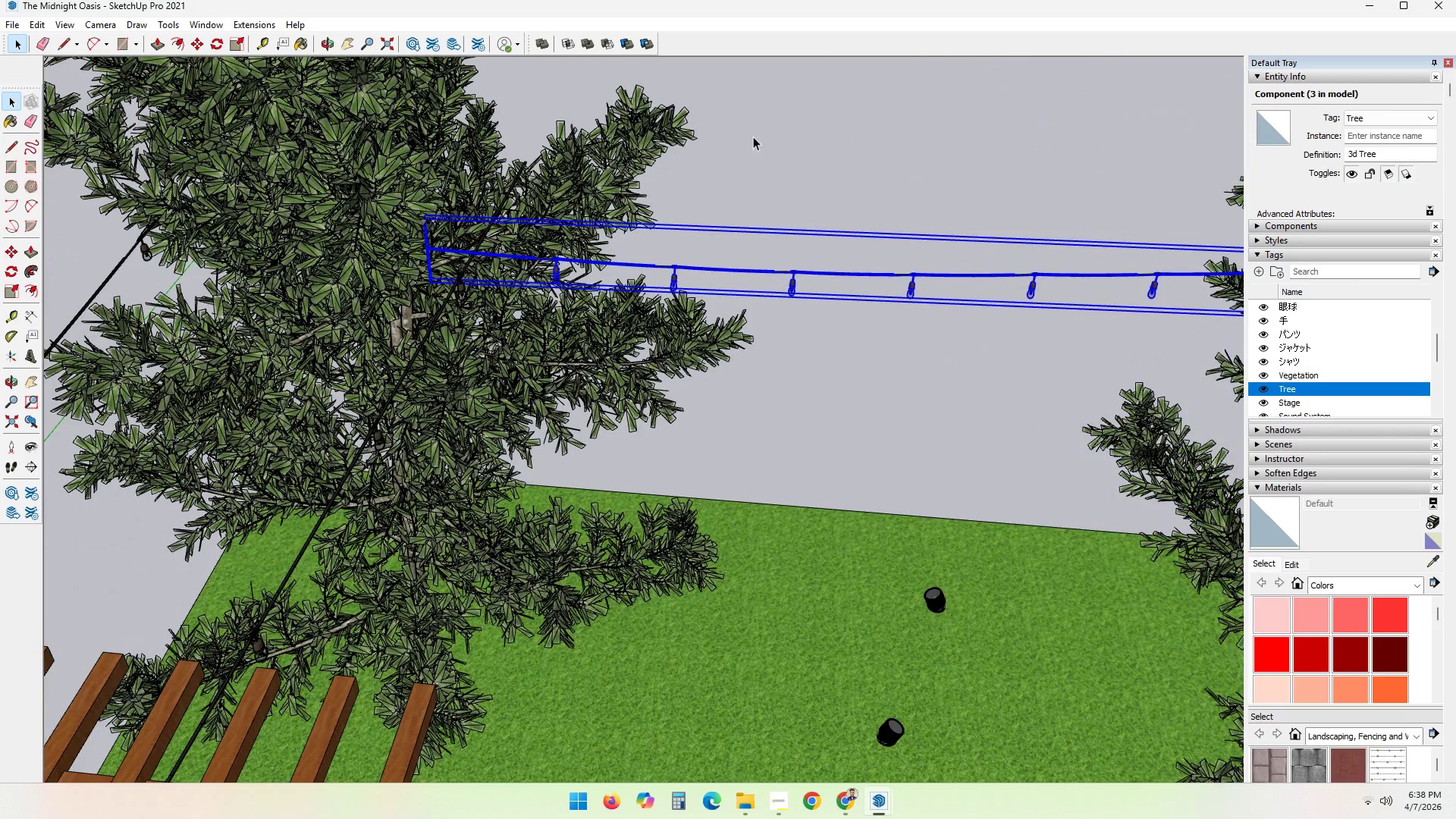 
scroll: coordinate [782, 281], scroll_direction: down, amount: 6.0
 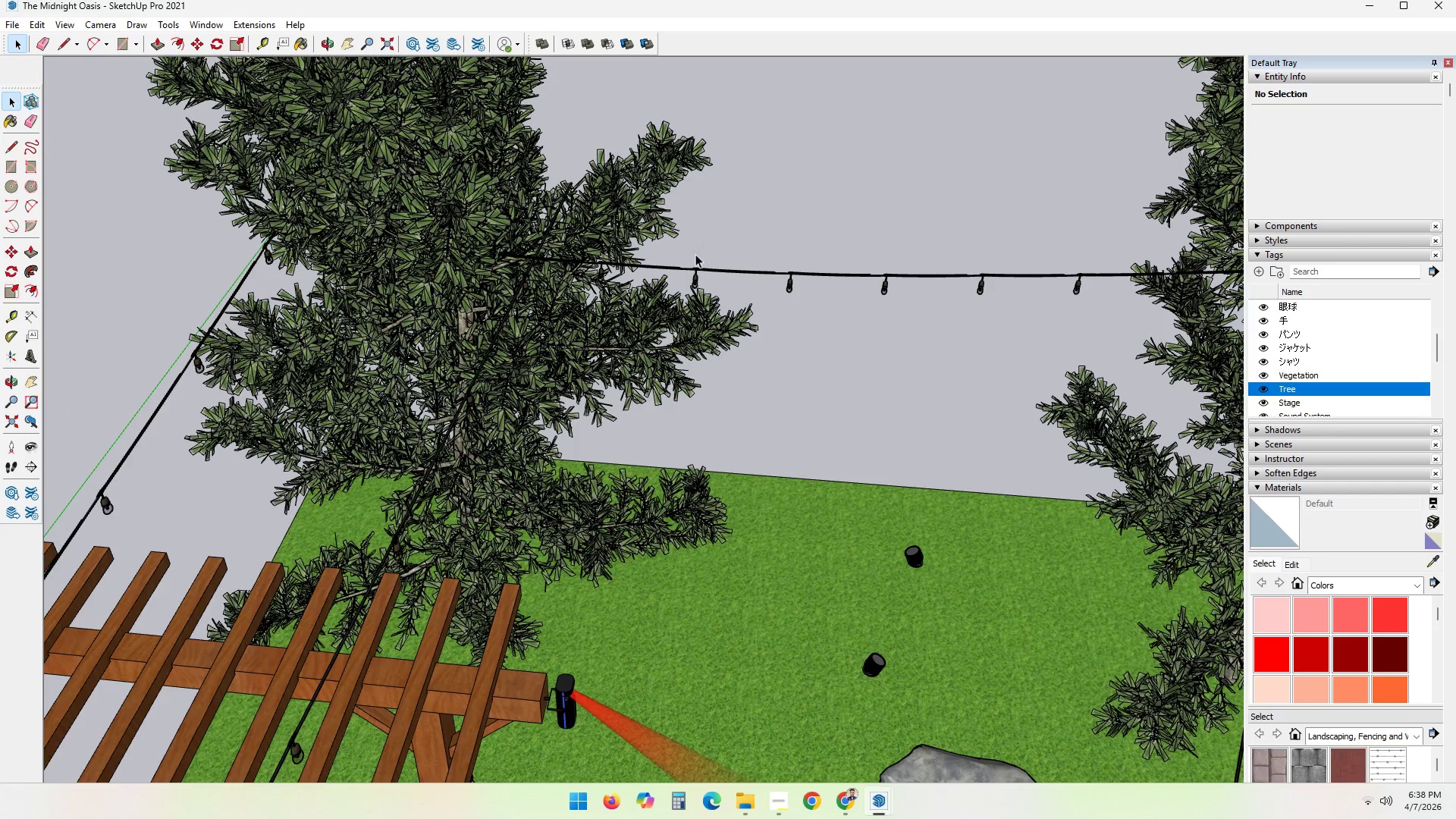 
scroll: coordinate [494, 208], scroll_direction: up, amount: 2.0
 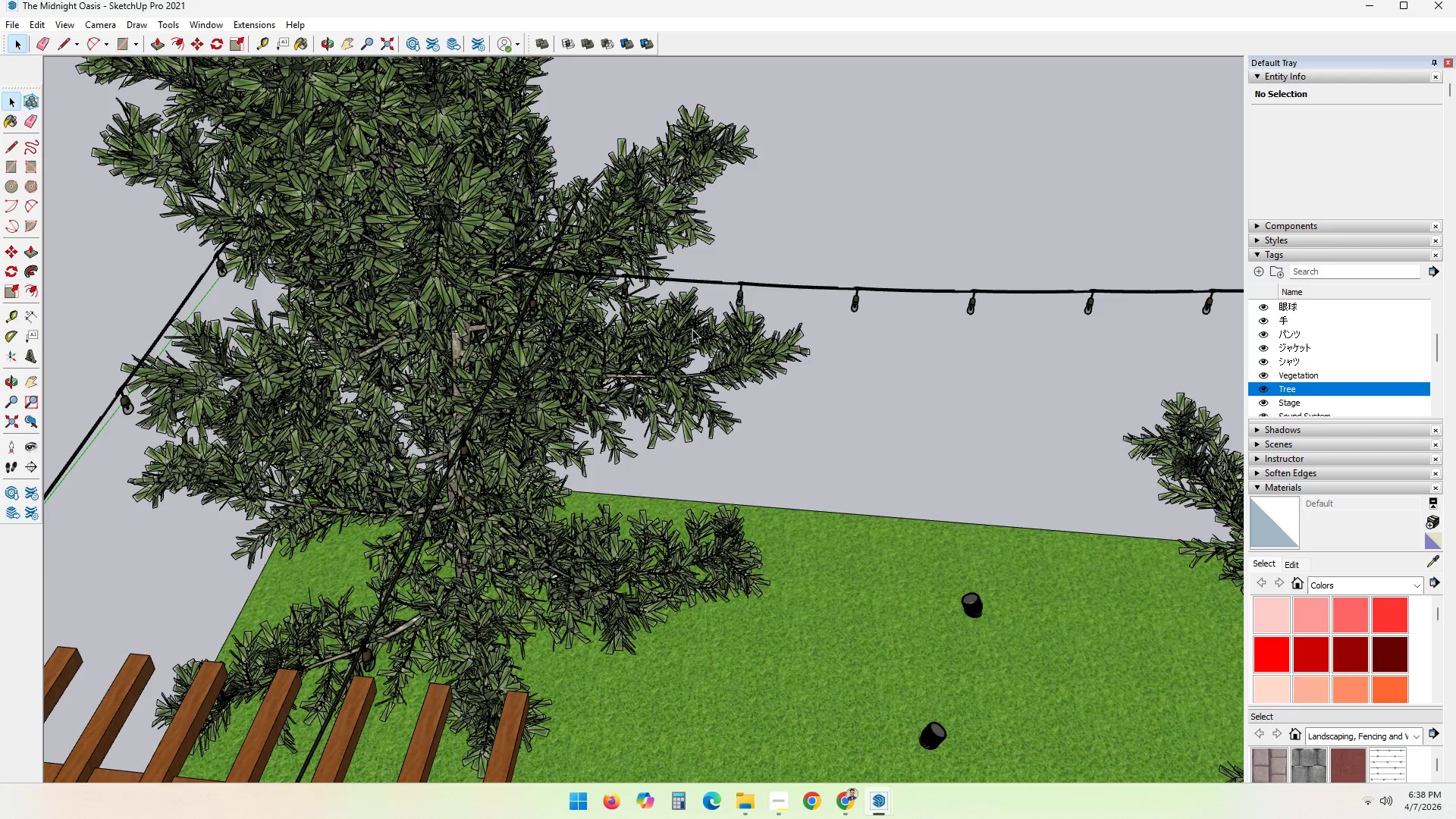 
left_click([899, 234])
 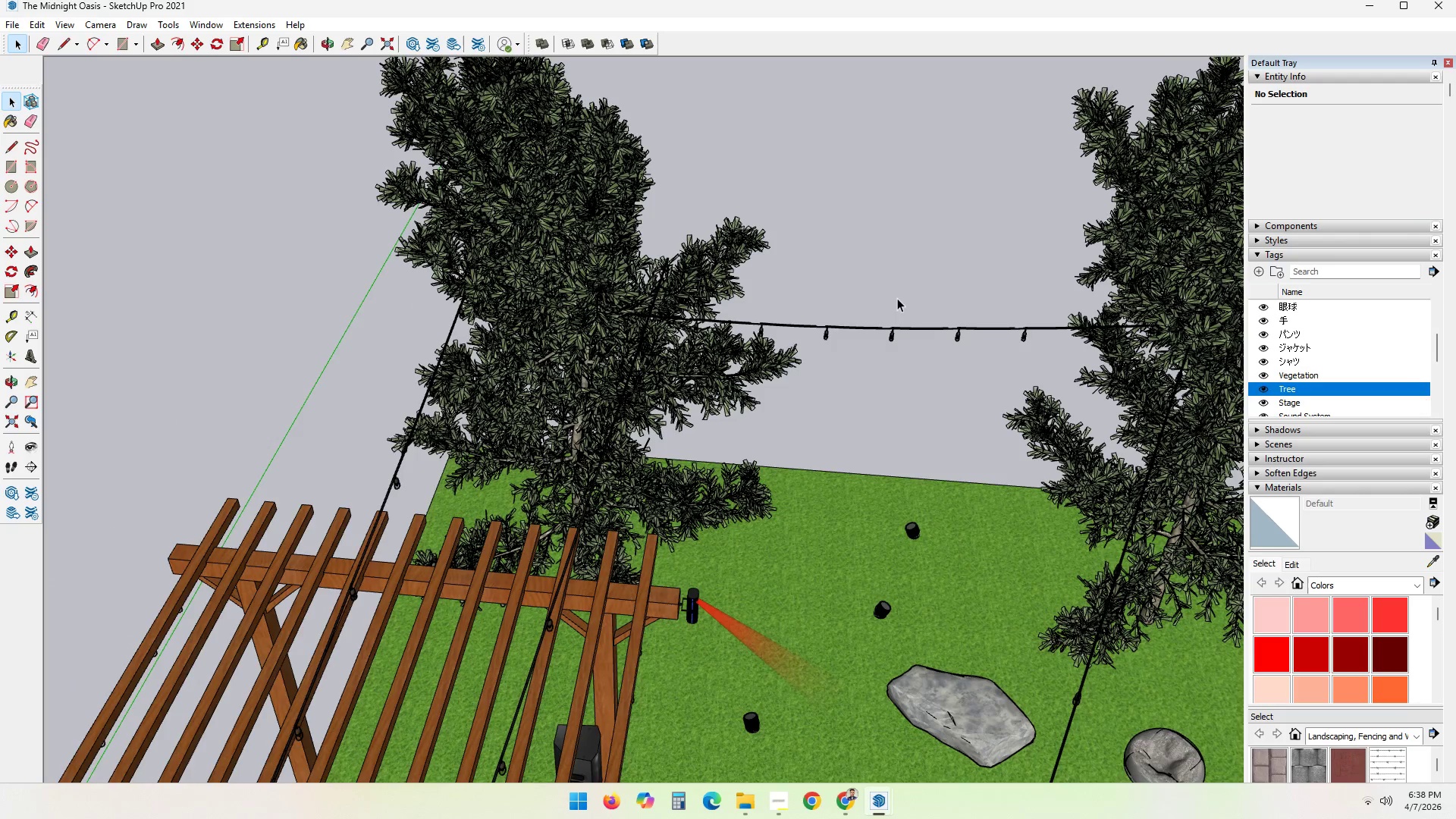 
scroll: coordinate [906, 407], scroll_direction: down, amount: 15.0
 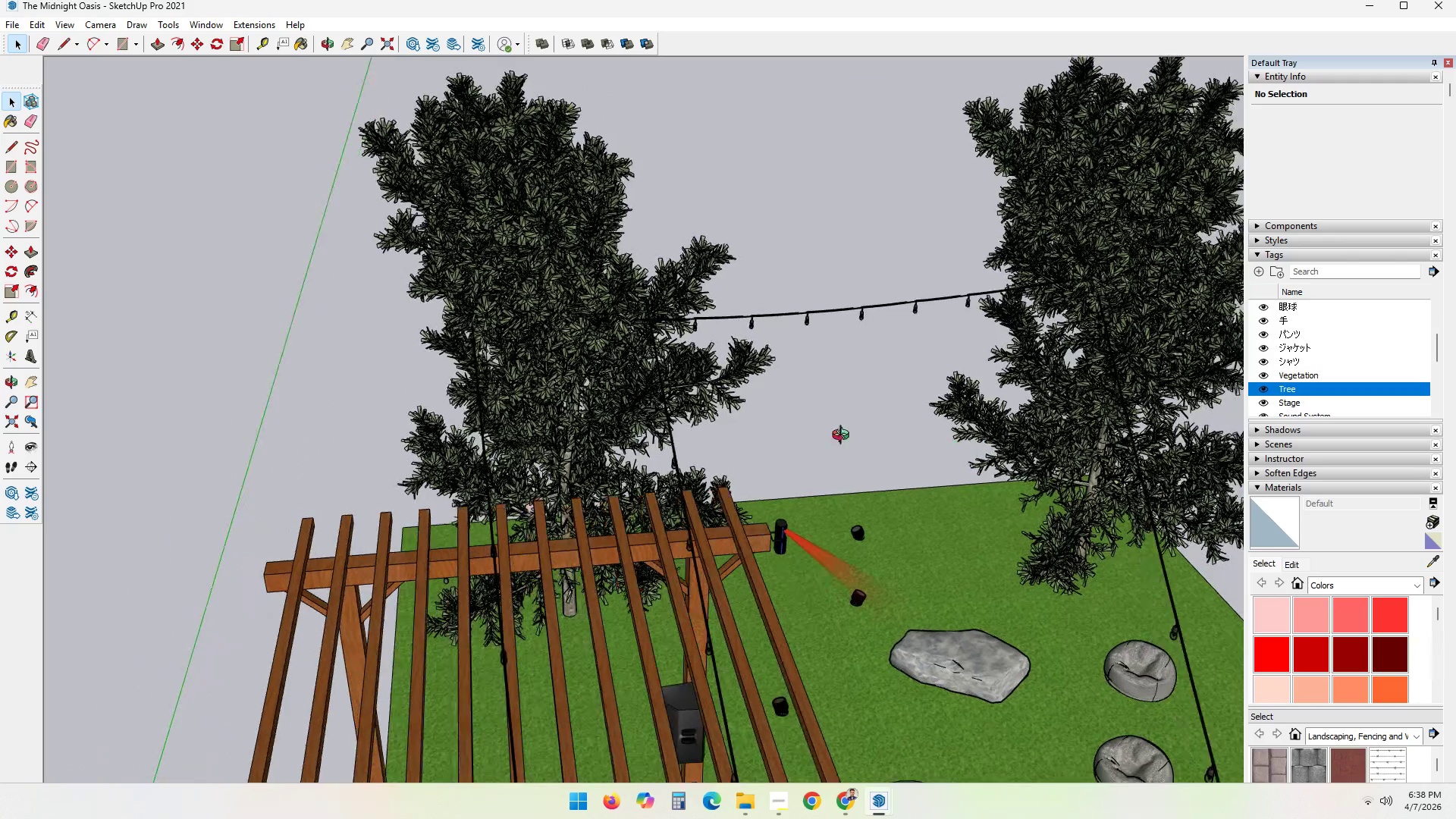 
hold_key(key=ShiftLeft, duration=1.14)
scroll: coordinate [923, 541], scroll_direction: down, amount: 14.0
 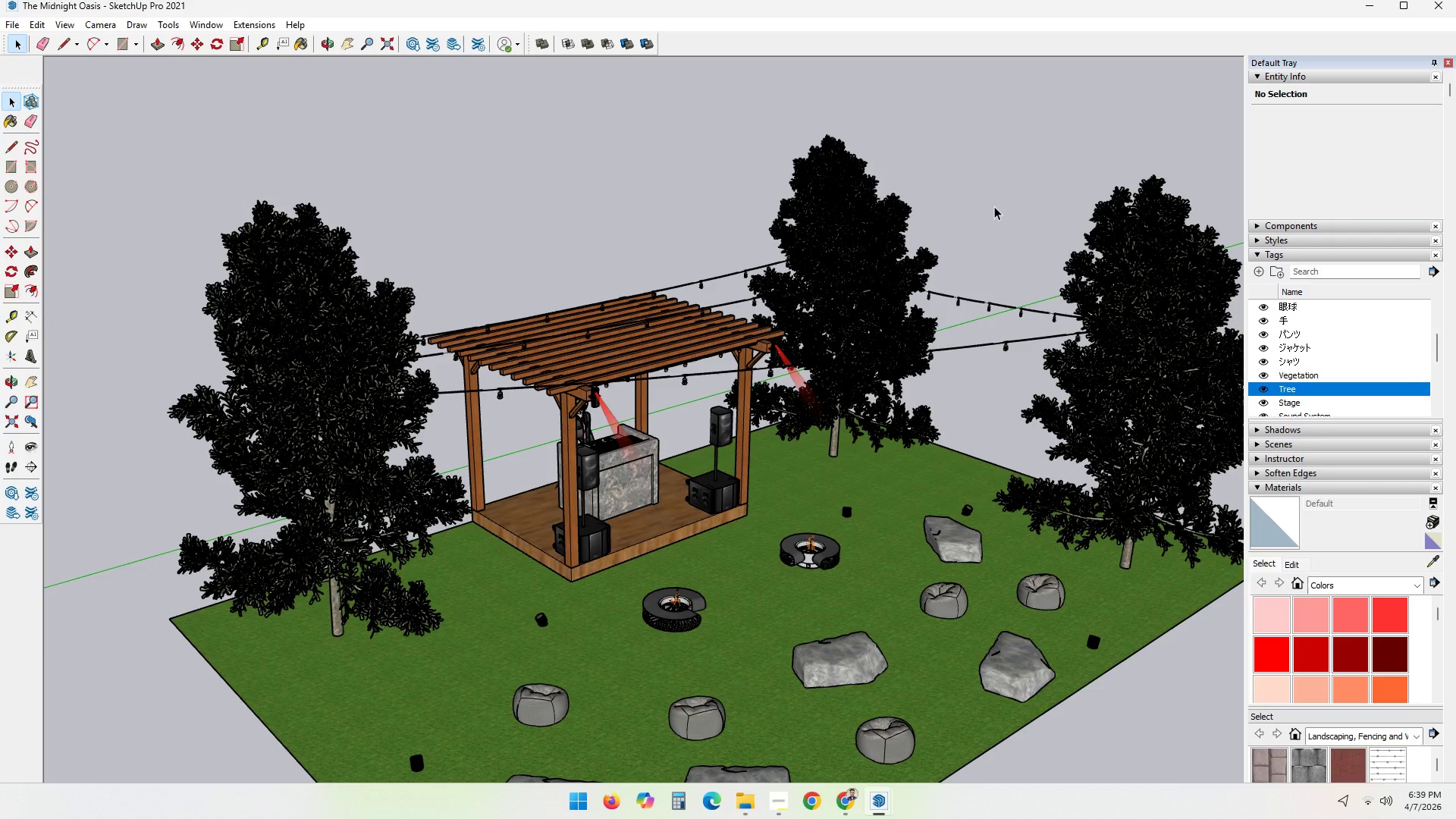 
wait(13.13)
 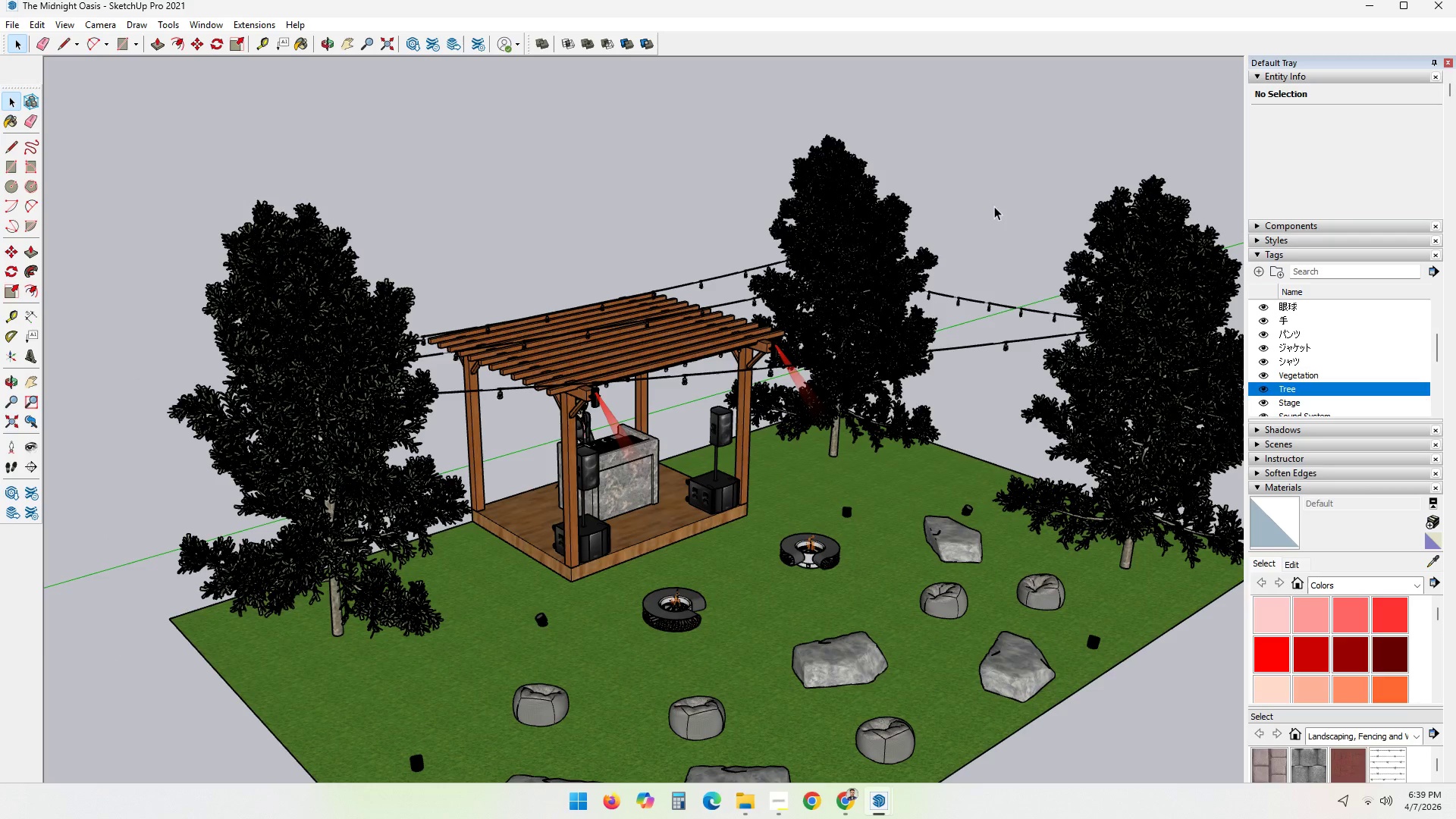 
left_click([968, 202])
 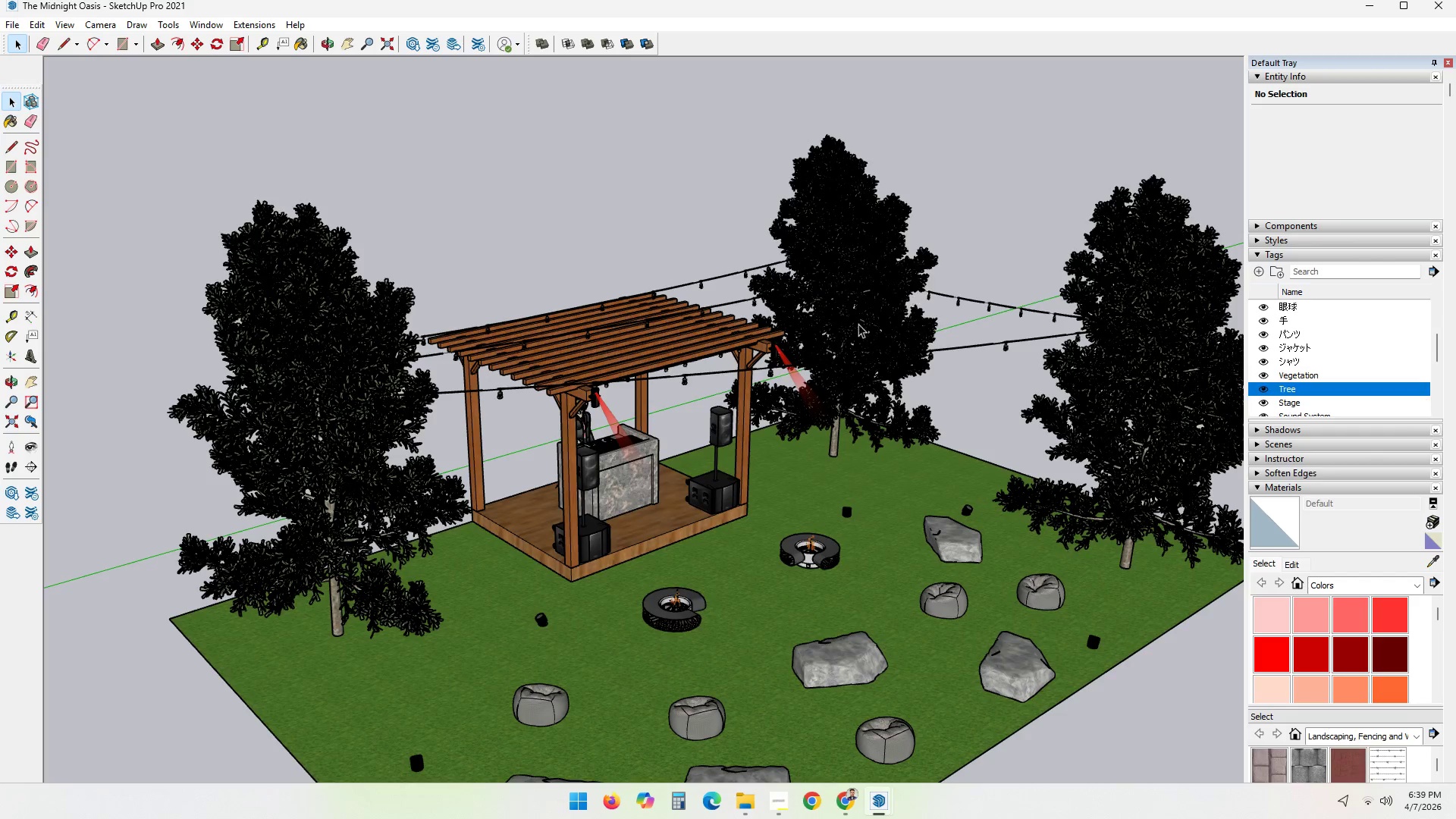 
scroll: coordinate [848, 324], scroll_direction: down, amount: 2.0
 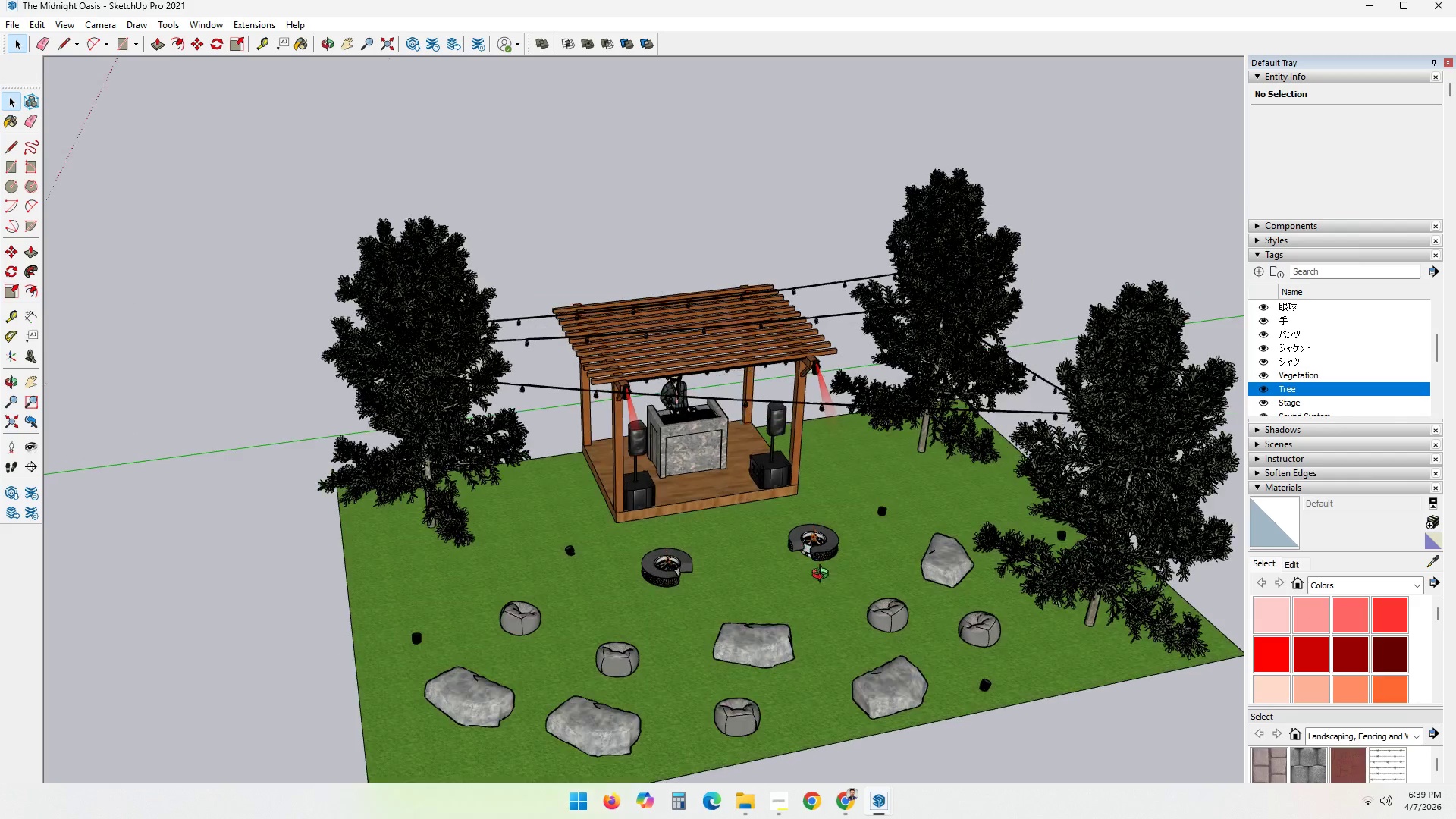 
wait(8.54)
 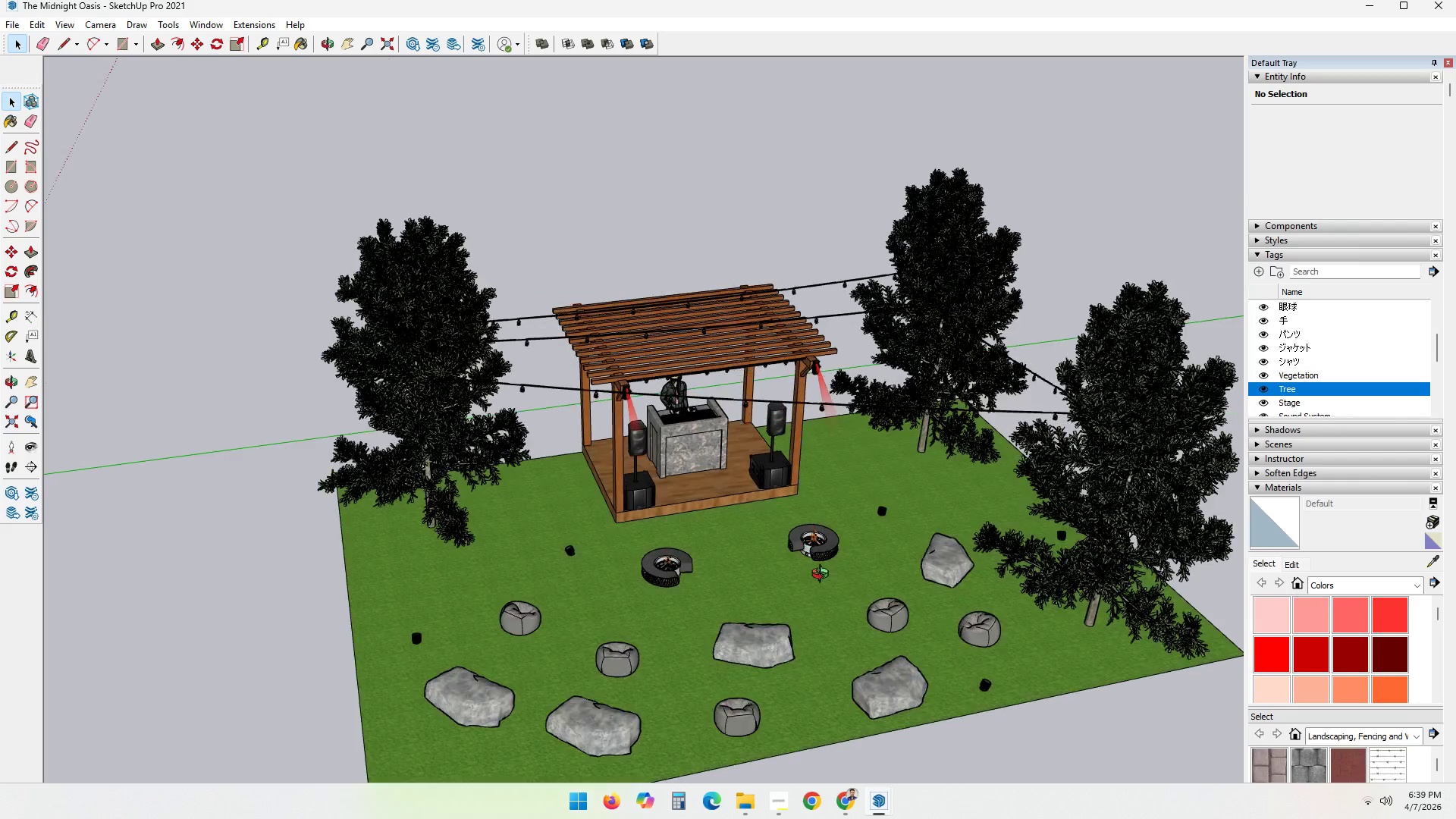 
scroll: coordinate [672, 490], scroll_direction: up, amount: 5.0
 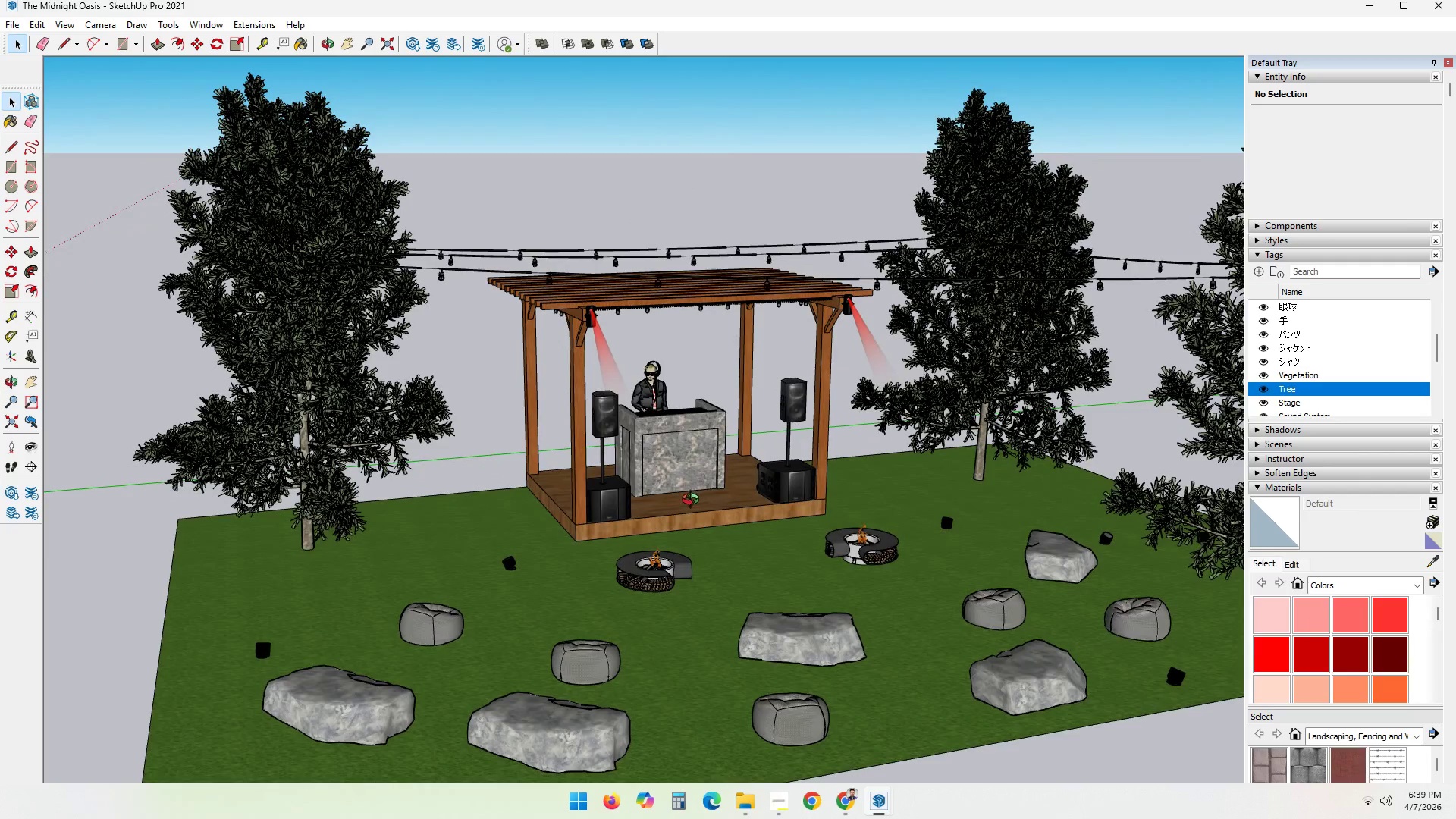 
left_click([605, 358])
 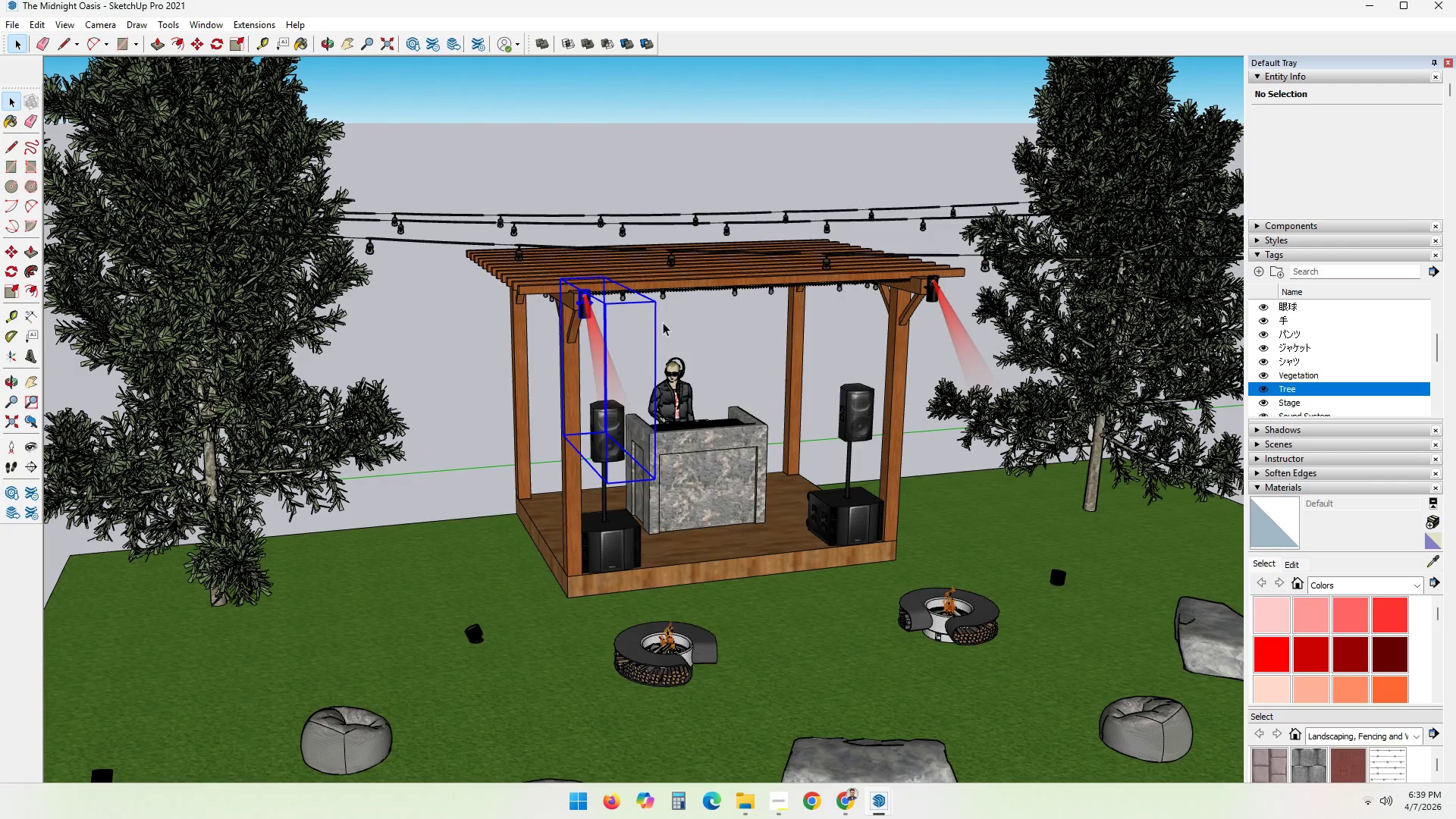 
scroll: coordinate [605, 358], scroll_direction: up, amount: 6.0
 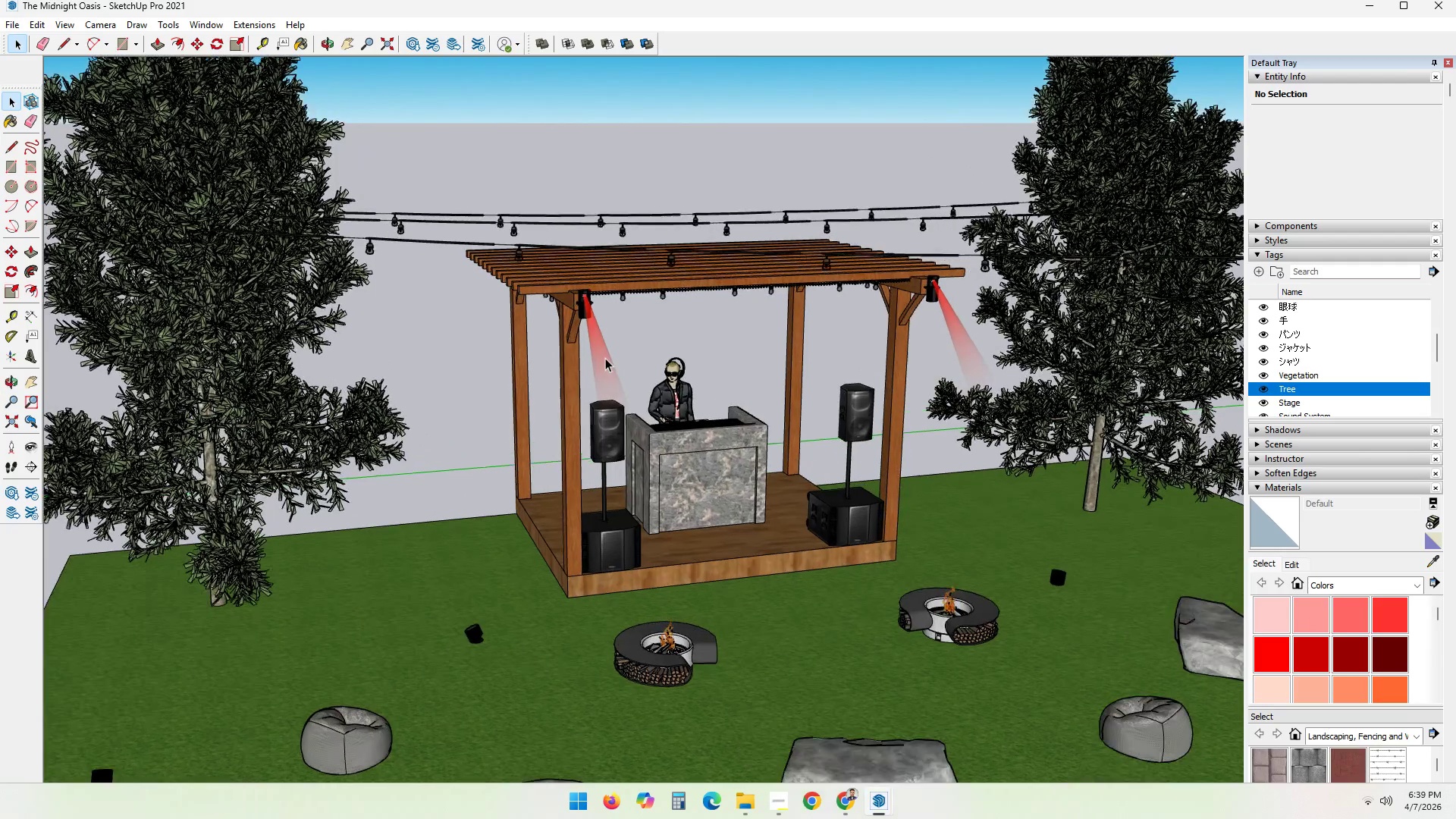 
key(Escape)
 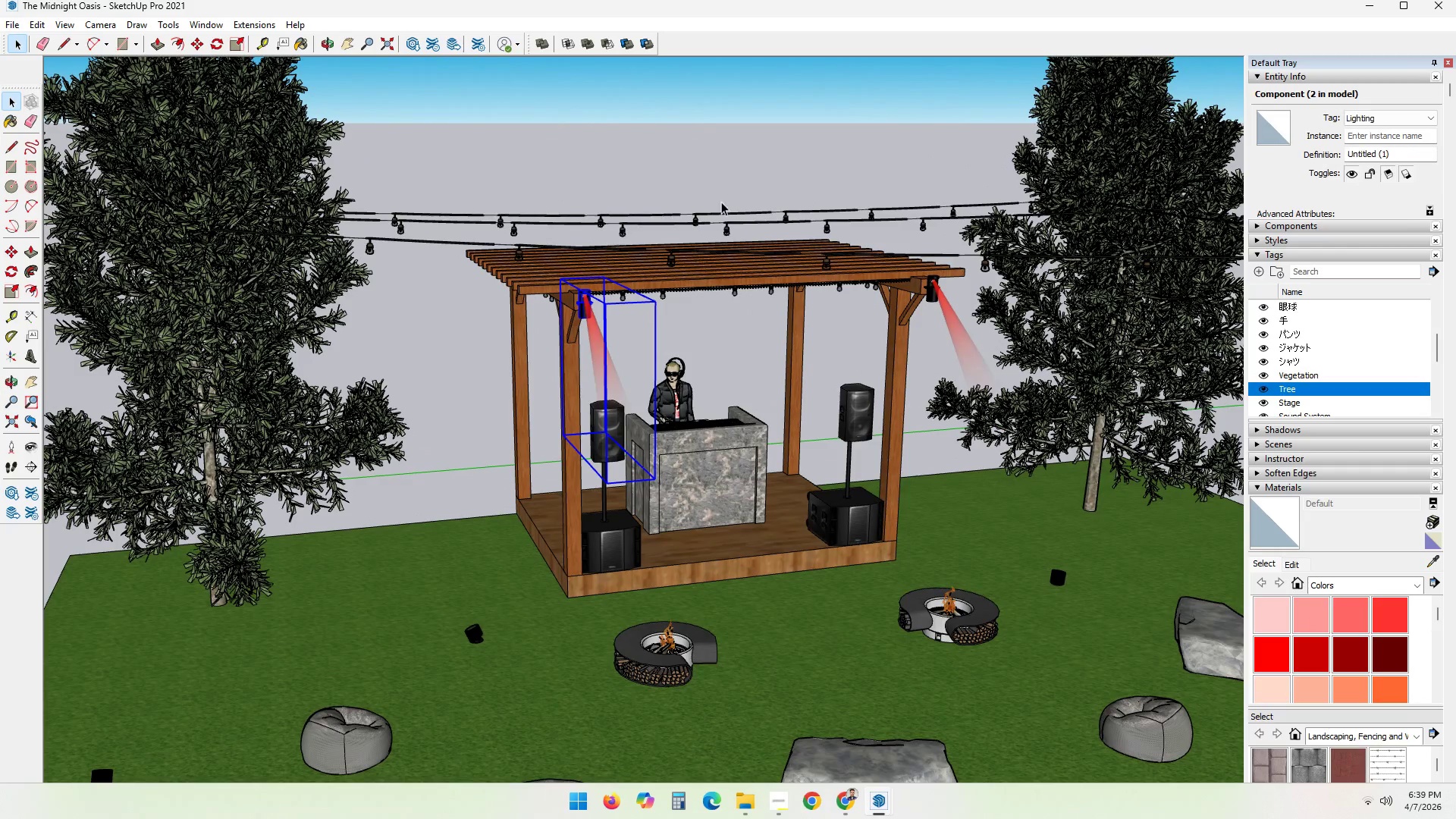 
key(Escape)
 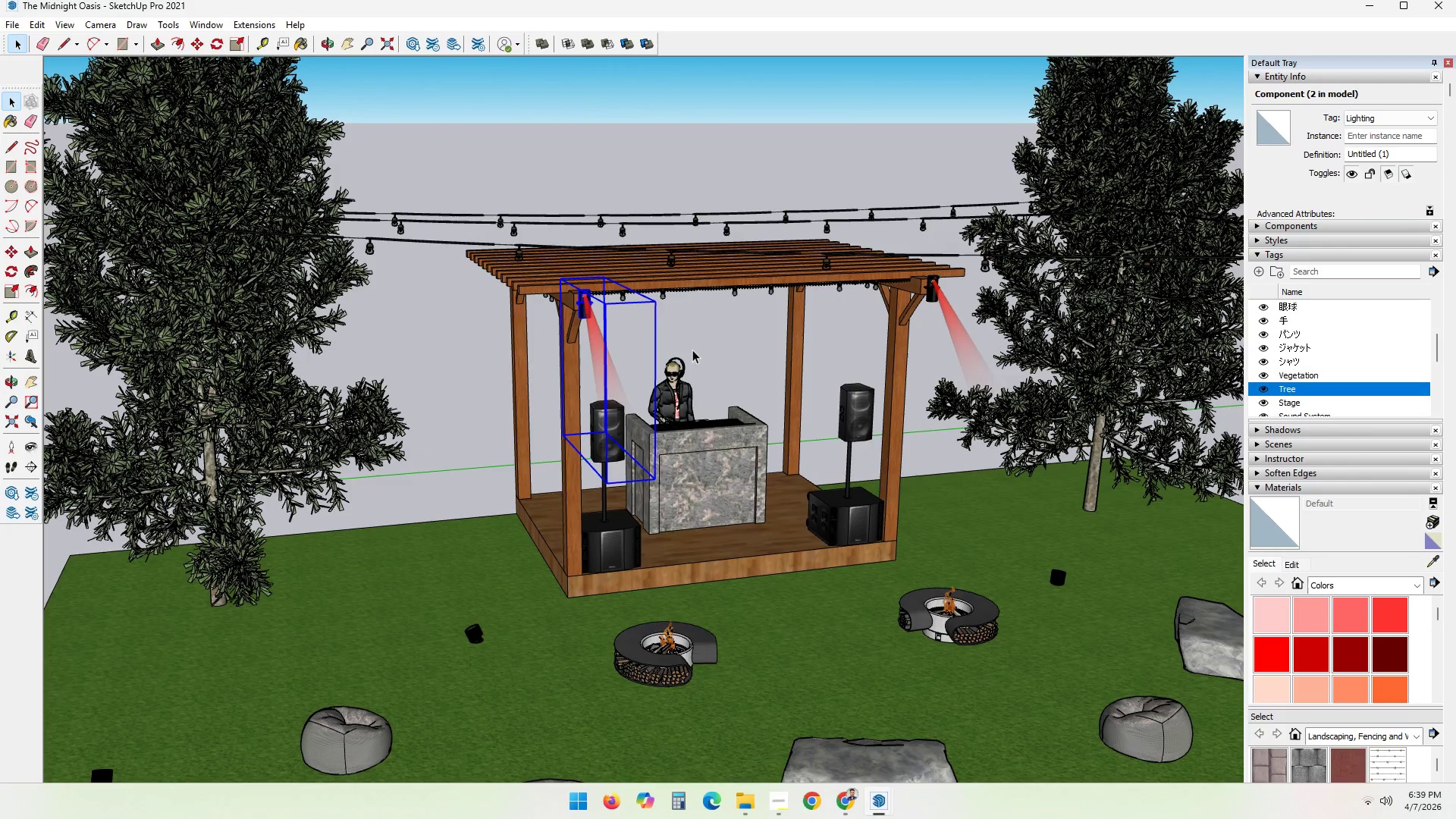 
left_click([730, 332])
 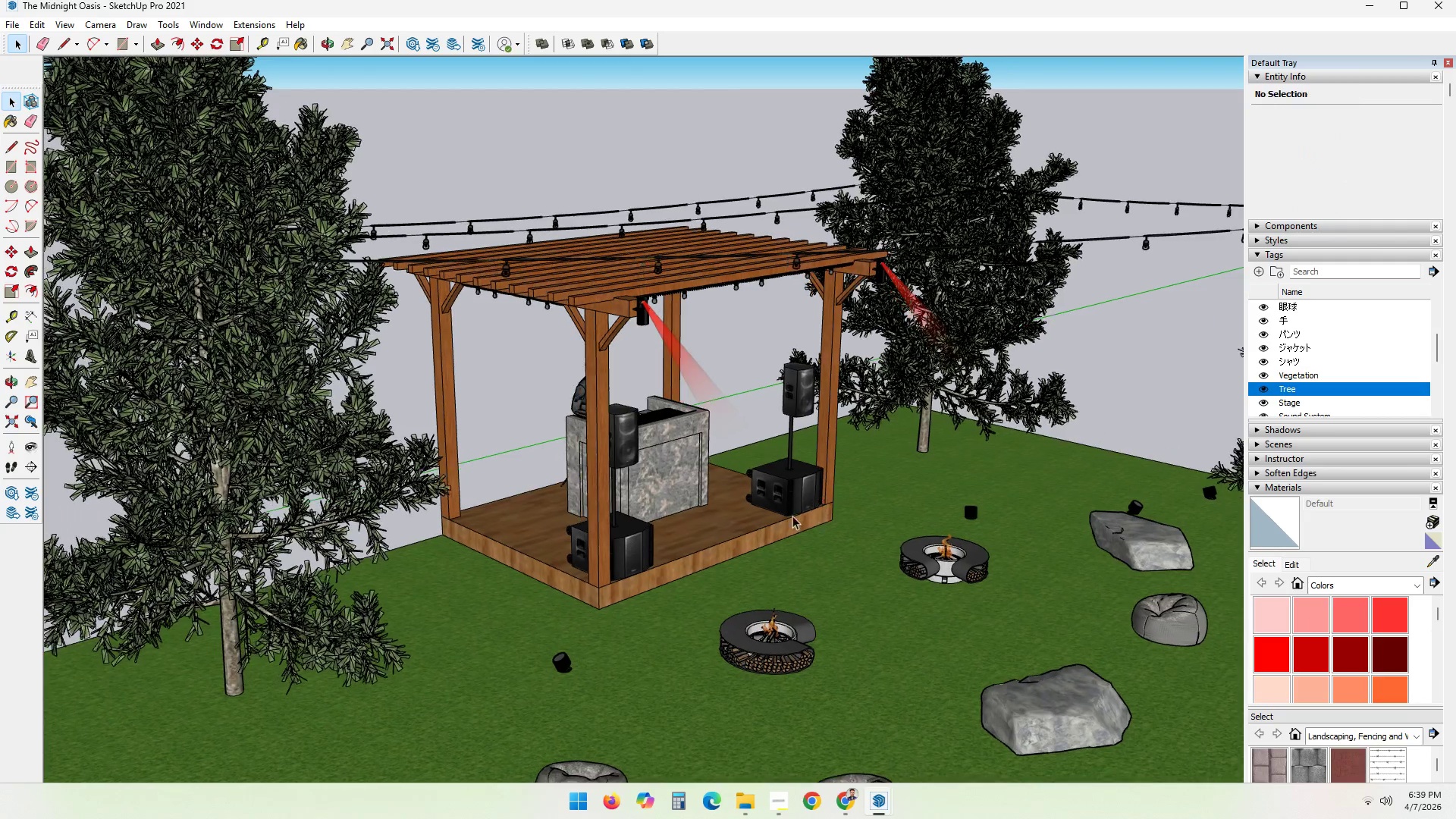 
scroll: coordinate [804, 515], scroll_direction: down, amount: 3.0
 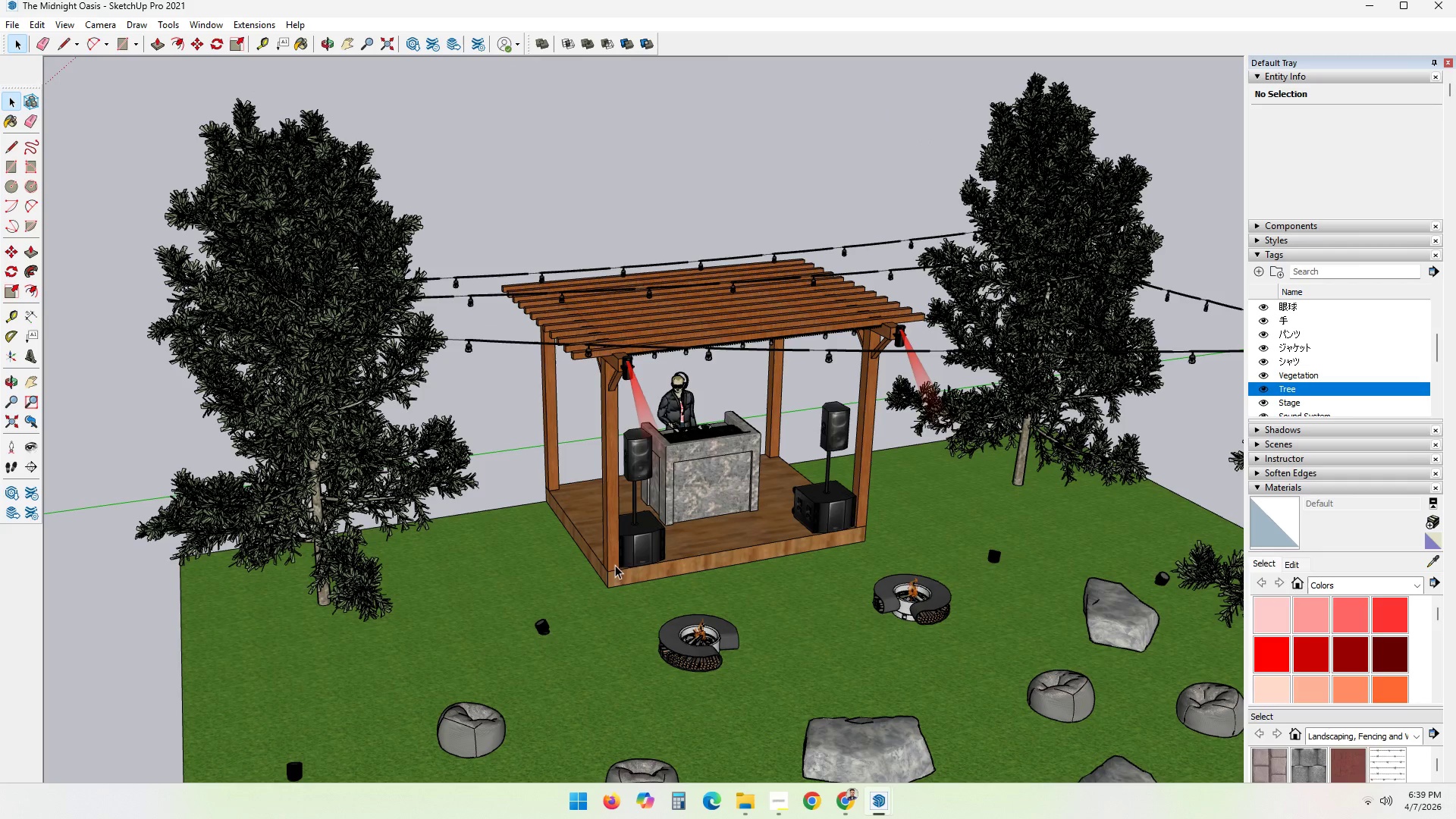 
left_click([703, 161])
 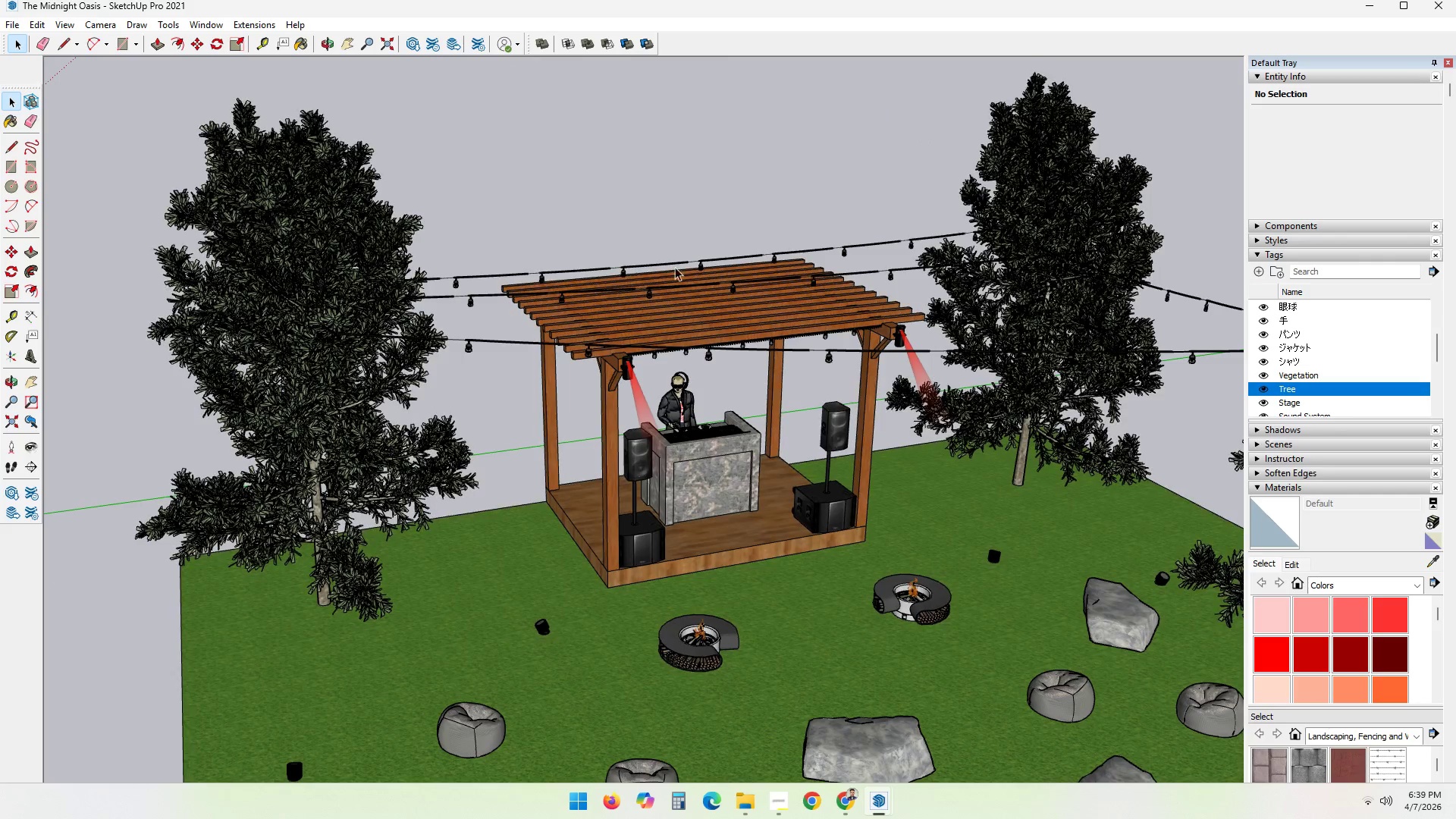 
scroll: coordinate [673, 483], scroll_direction: down, amount: 3.0
 